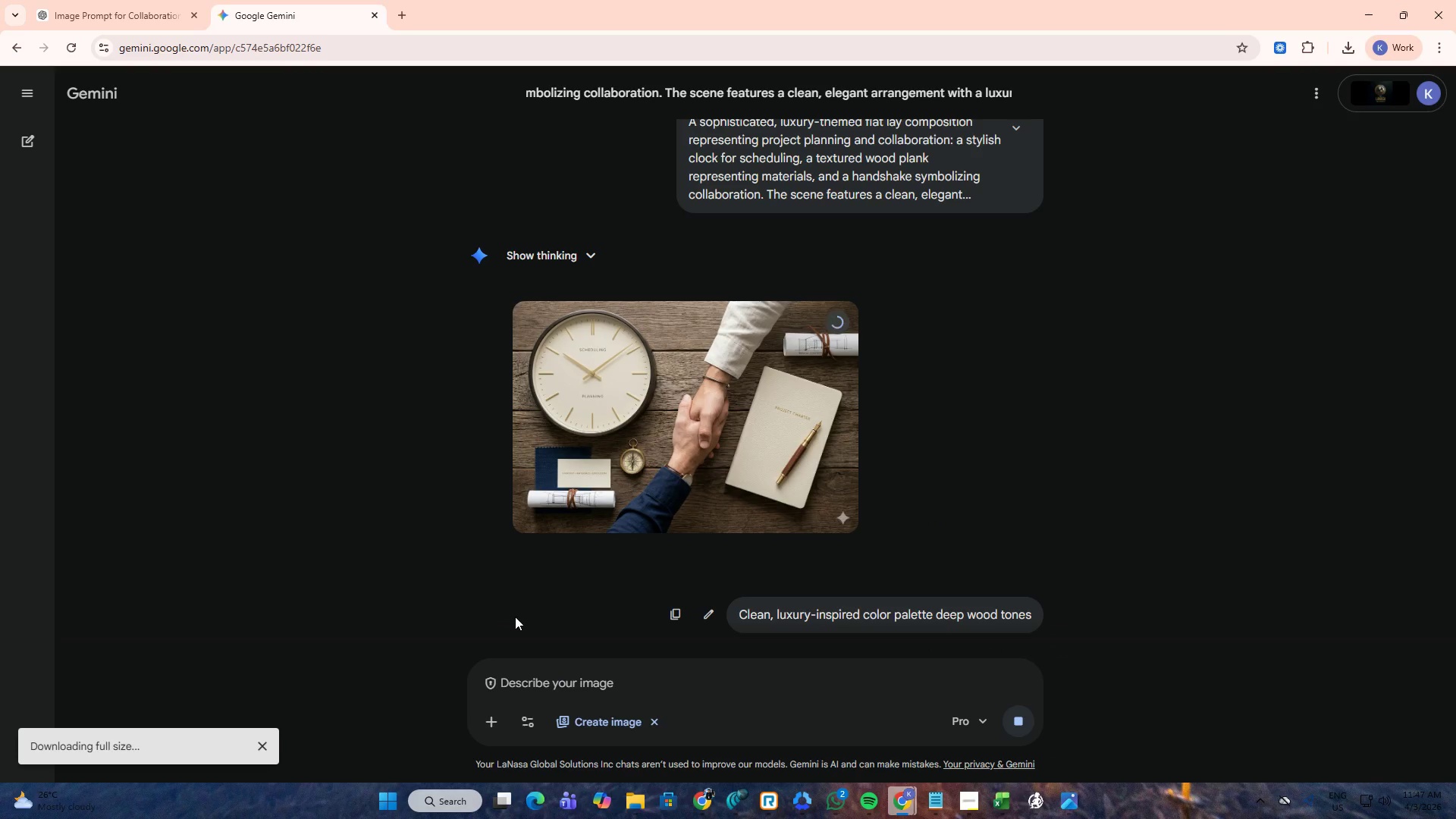 
scroll: coordinate [557, 614], scroll_direction: down, amount: 3.0
 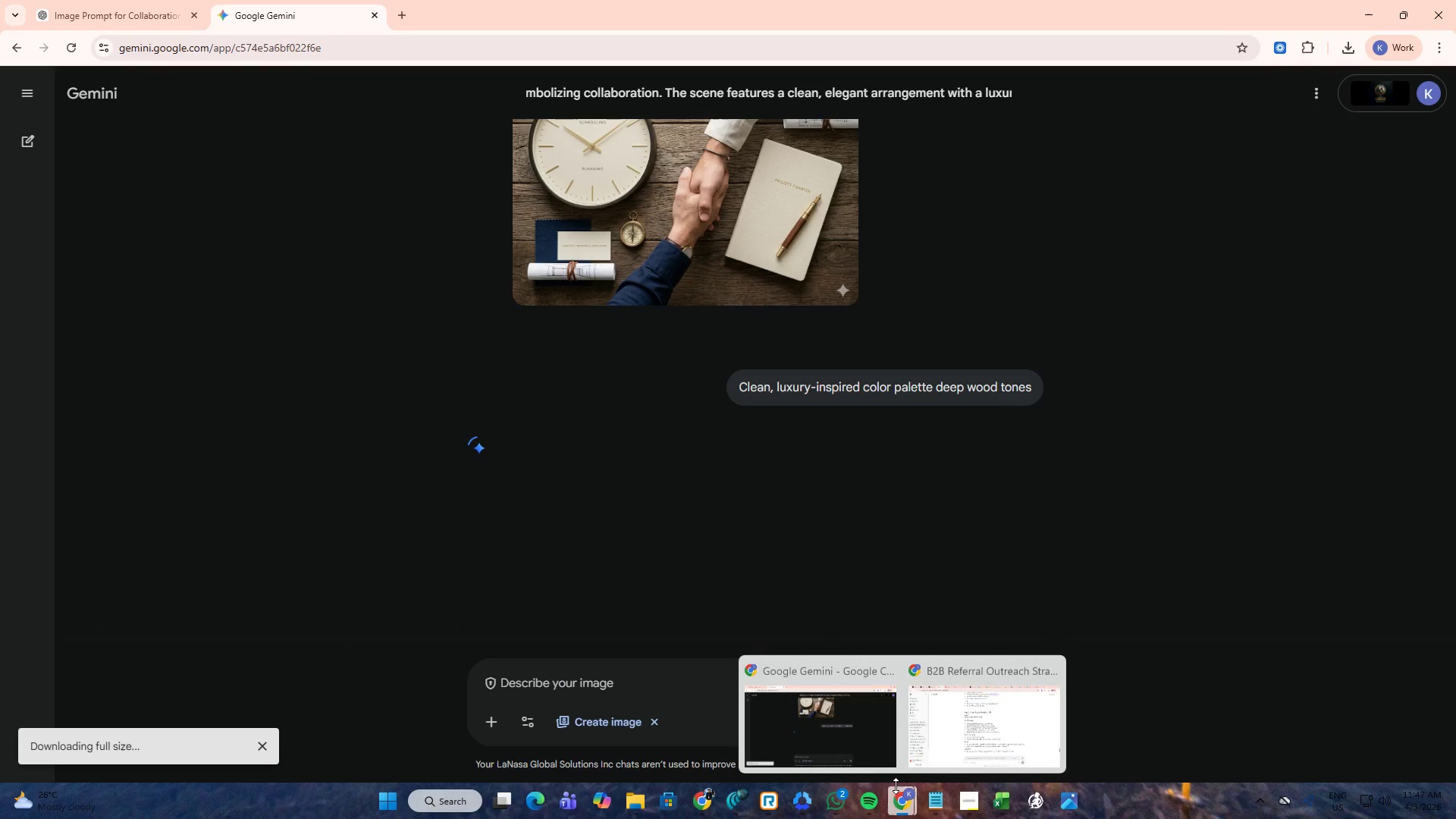 
left_click([834, 744])
 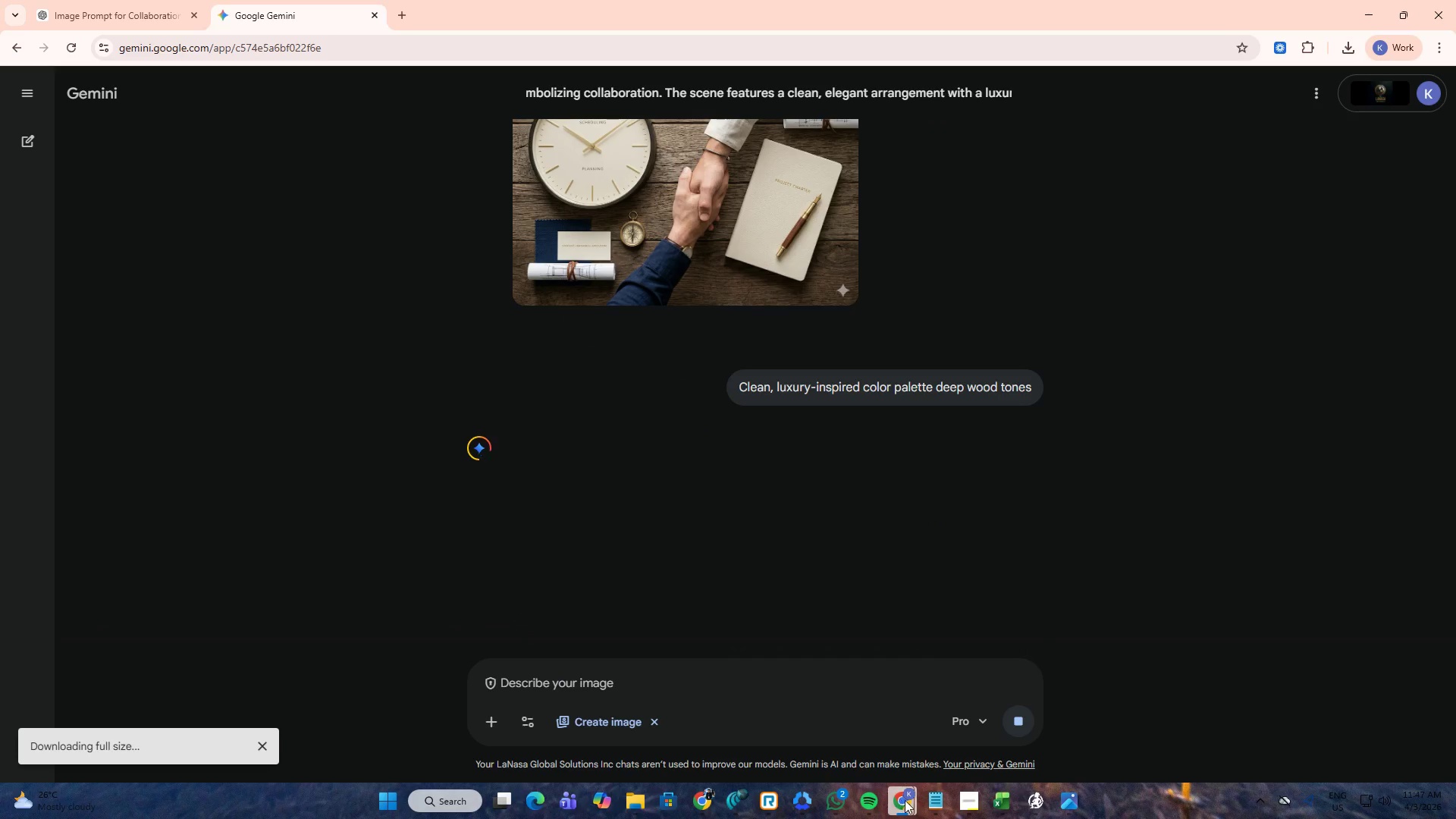 
double_click([931, 757])
 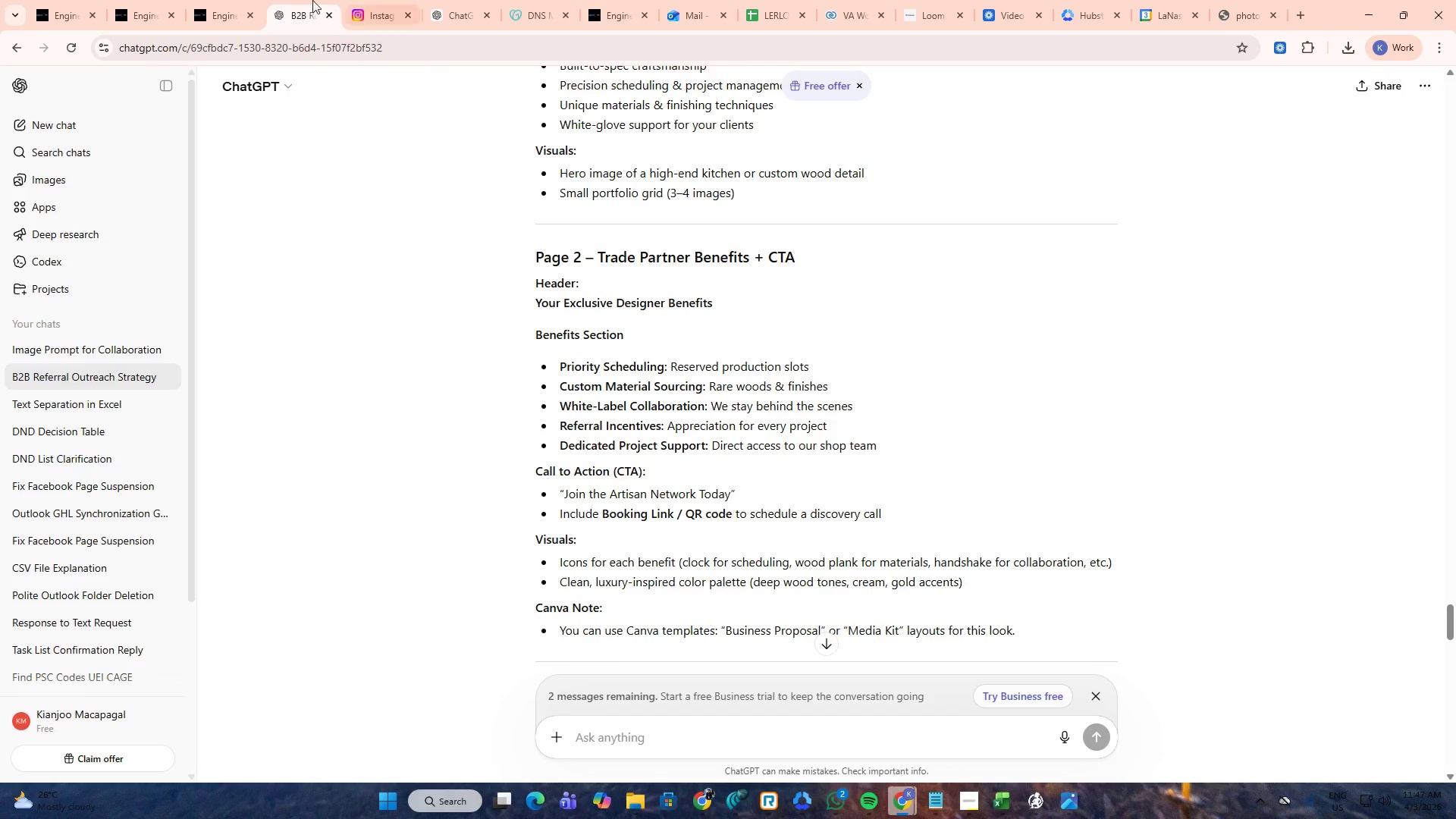 
left_click([234, 0])
 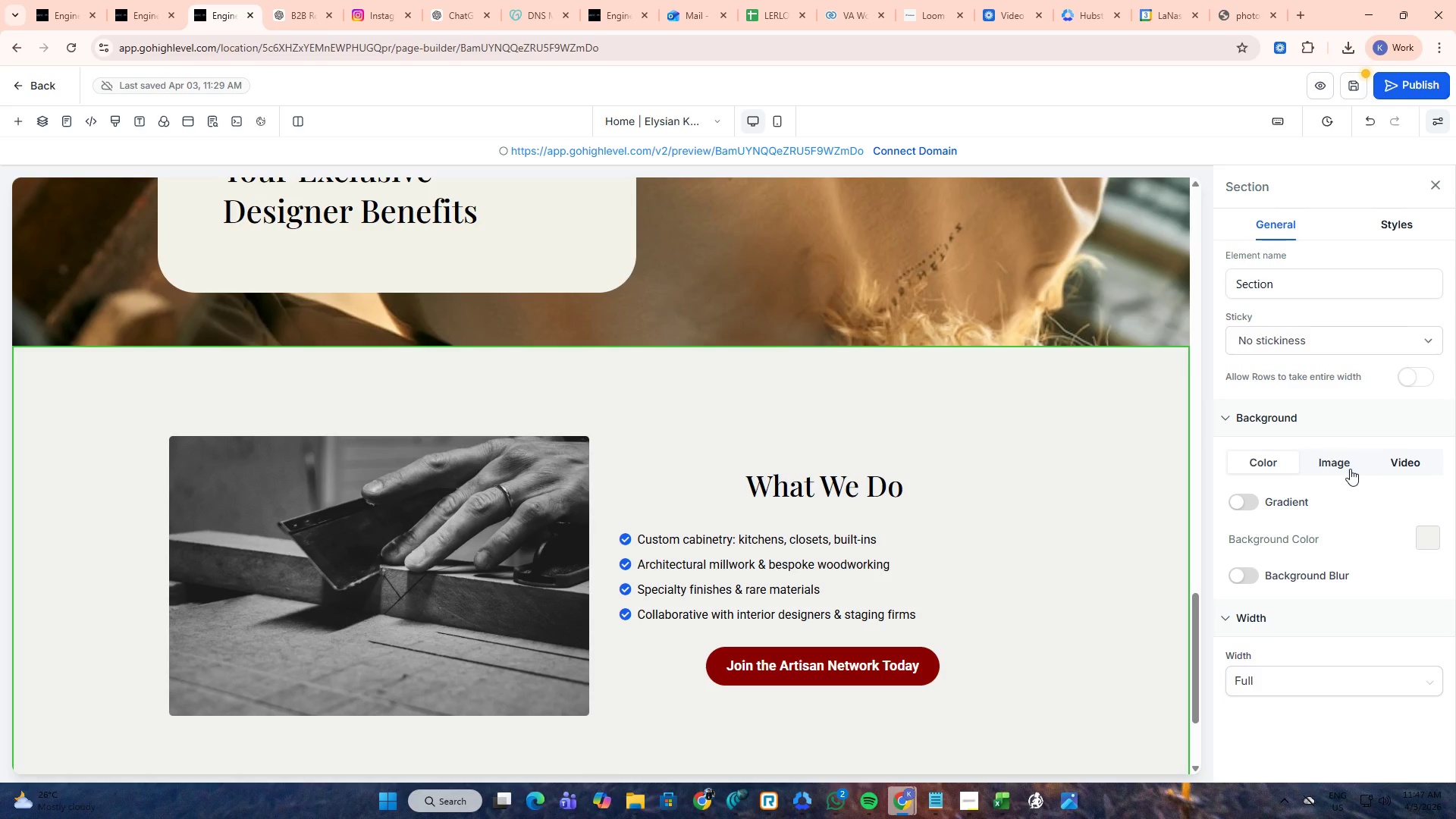 
left_click([451, 507])
 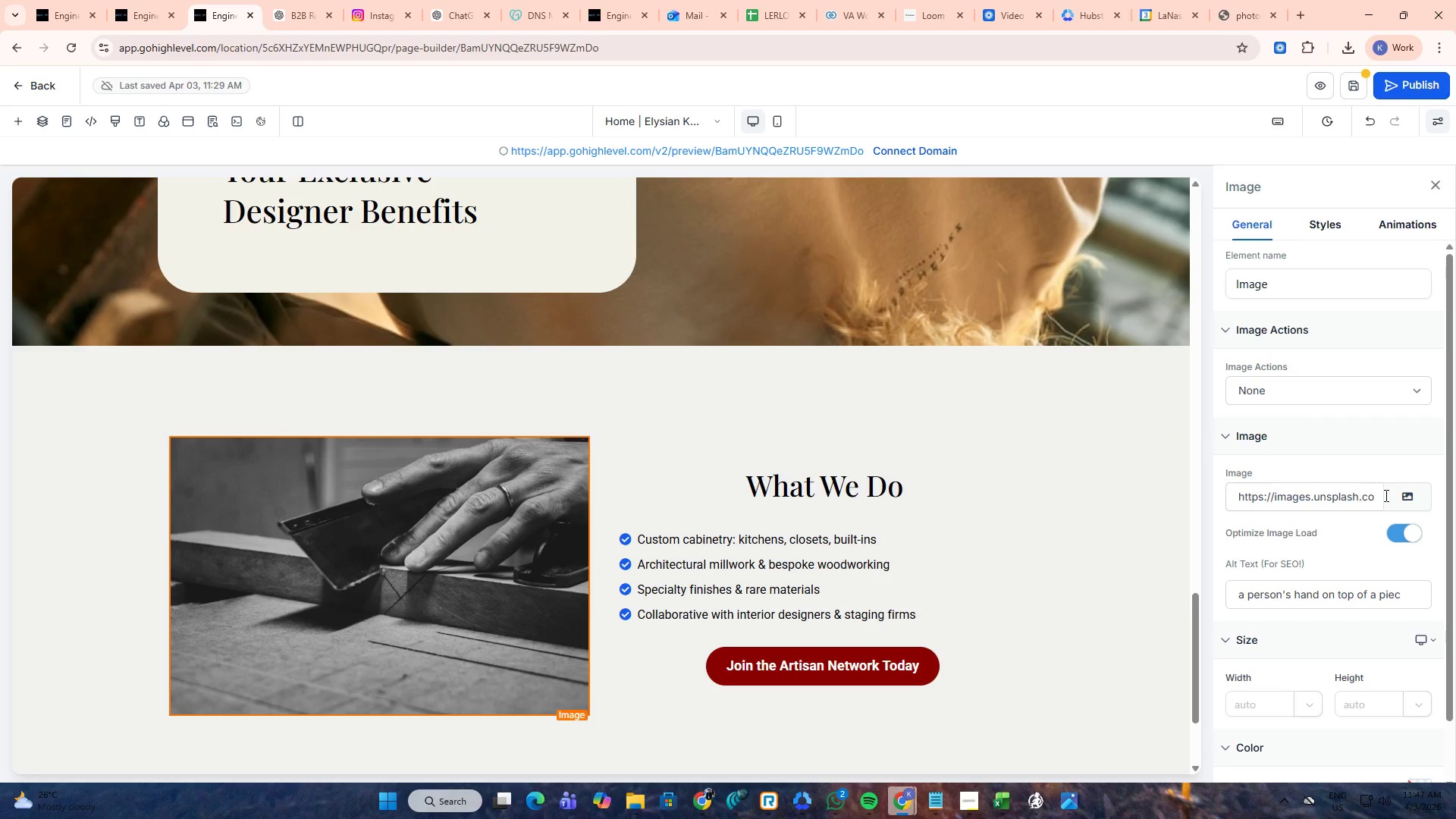 
left_click([1404, 493])
 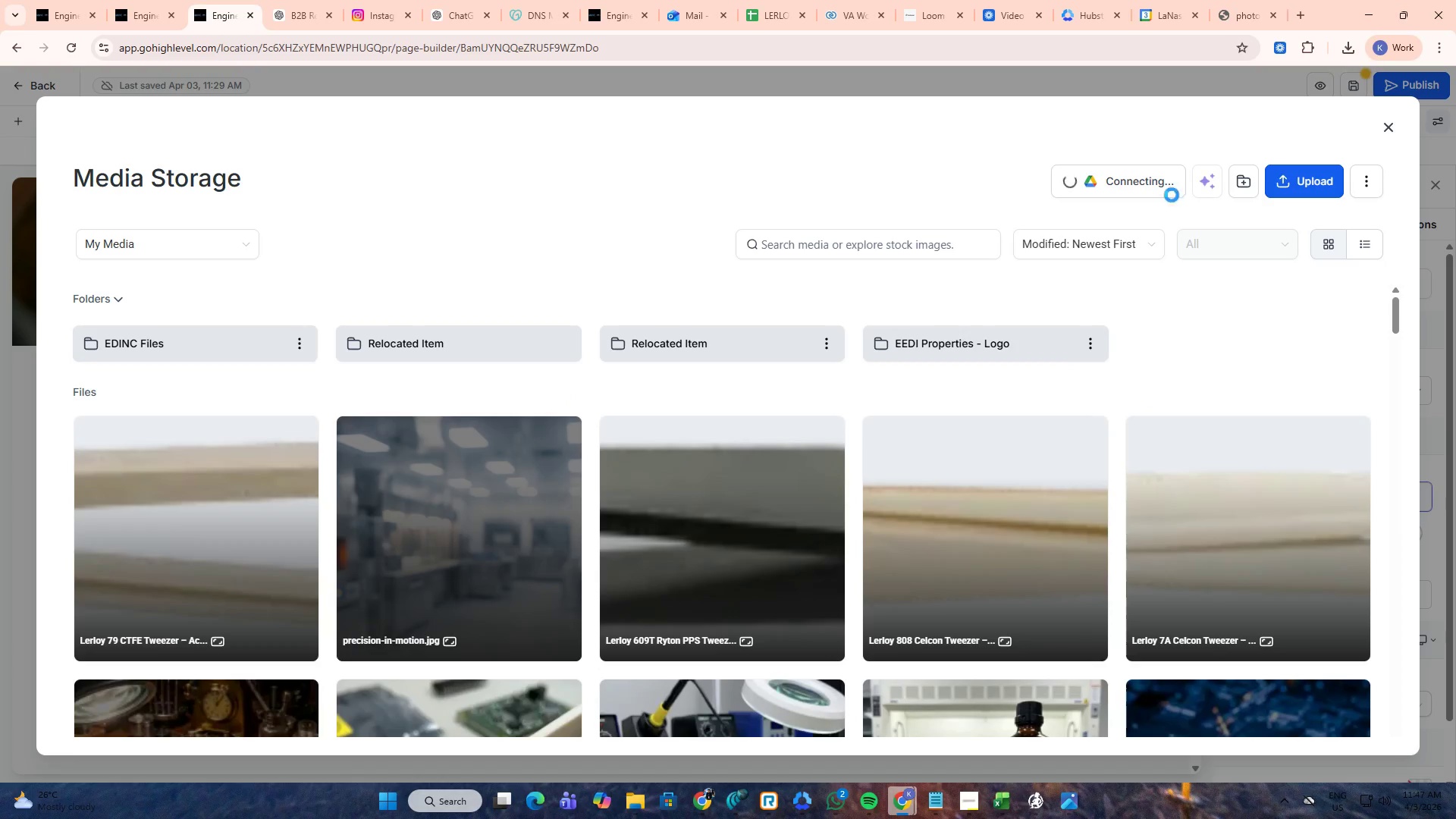 
left_click([1291, 174])
 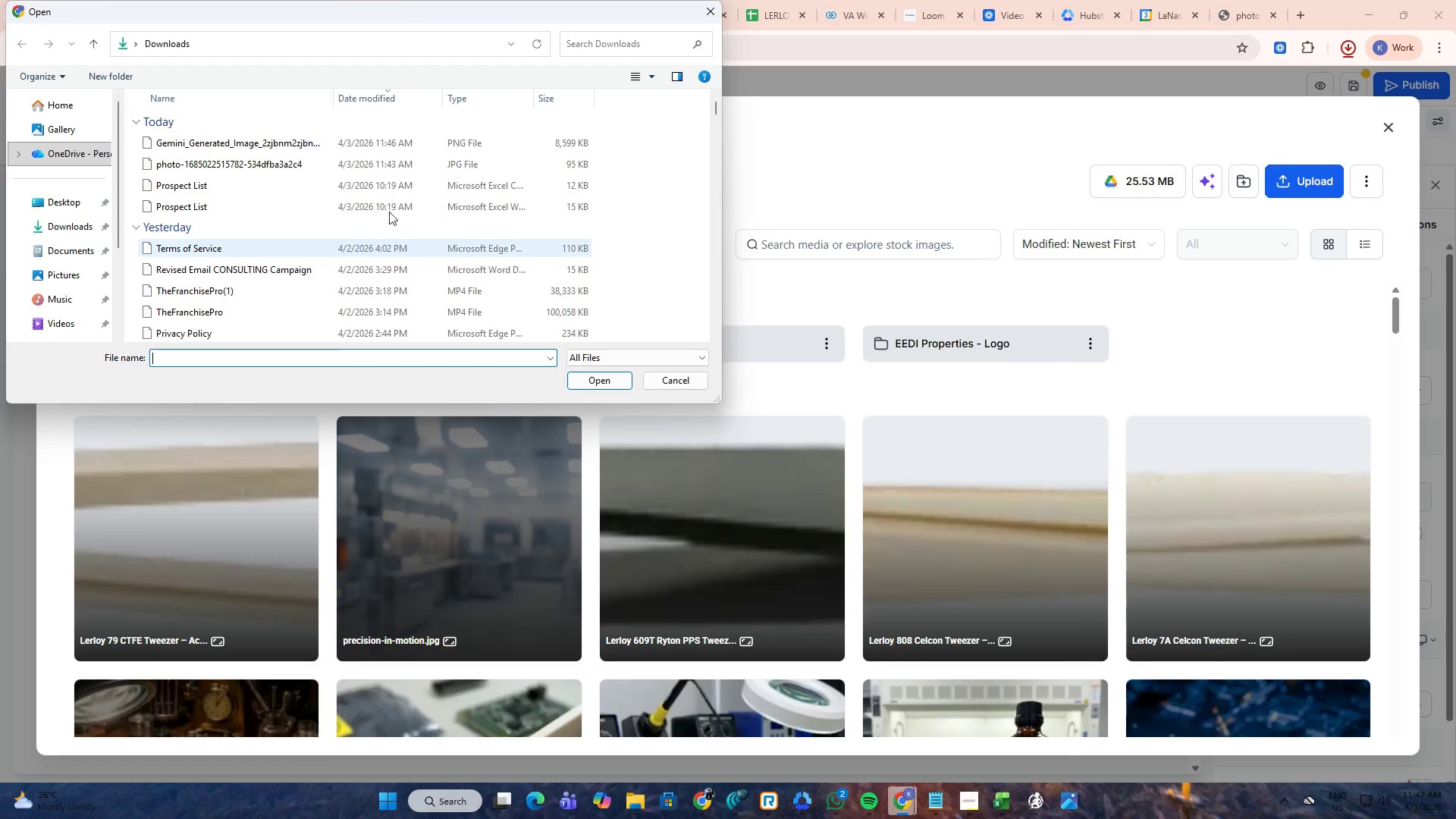 
left_click([247, 141])
 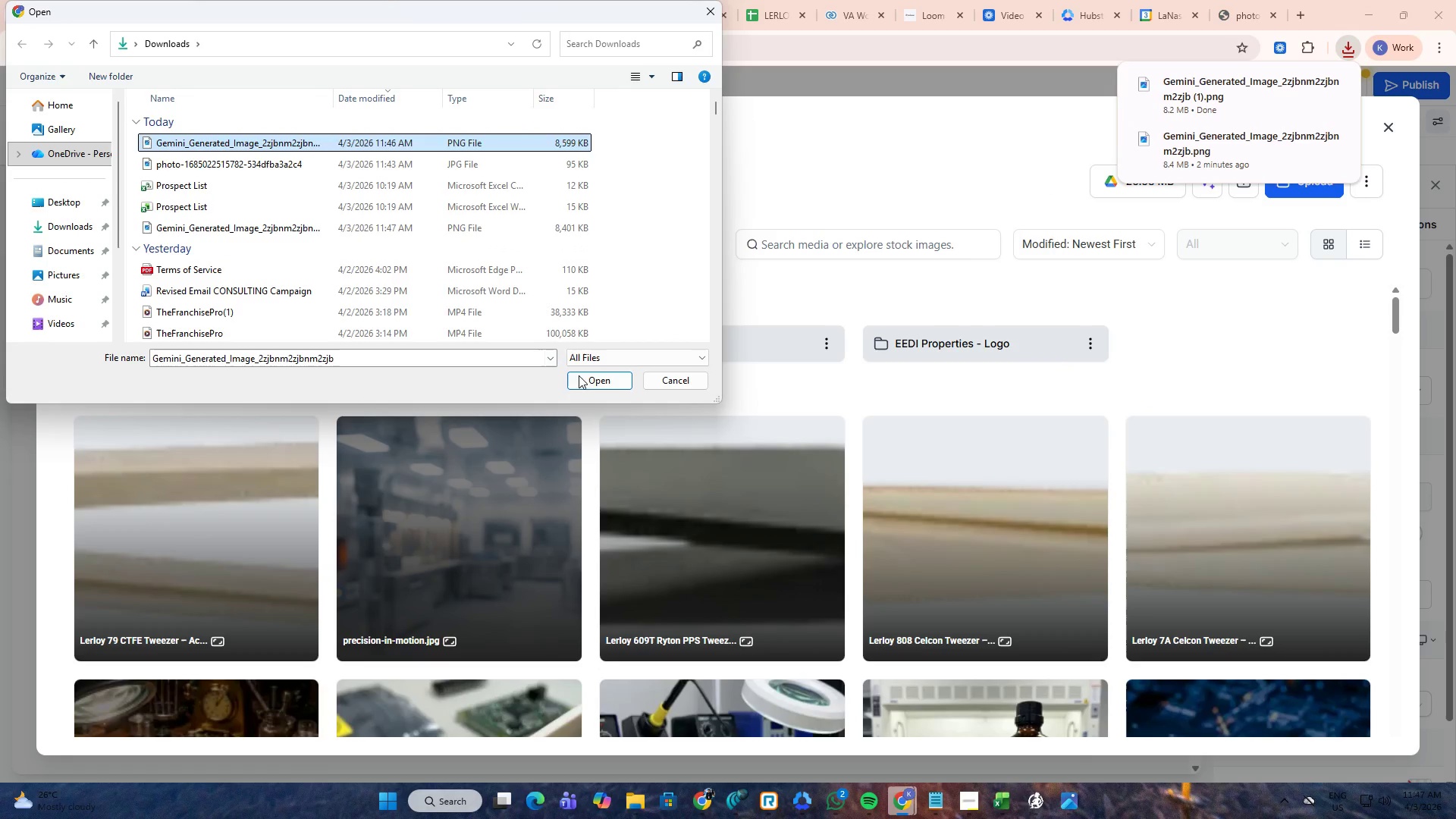 
left_click([585, 380])
 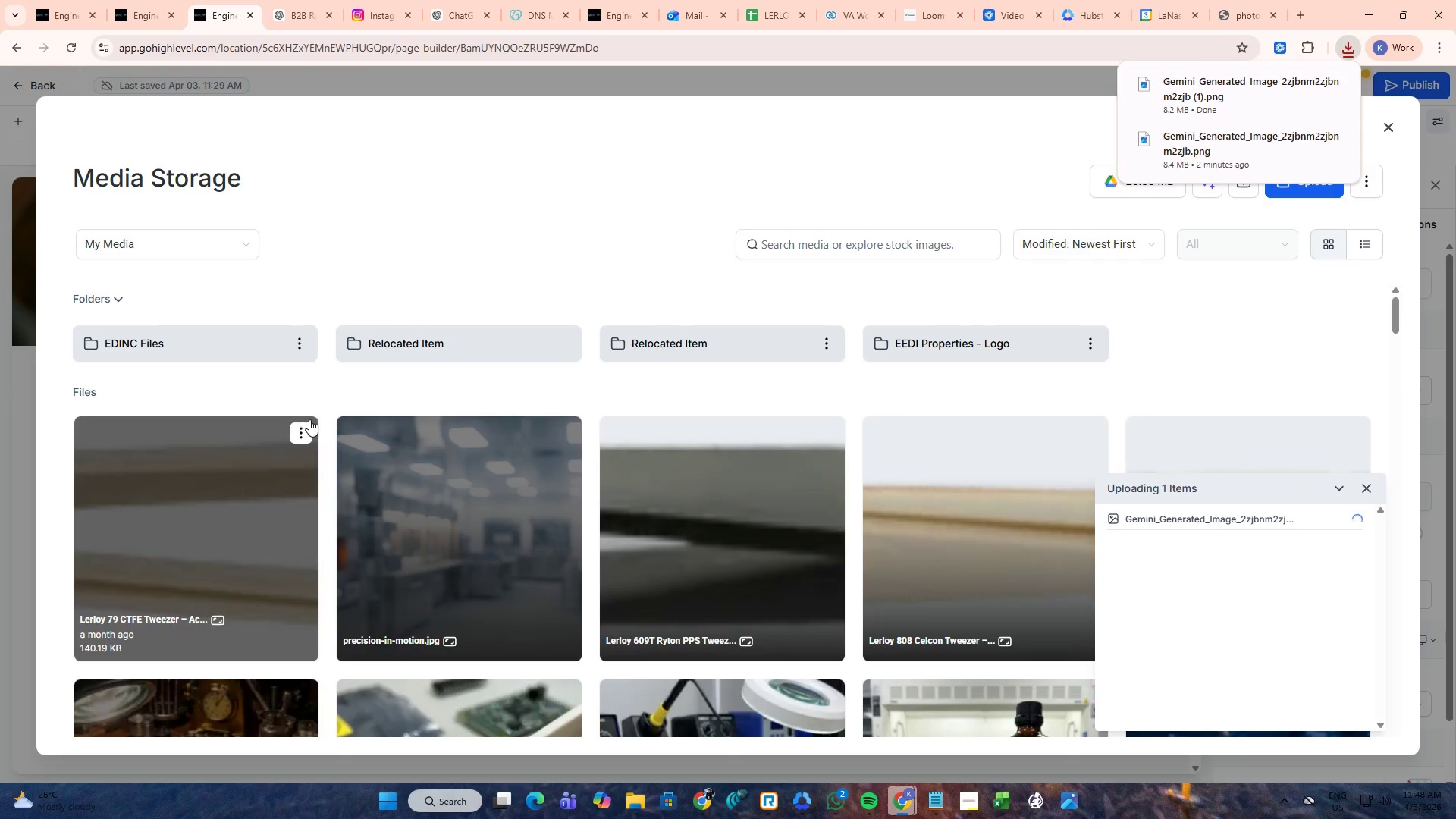 
wait(6.38)
 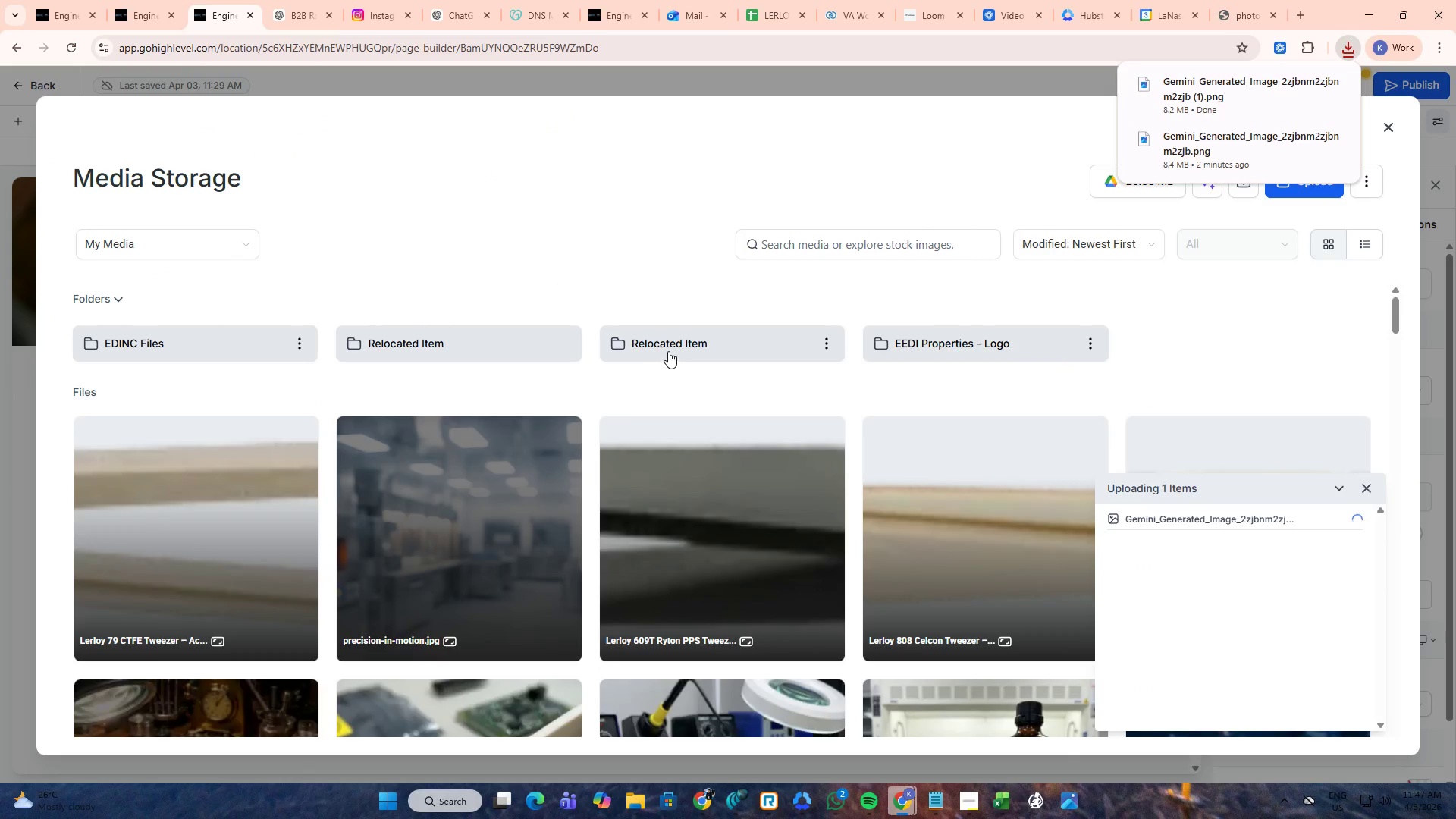 
left_click([246, 469])
 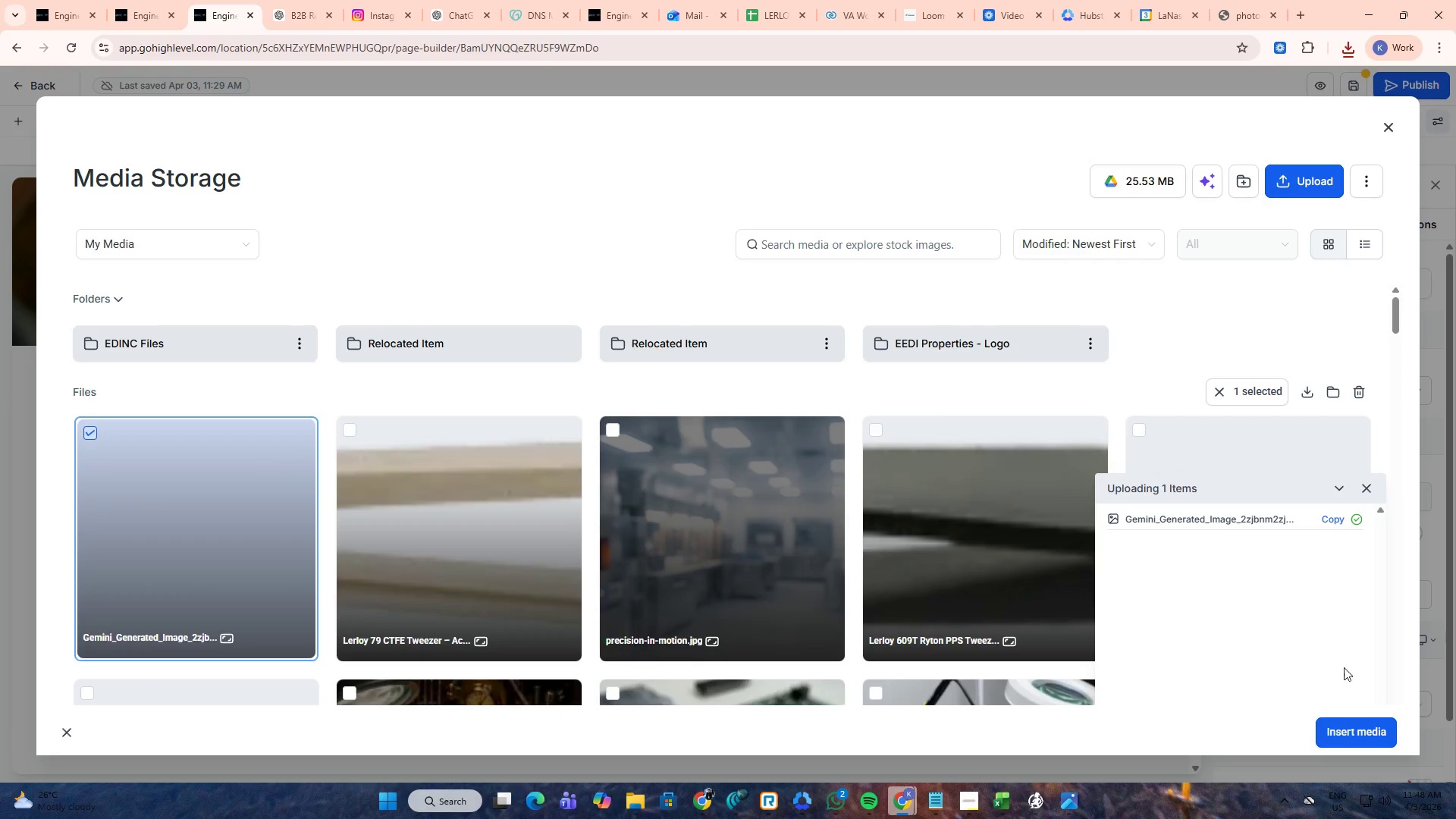 
left_click([1341, 726])
 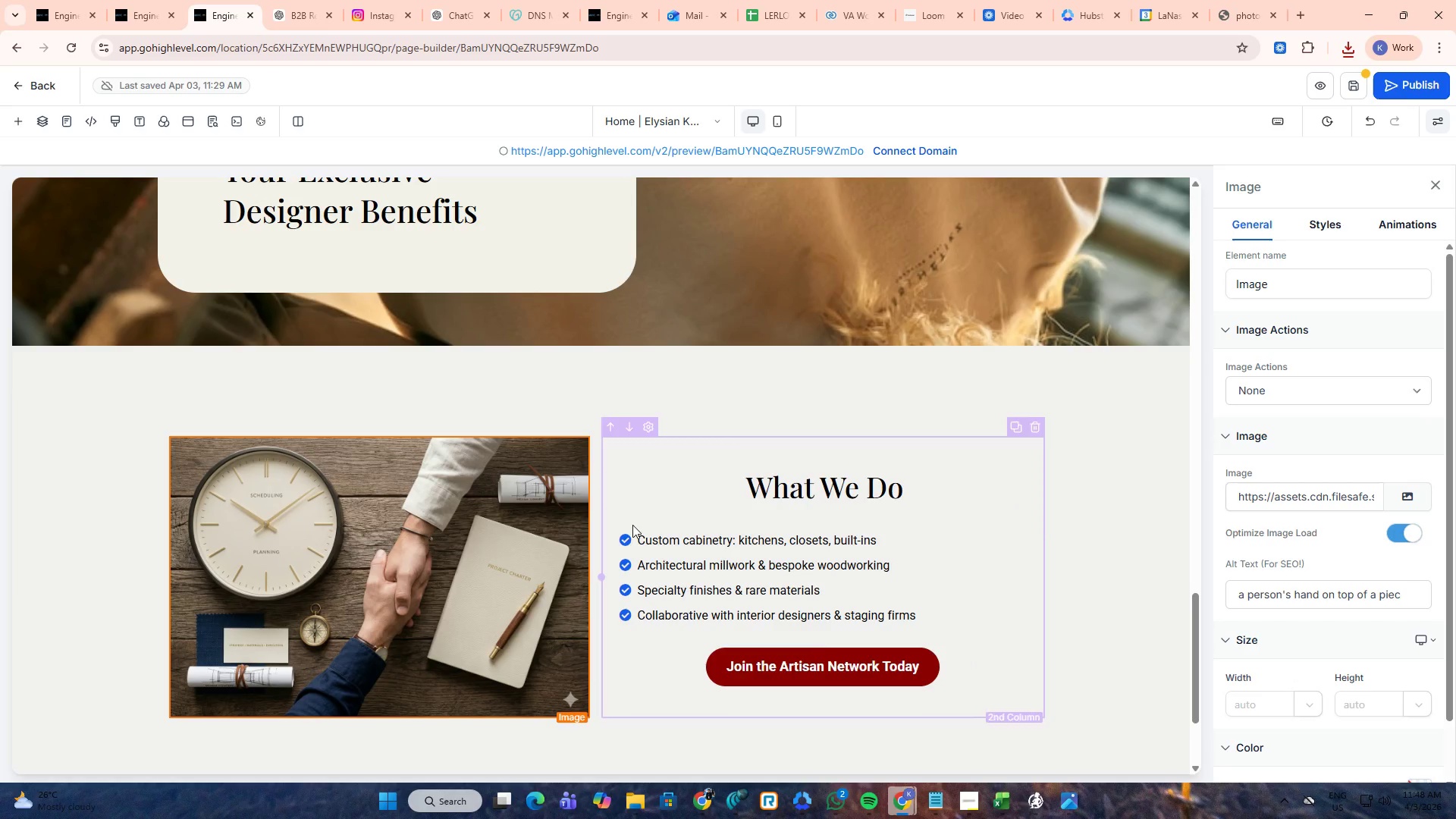 
left_click([529, 623])
 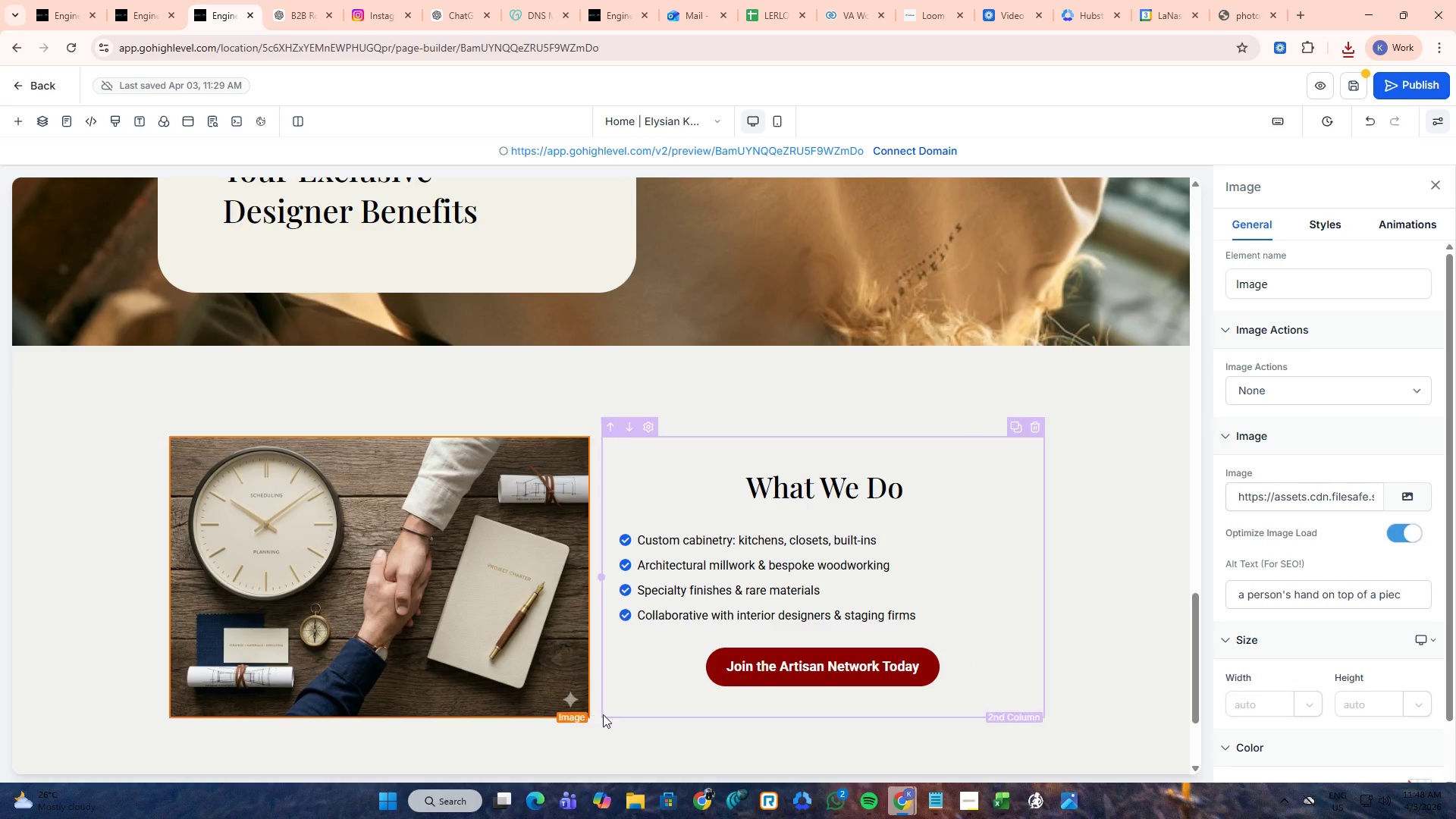 
left_click([639, 729])
 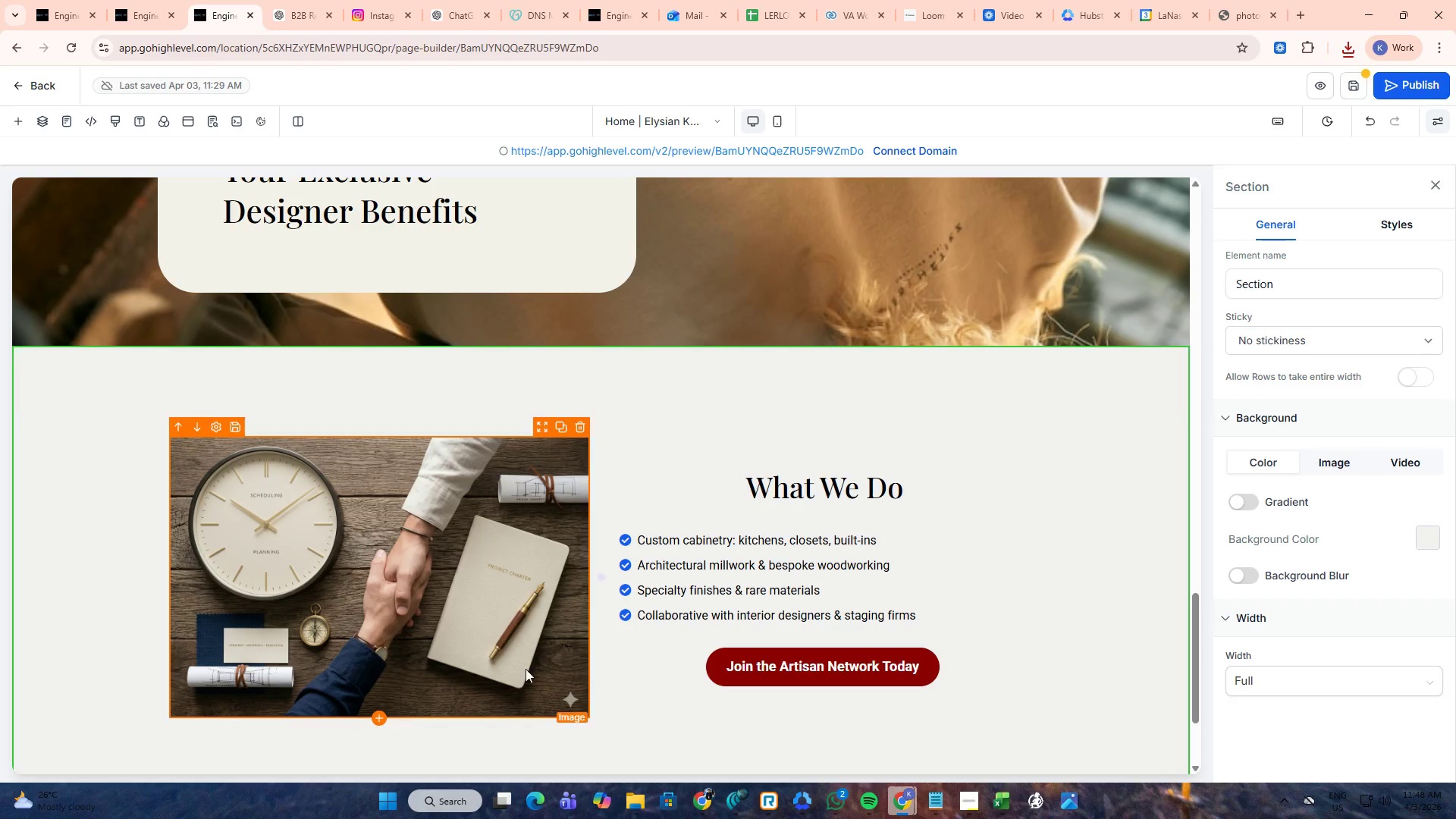 
left_click([525, 669])
 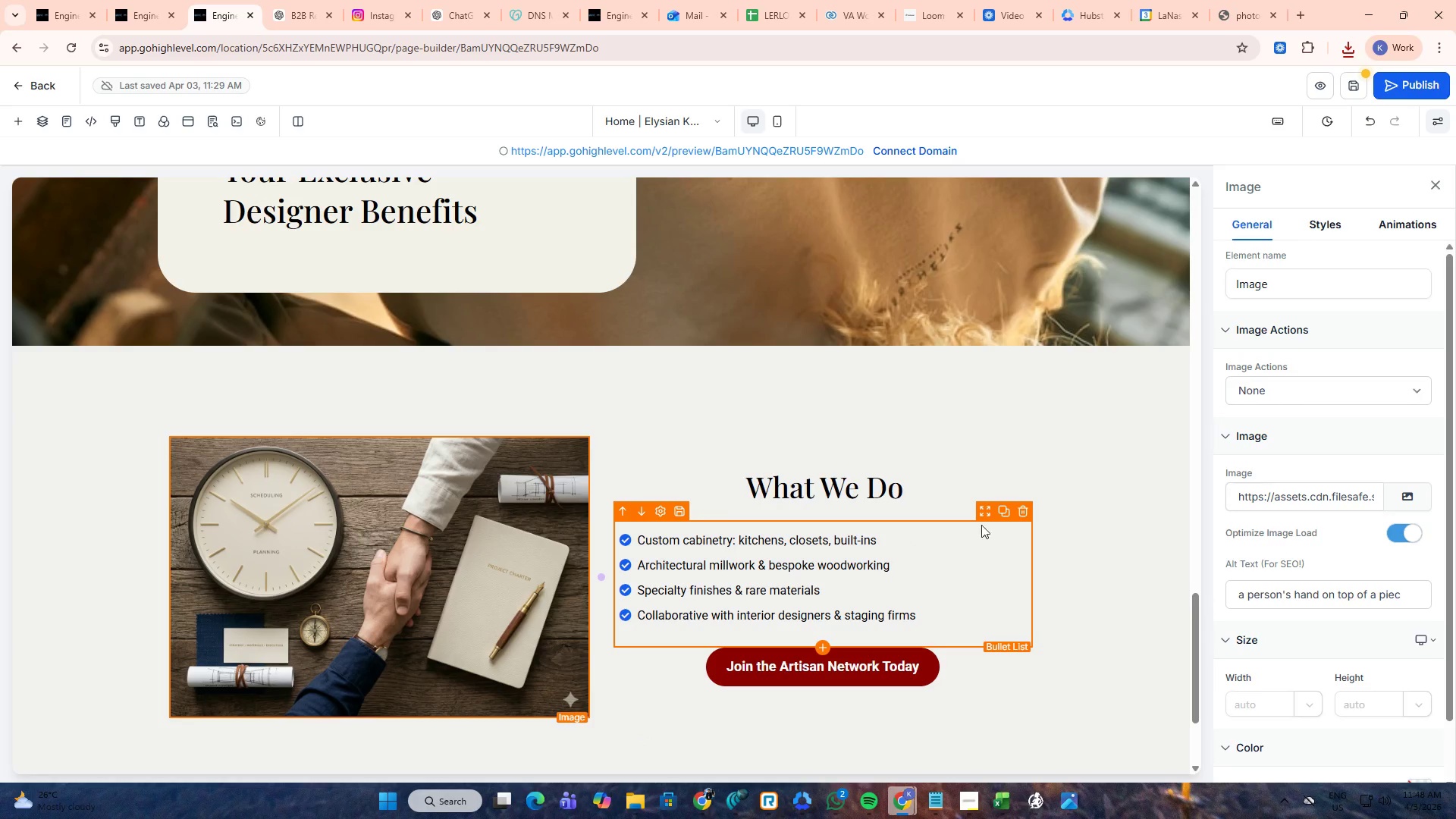 
key(Control+Z)
 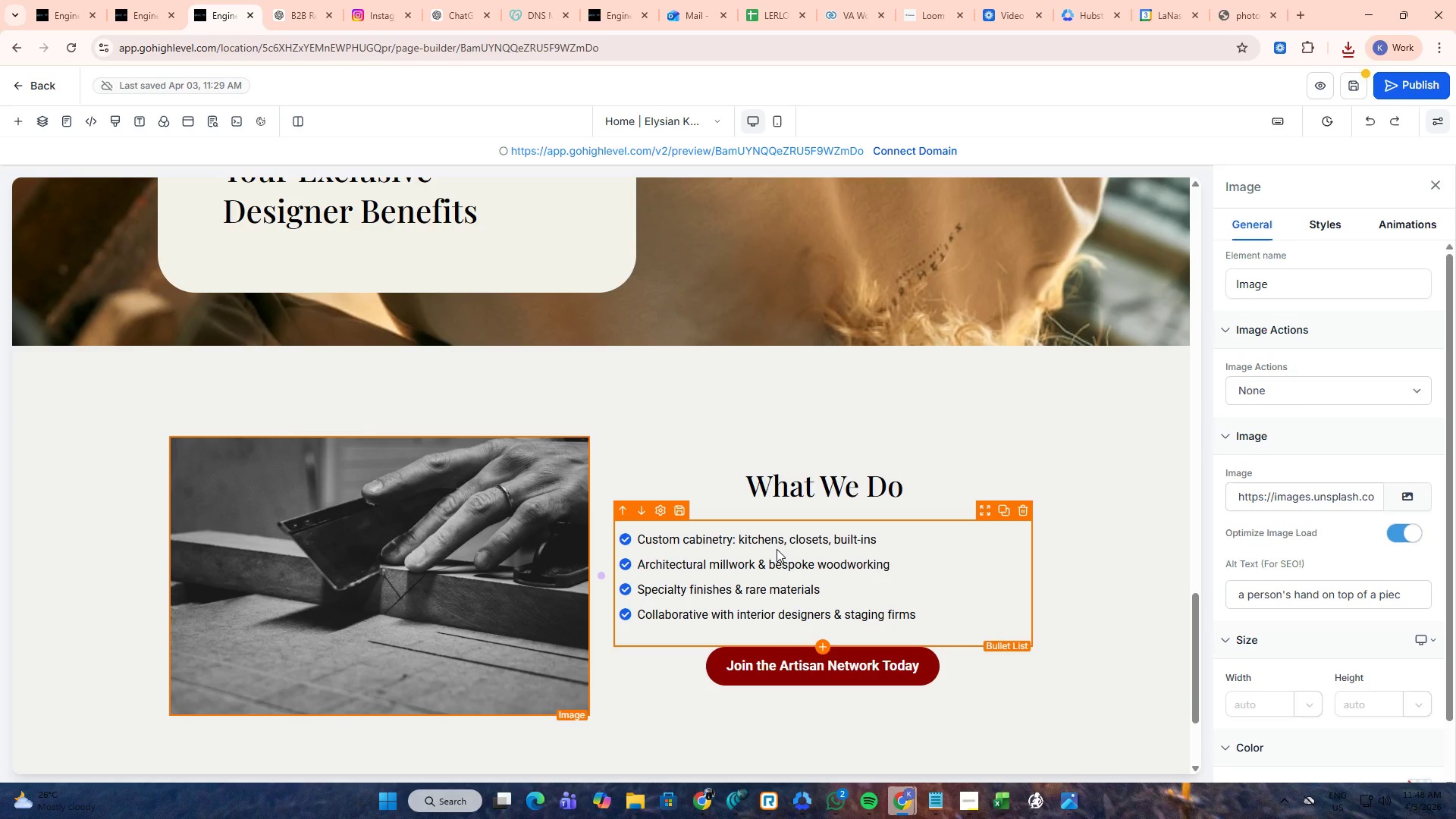 
left_click([447, 591])
 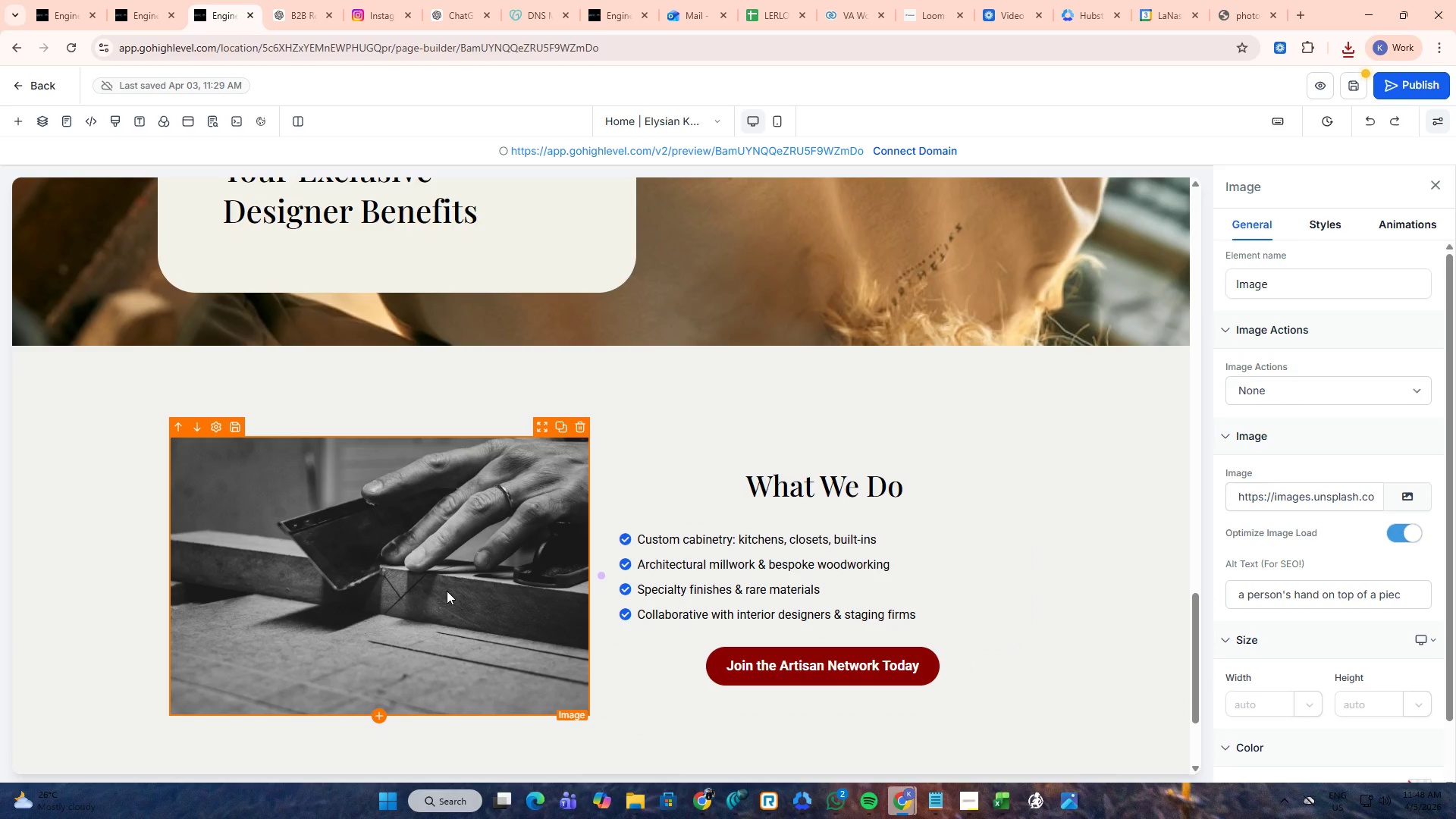 
key(Control+ControlLeft)
 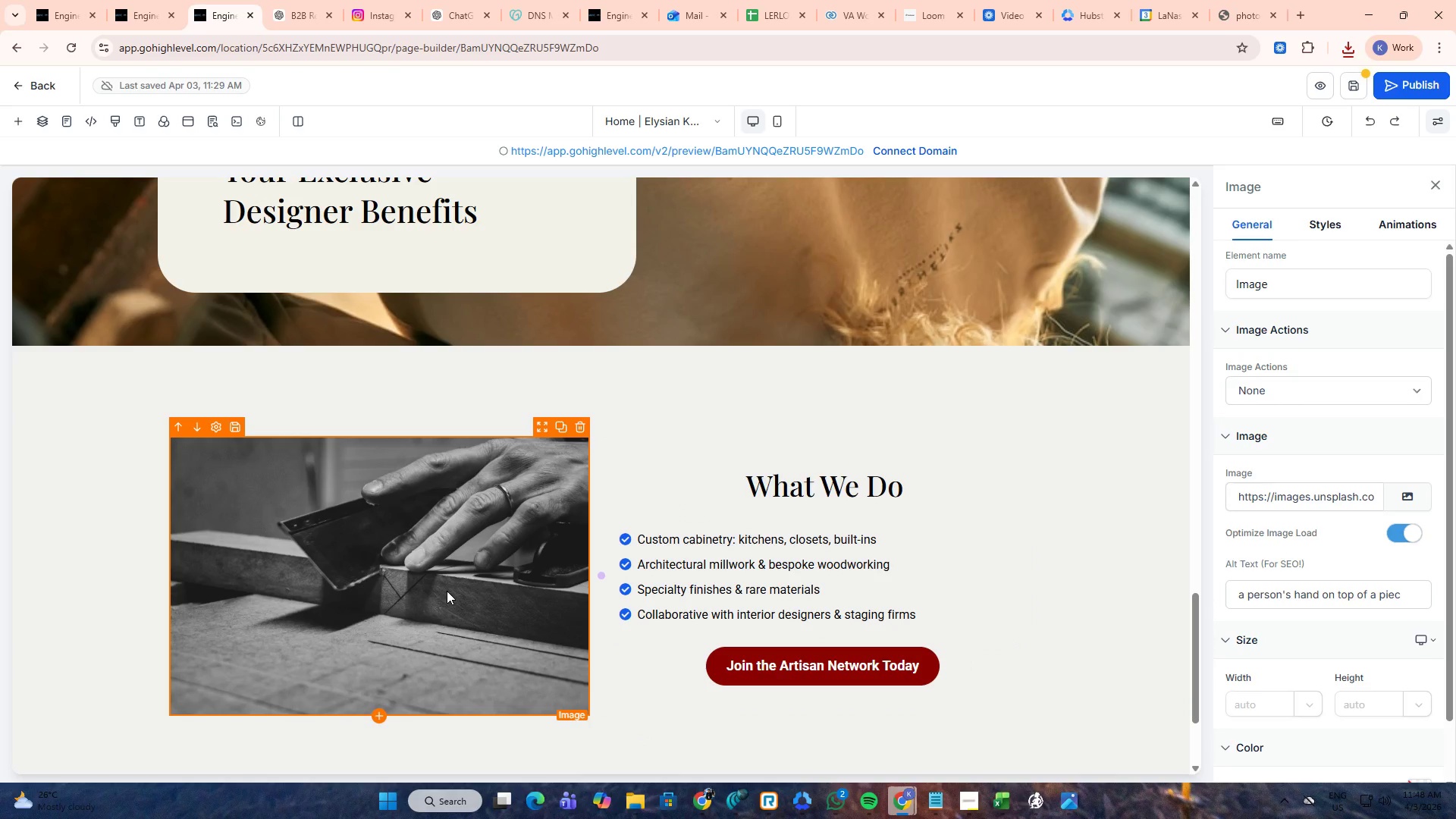 
key(Control+V)
 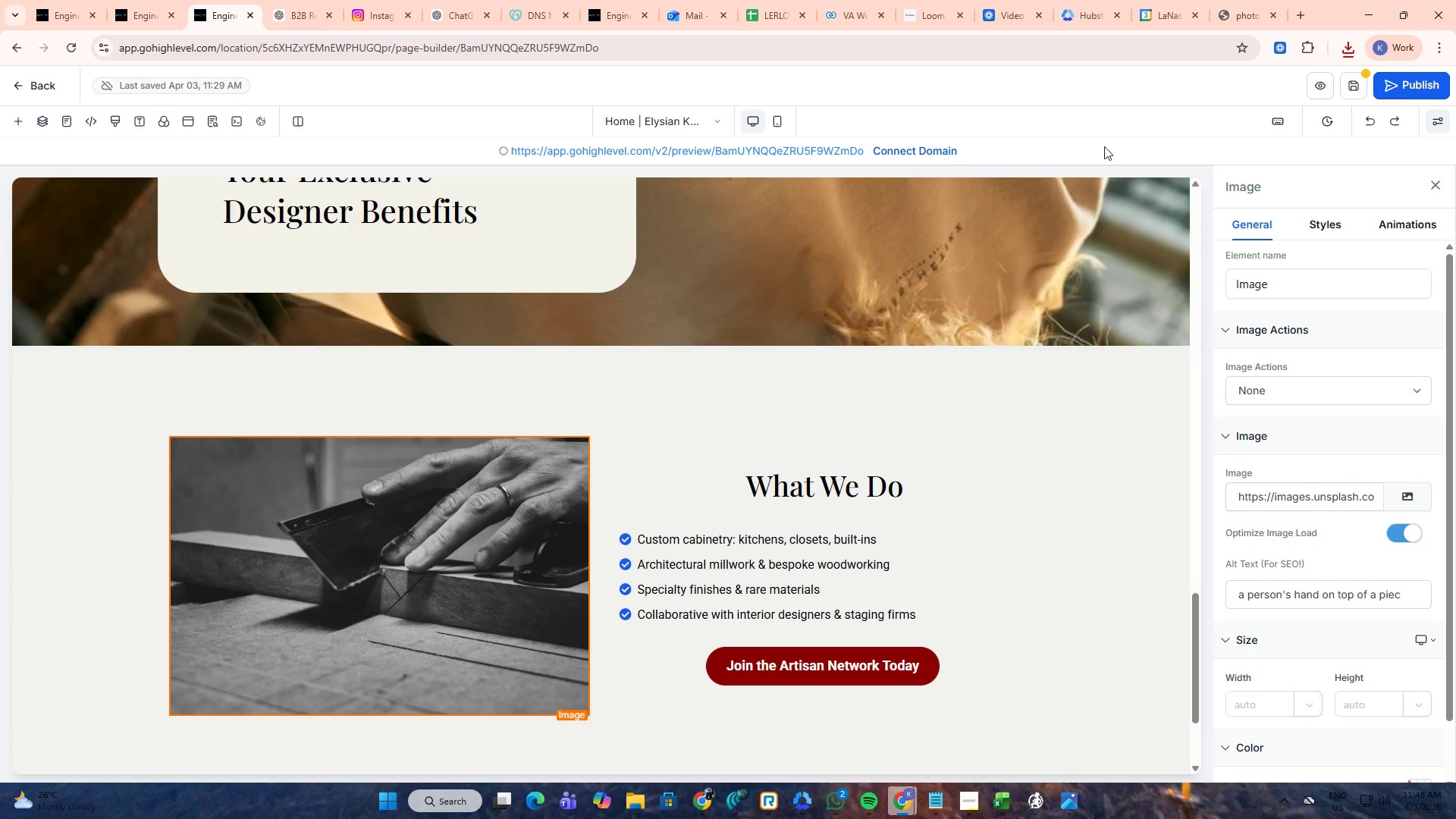 
wait(7.95)
 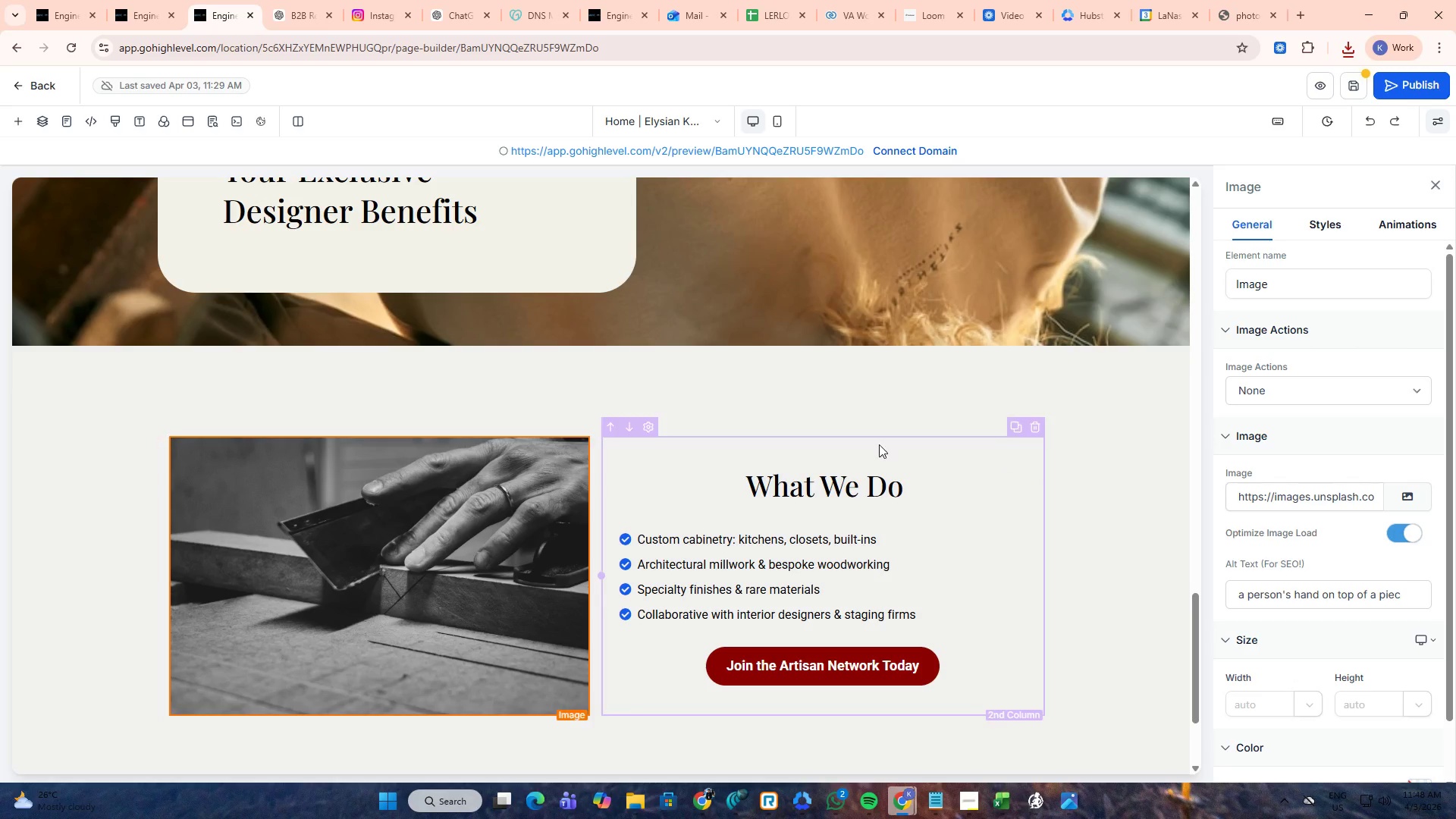 
left_click([456, 799])
 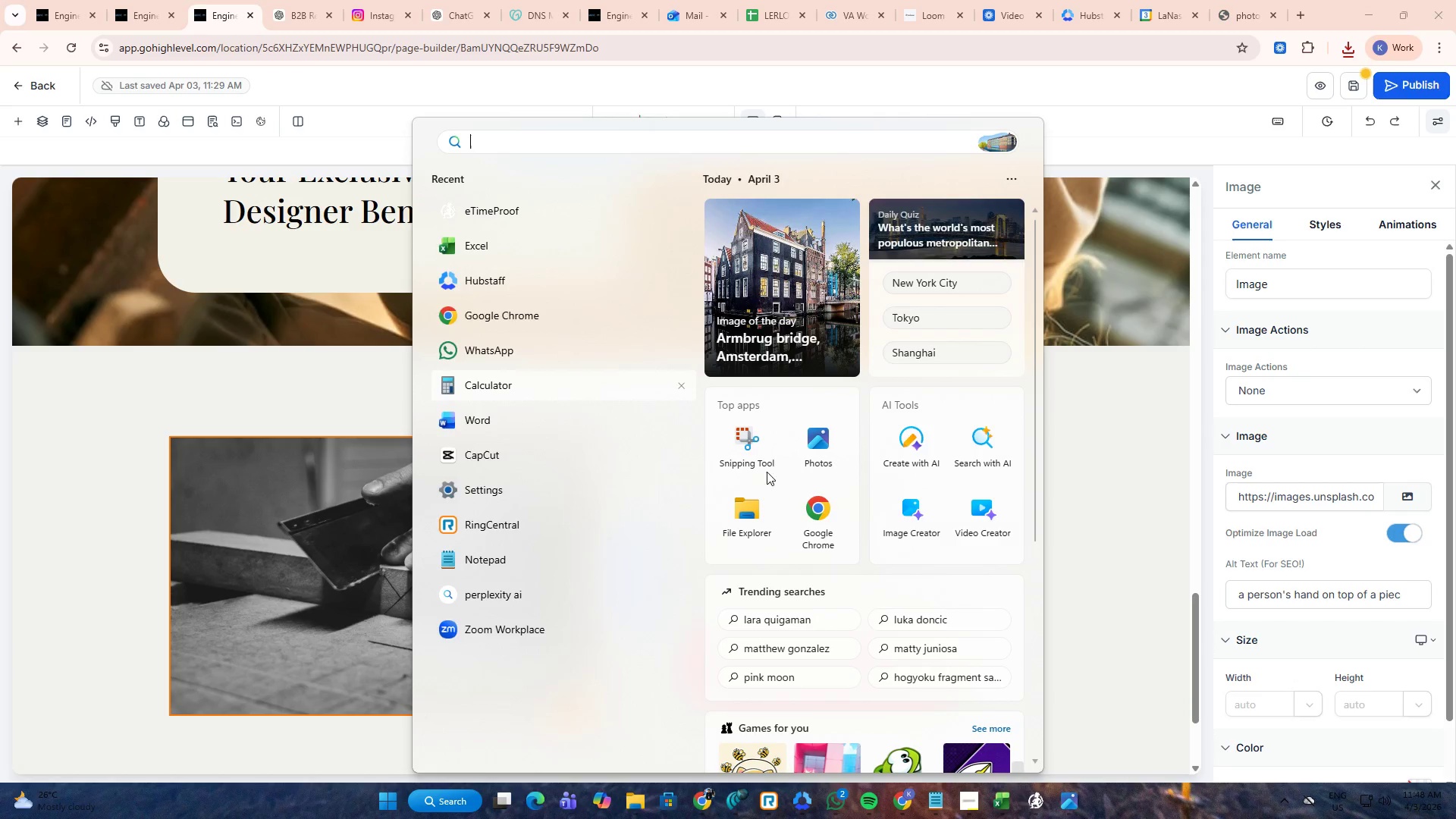 
left_click([826, 510])
 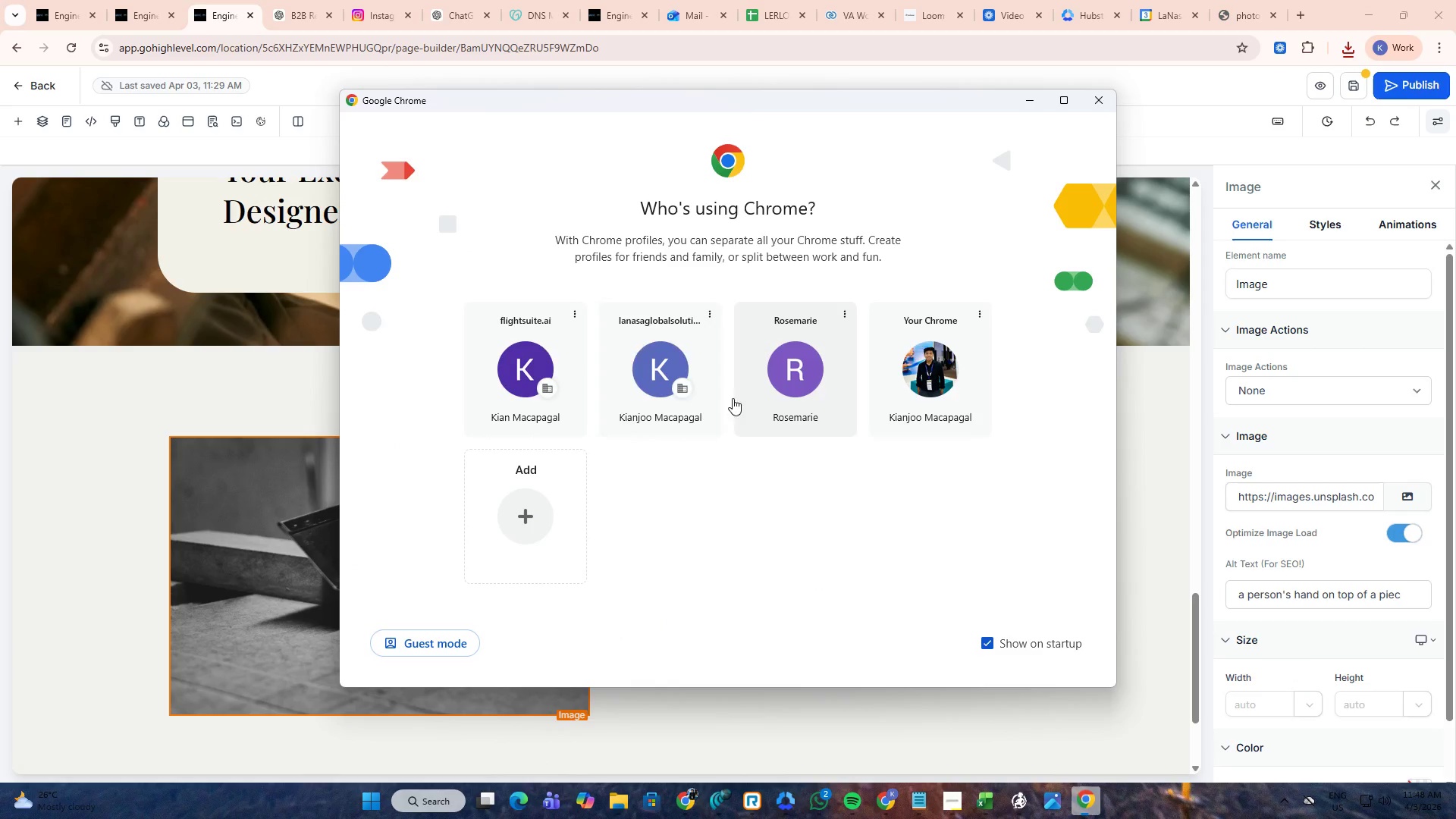 
left_click([538, 371])
 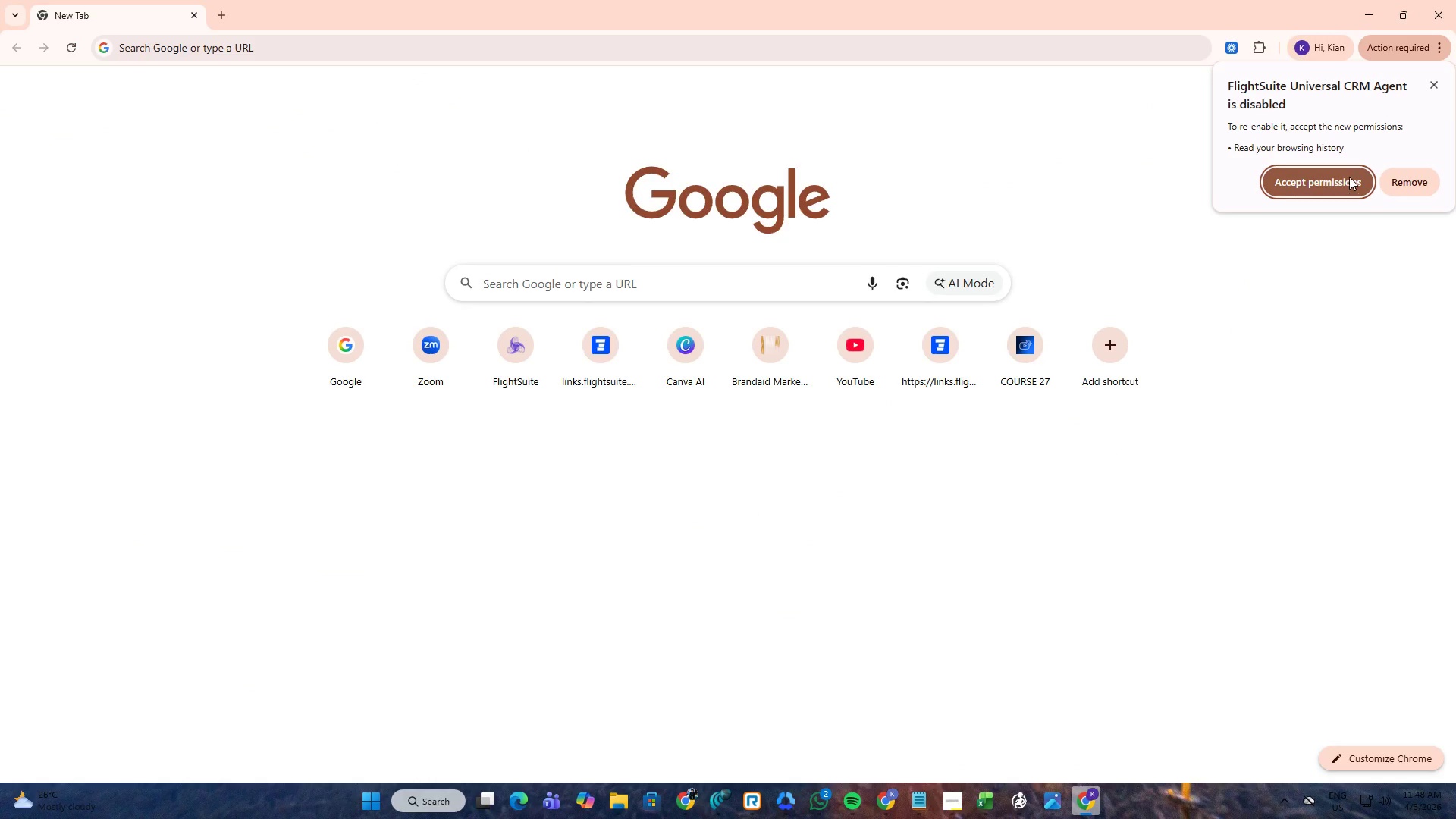 
left_click([1431, 86])
 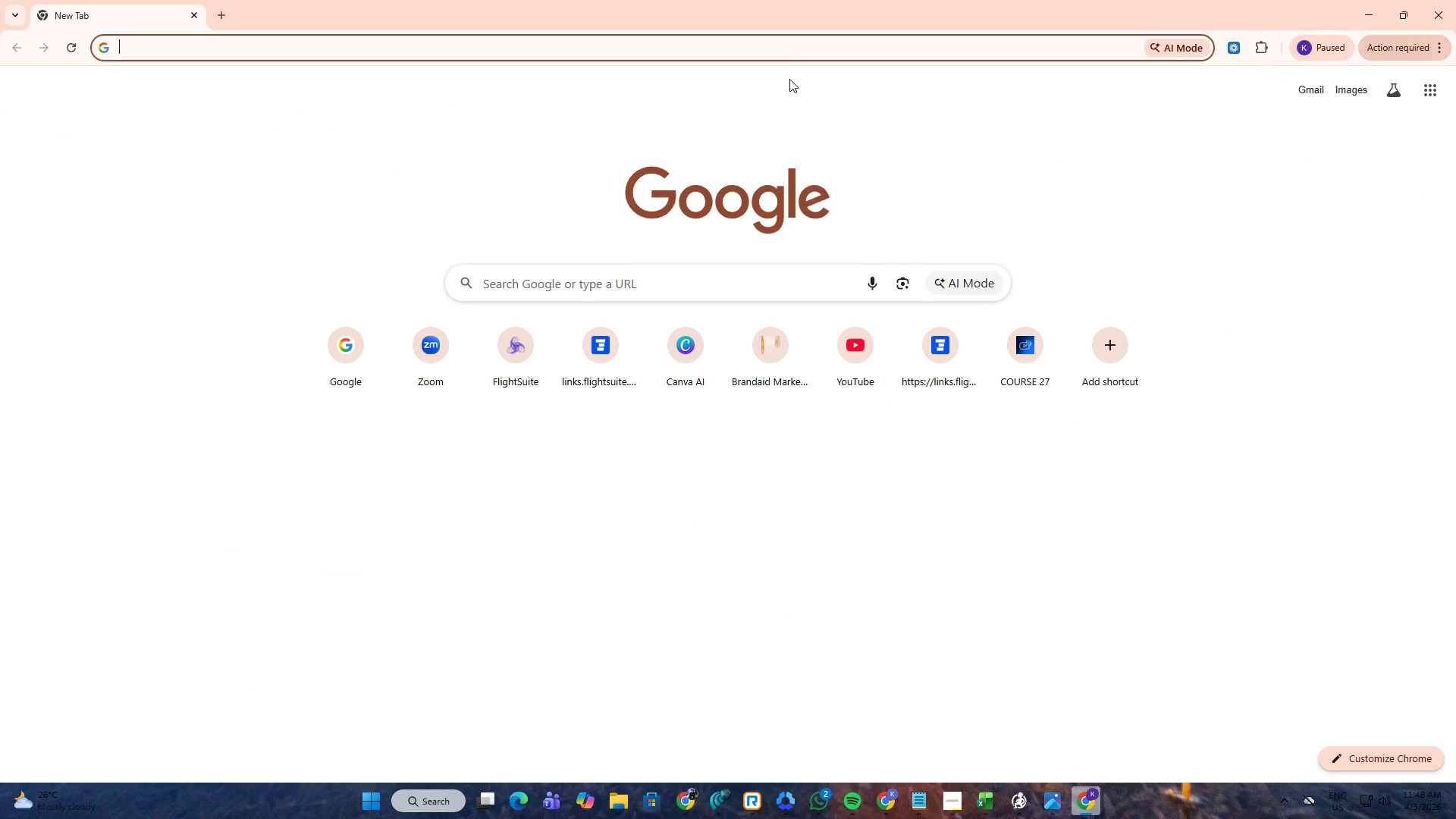 
left_click([786, 52])
 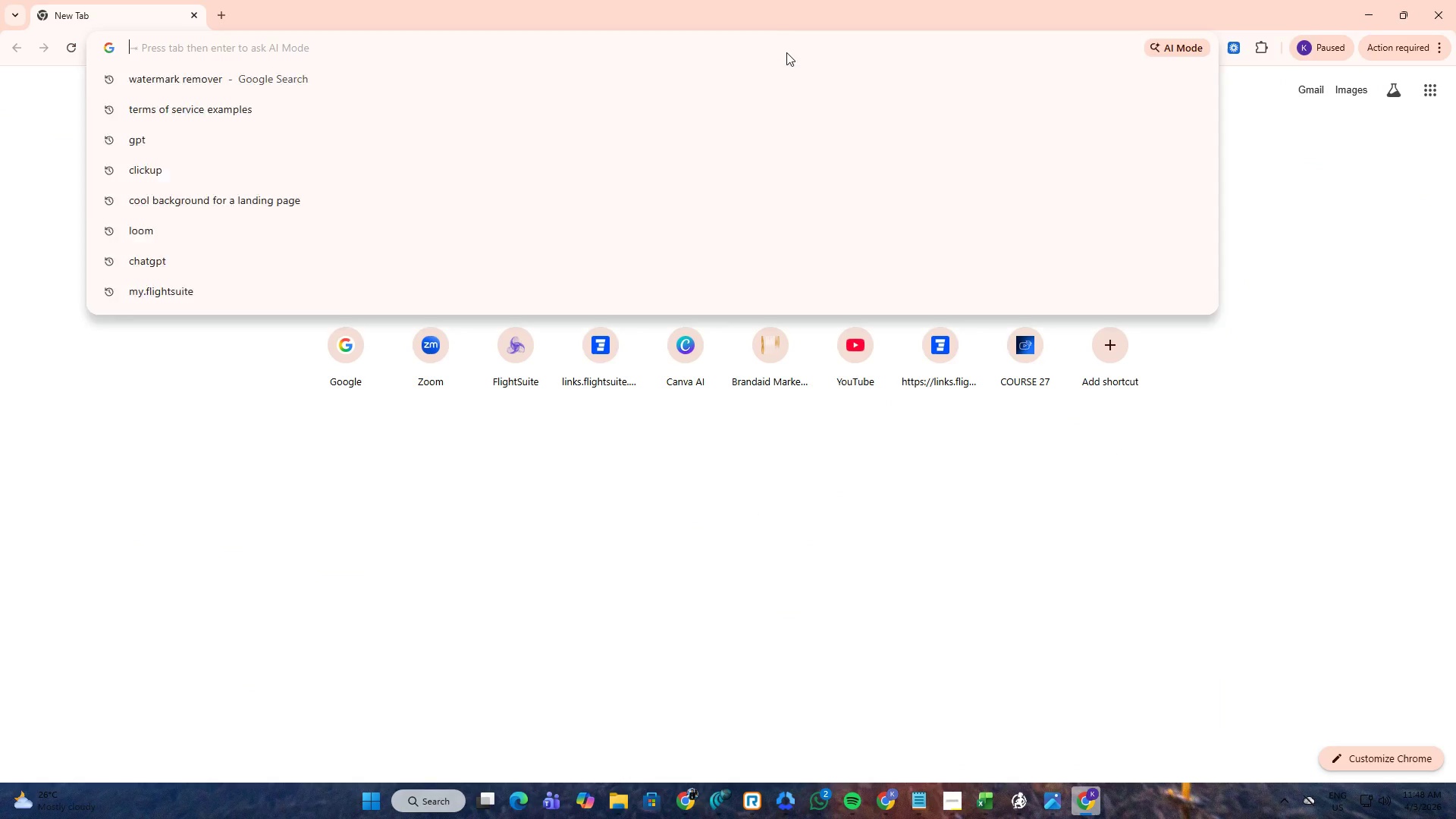 
type(ca)
key(NumpadEnter)
 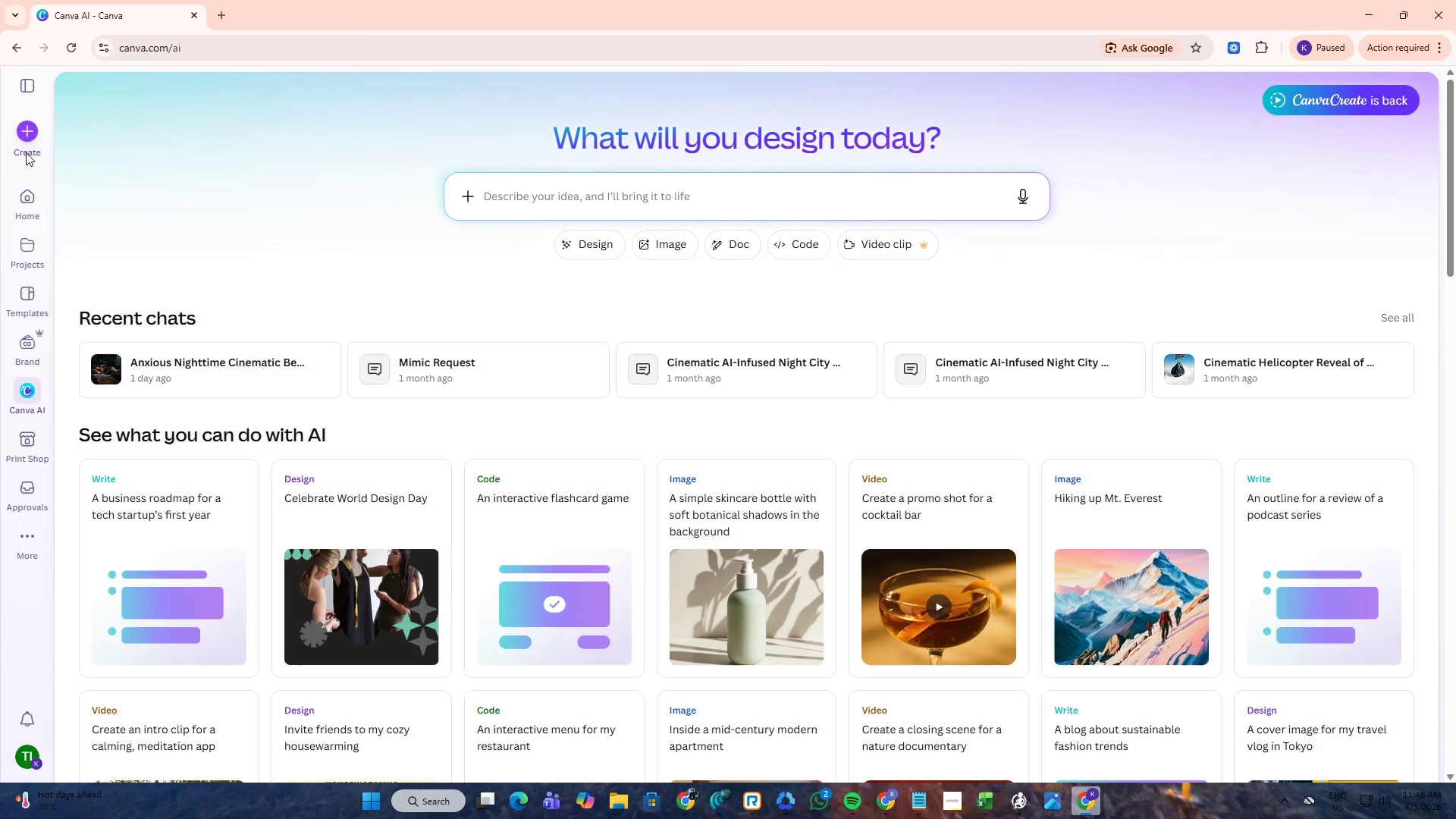 
wait(6.19)
 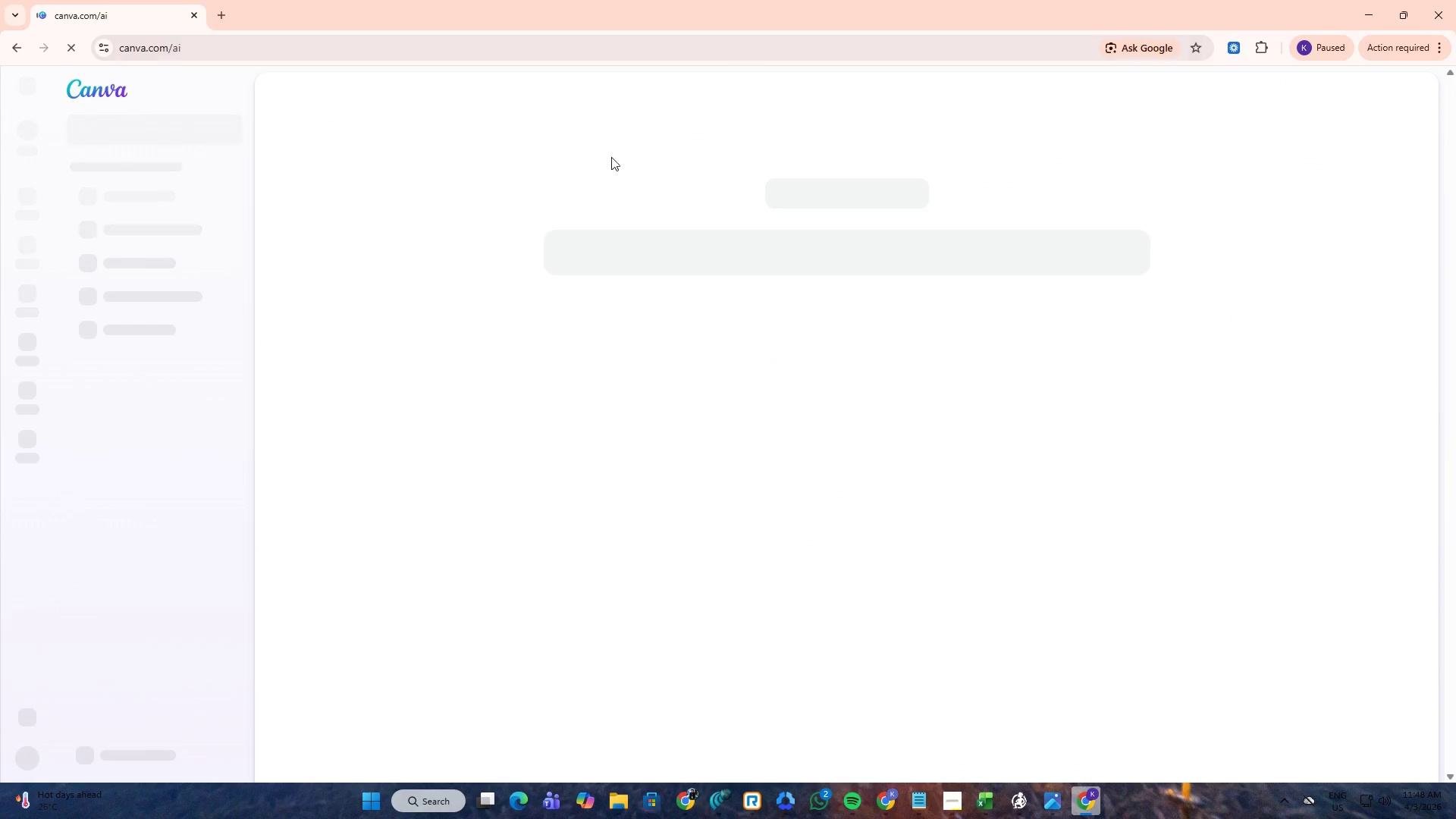 
left_click([27, 132])
 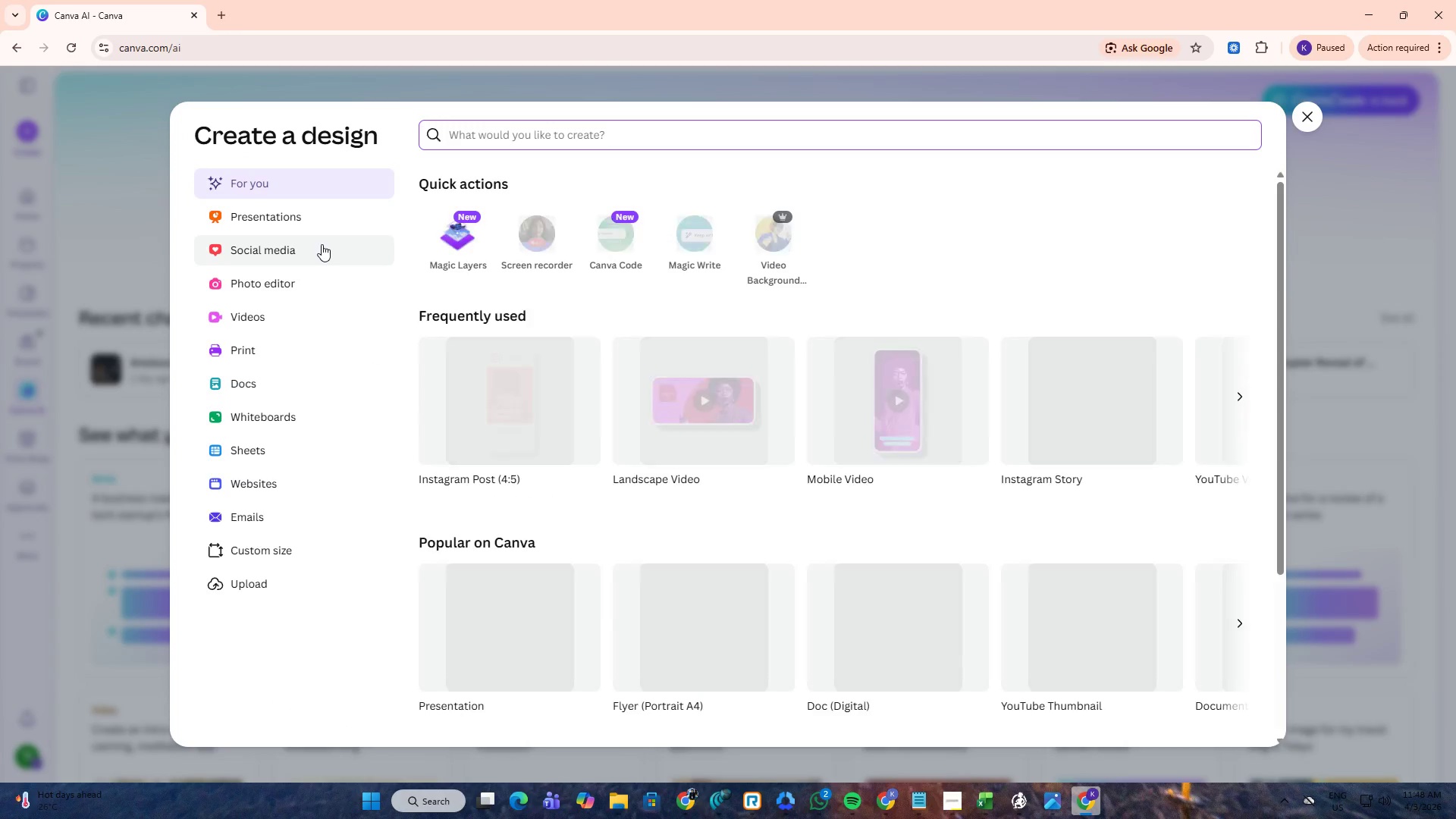 
left_click([306, 283])
 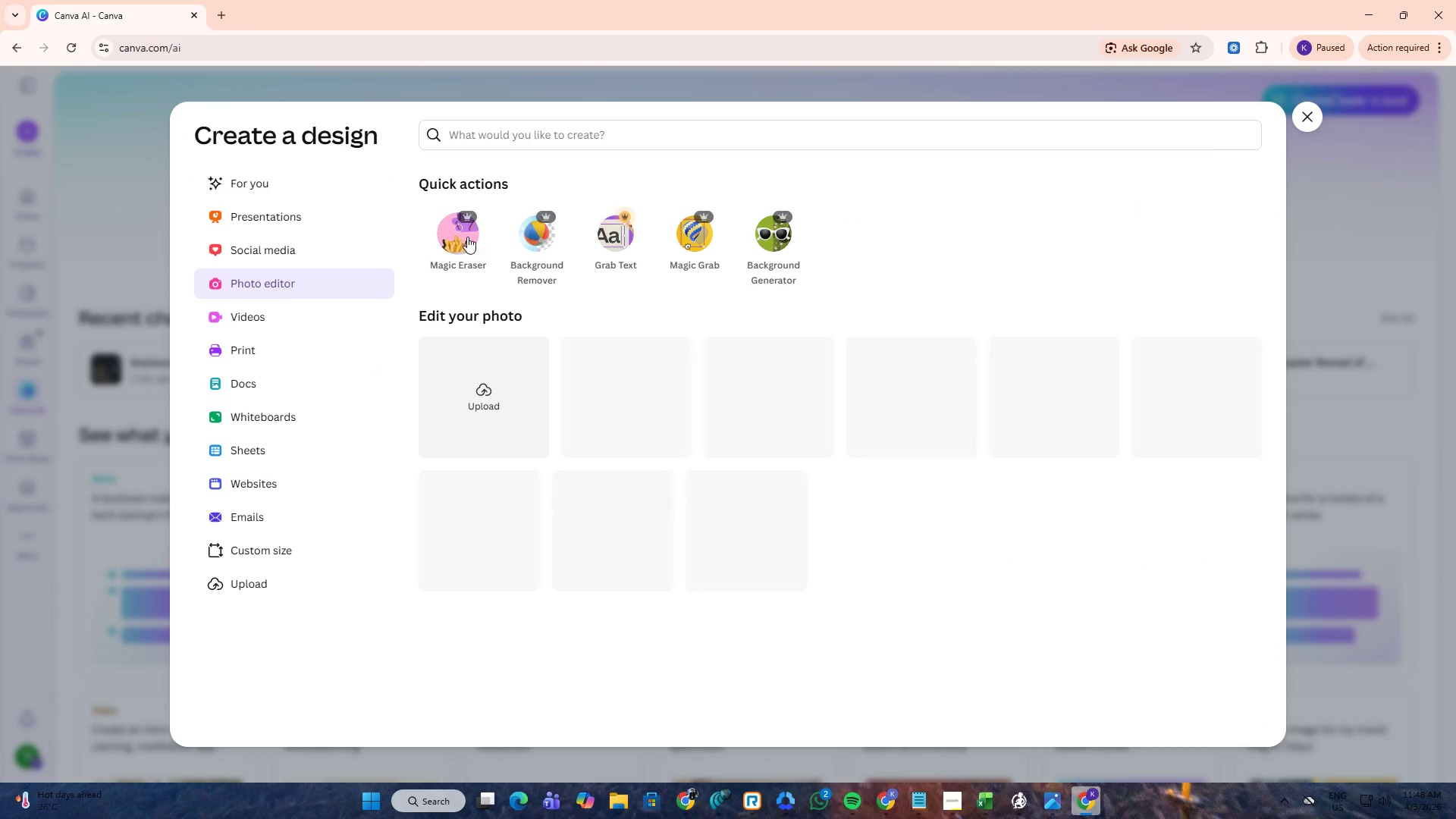 
left_click([467, 237])
 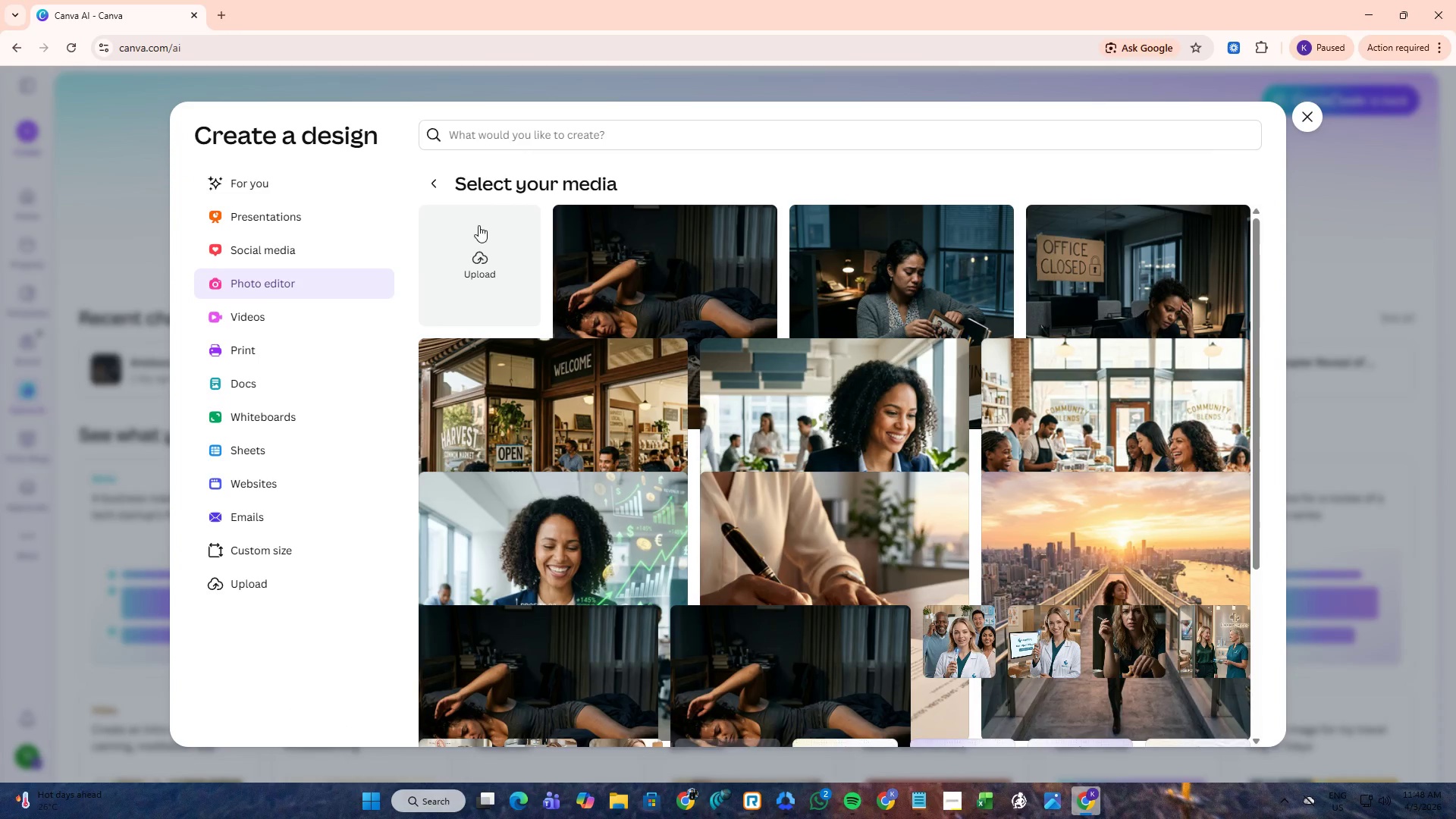 
left_click([465, 243])
 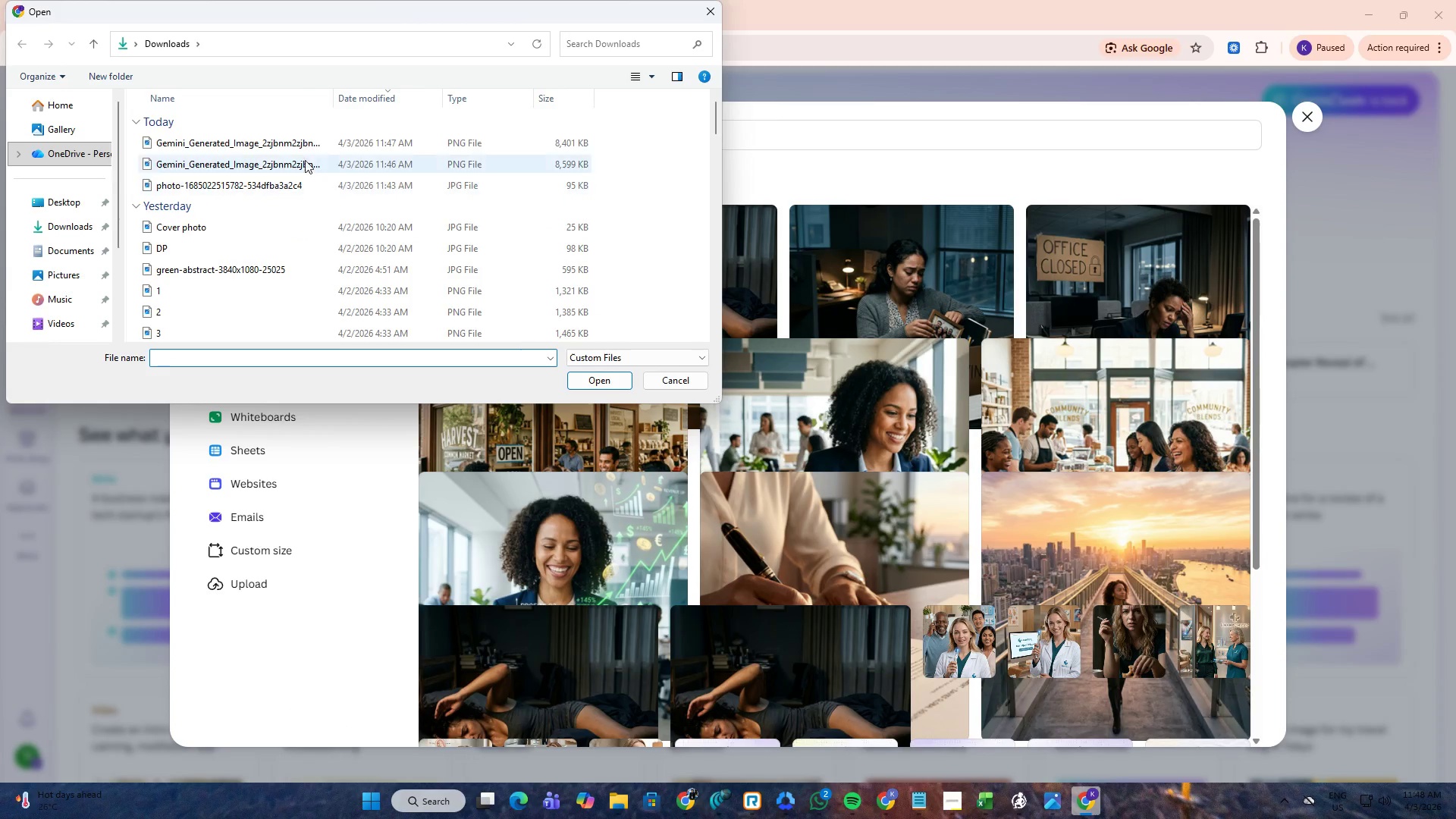 
left_click([305, 141])
 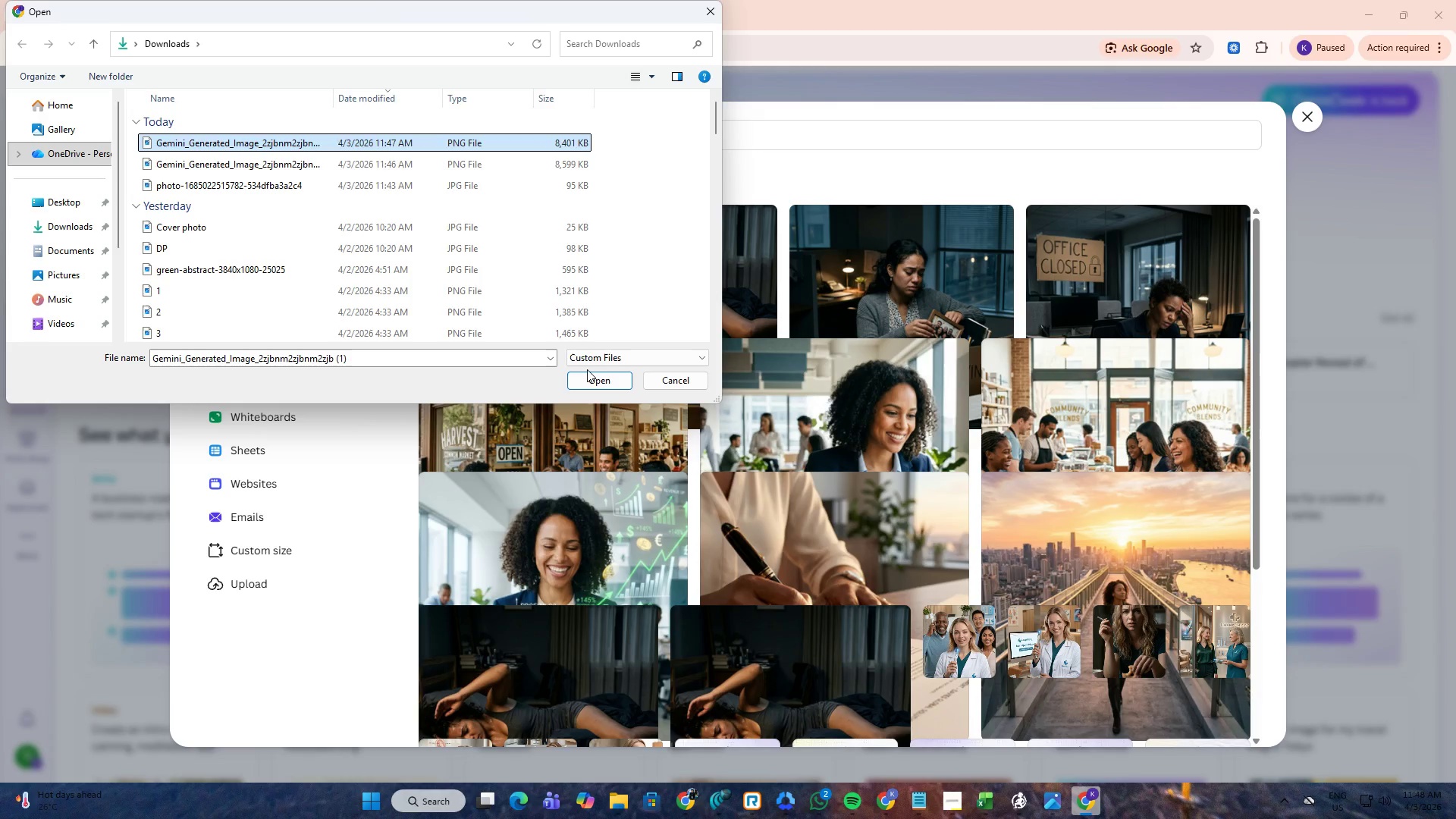 
left_click([588, 372])
 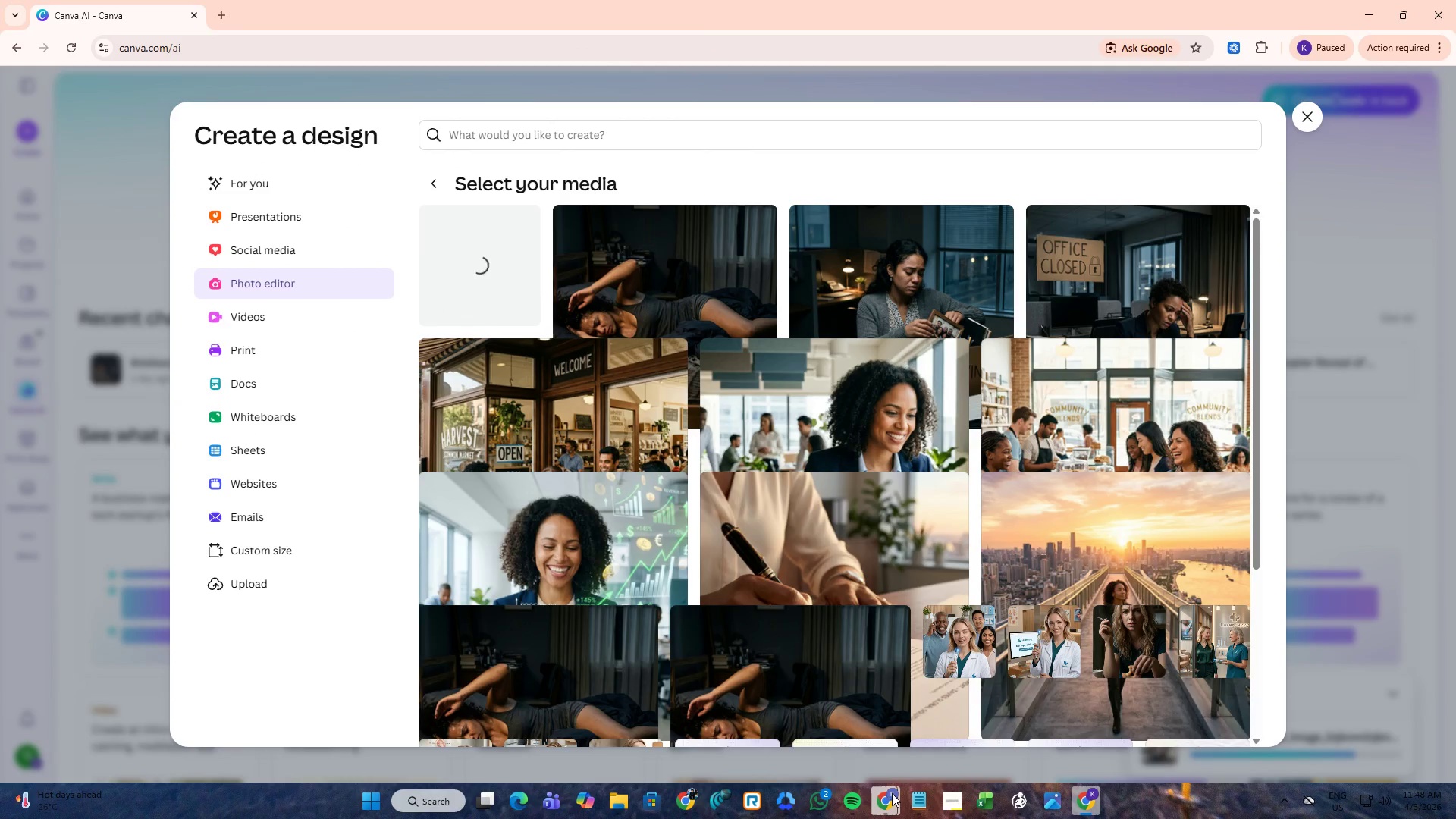 
left_click([817, 745])
 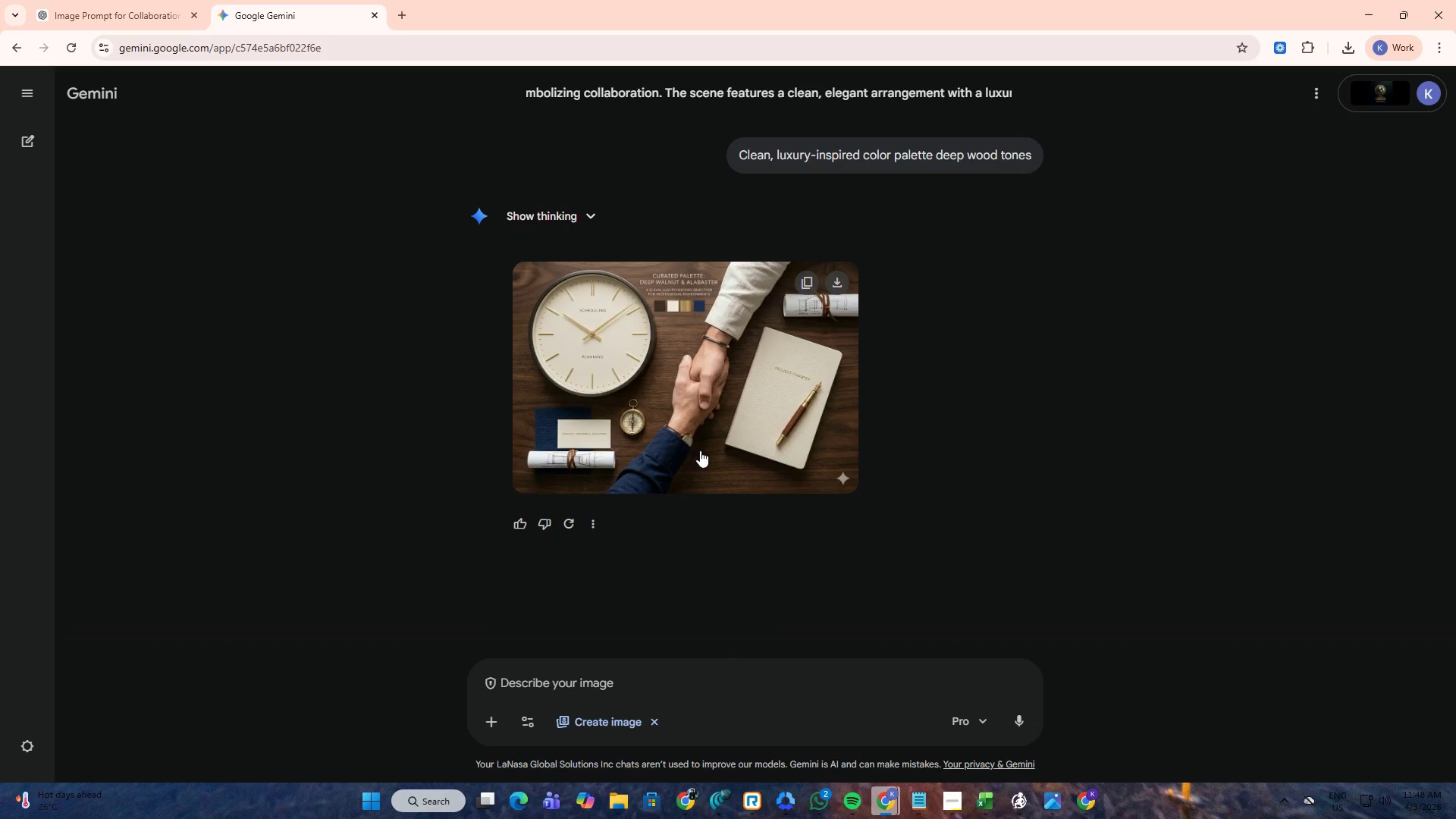 
scroll: coordinate [733, 435], scroll_direction: up, amount: 7.0
 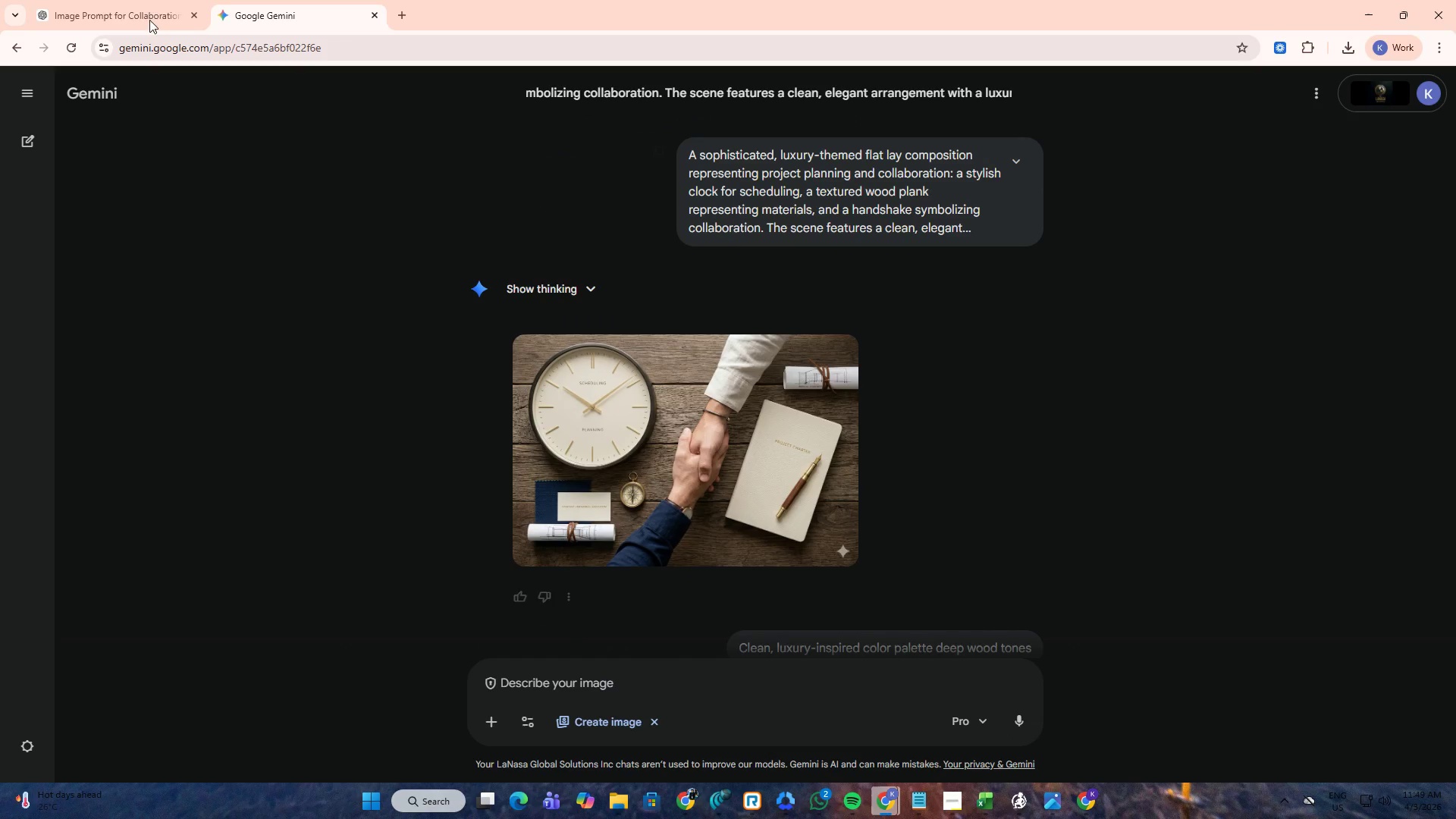 
left_click([111, 0])
 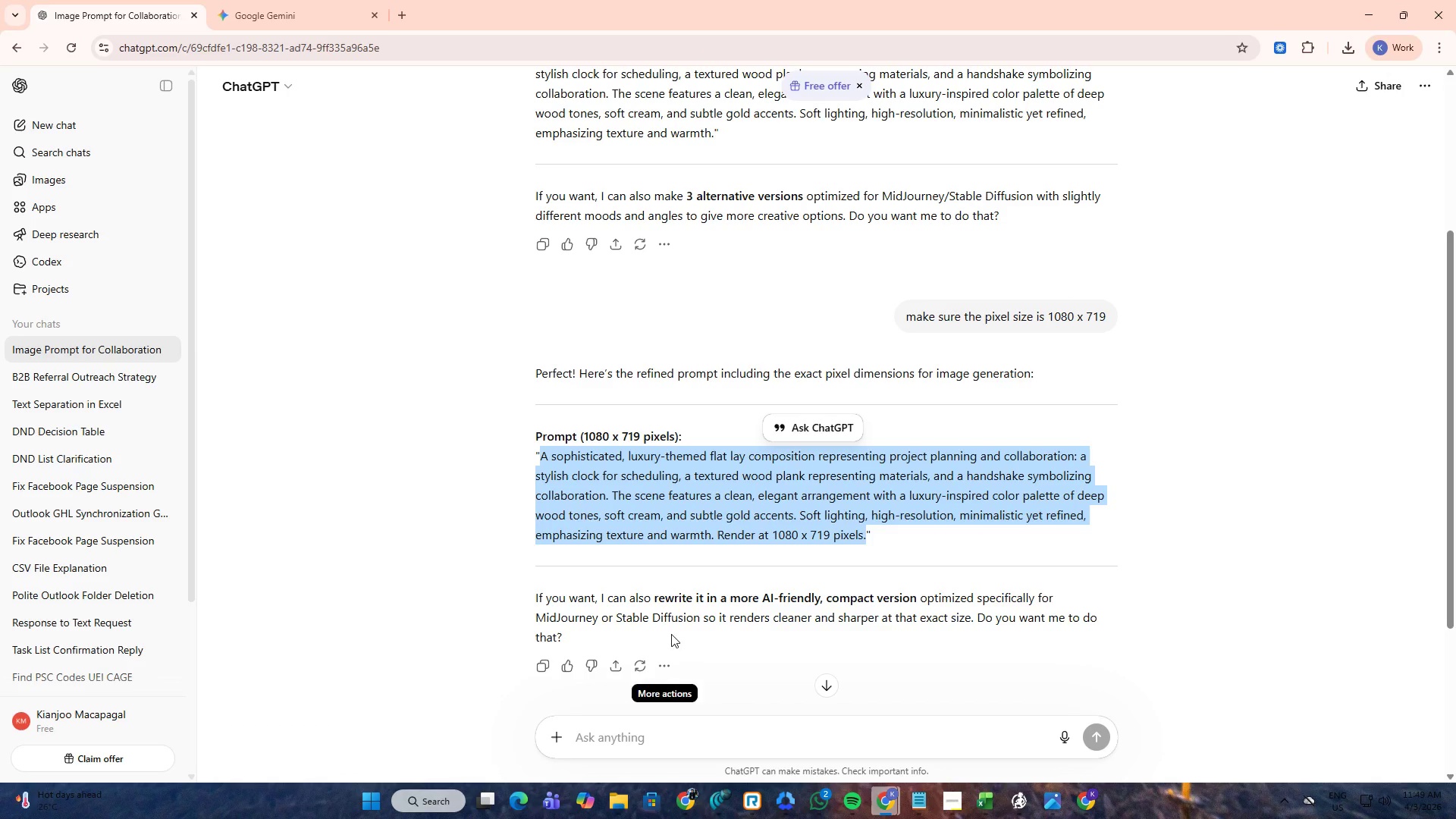 
scroll: coordinate [622, 476], scroll_direction: up, amount: 4.0
 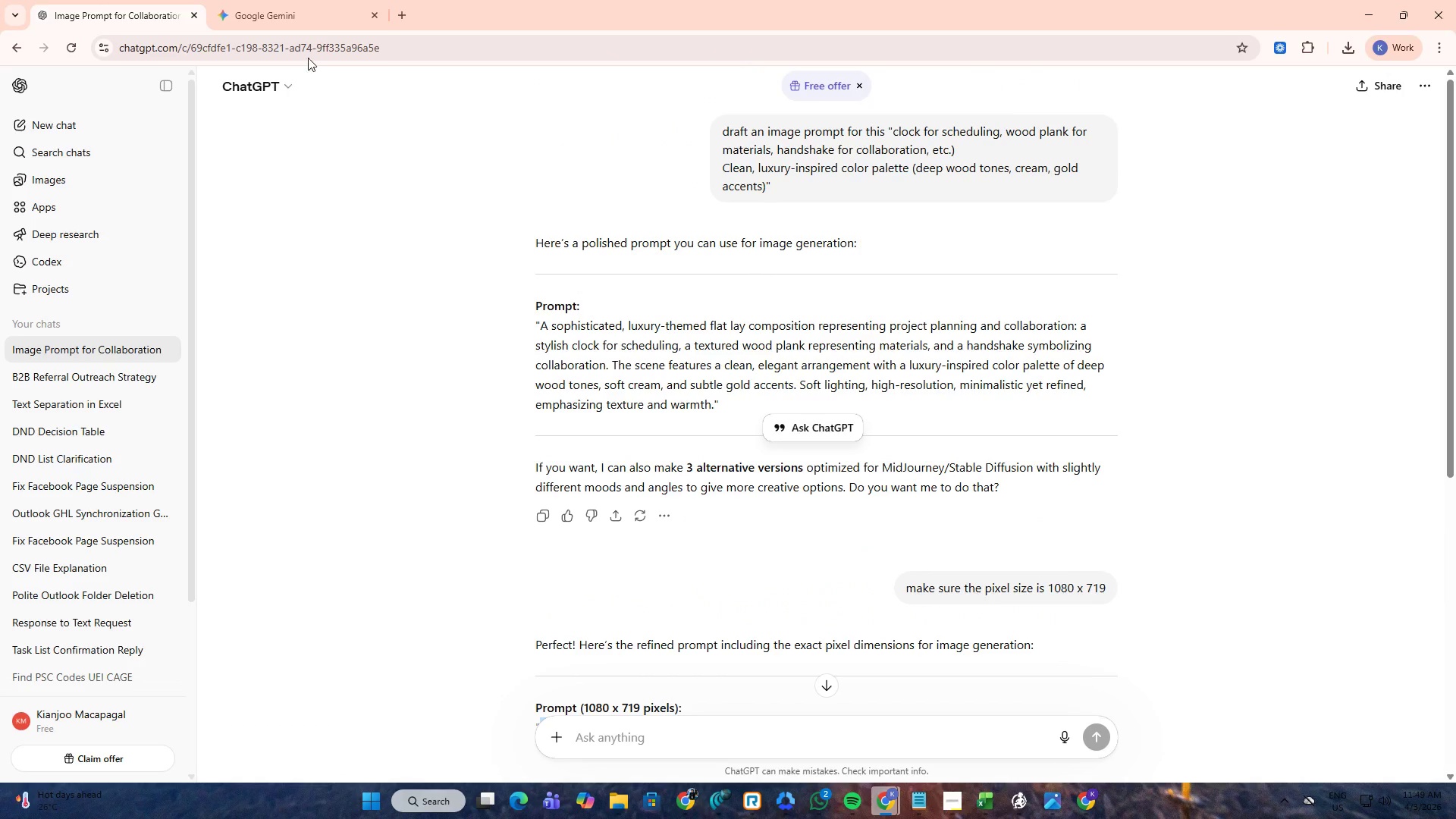 
left_click([284, 0])
 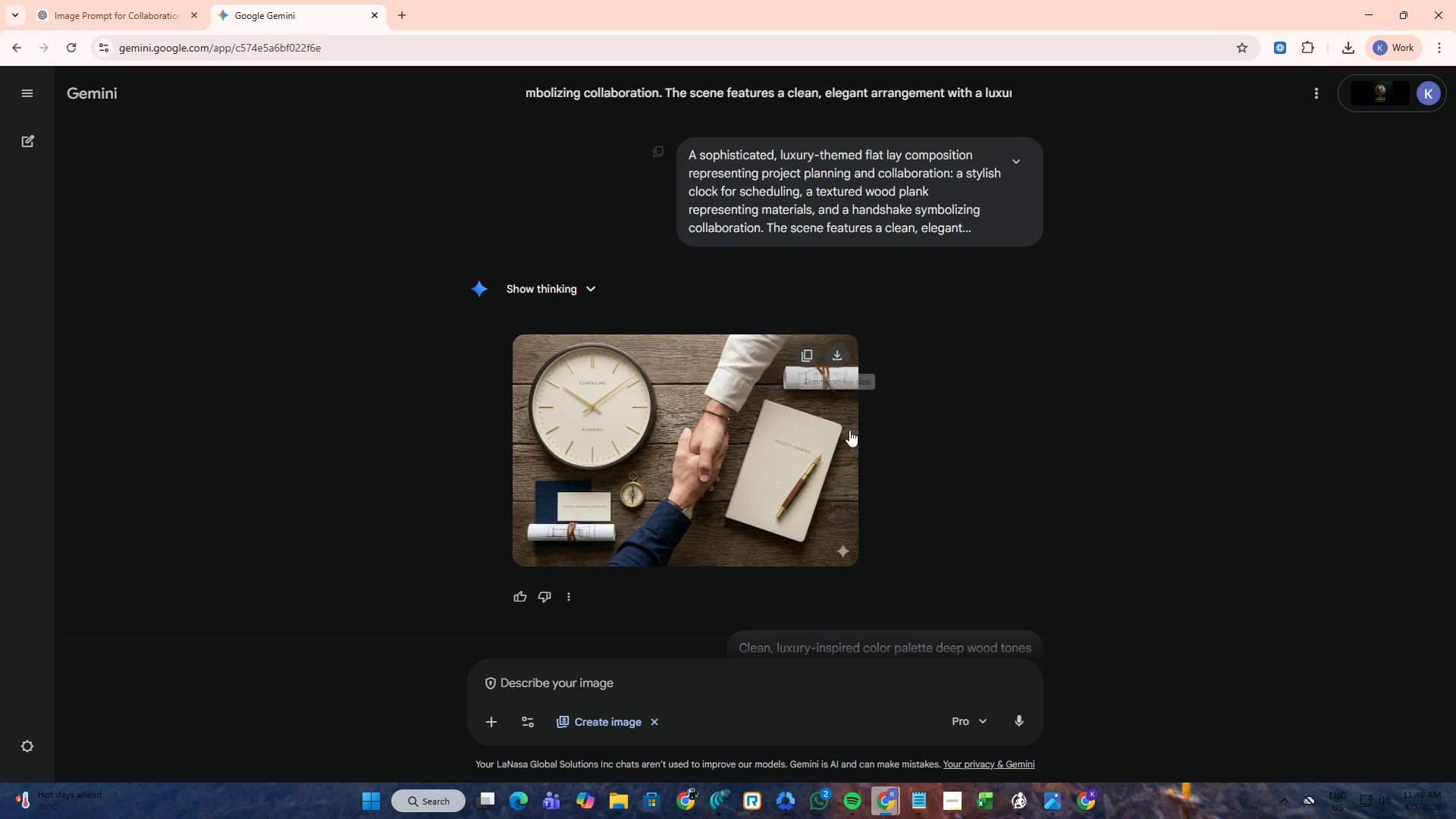 
scroll: coordinate [838, 485], scroll_direction: down, amount: 3.0
 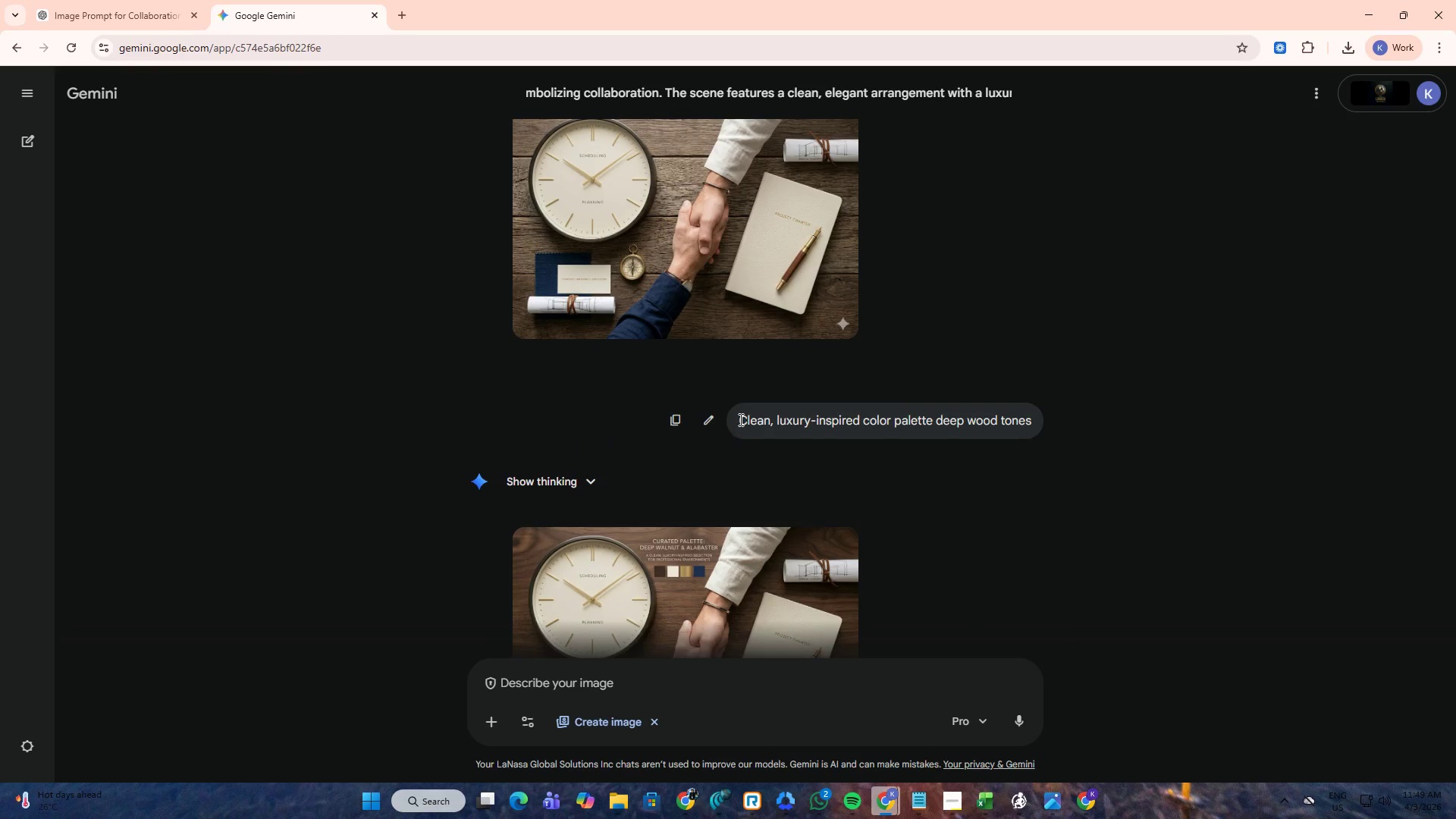 
left_click_drag(start_coordinate=[740, 419], to_coordinate=[1088, 419])
 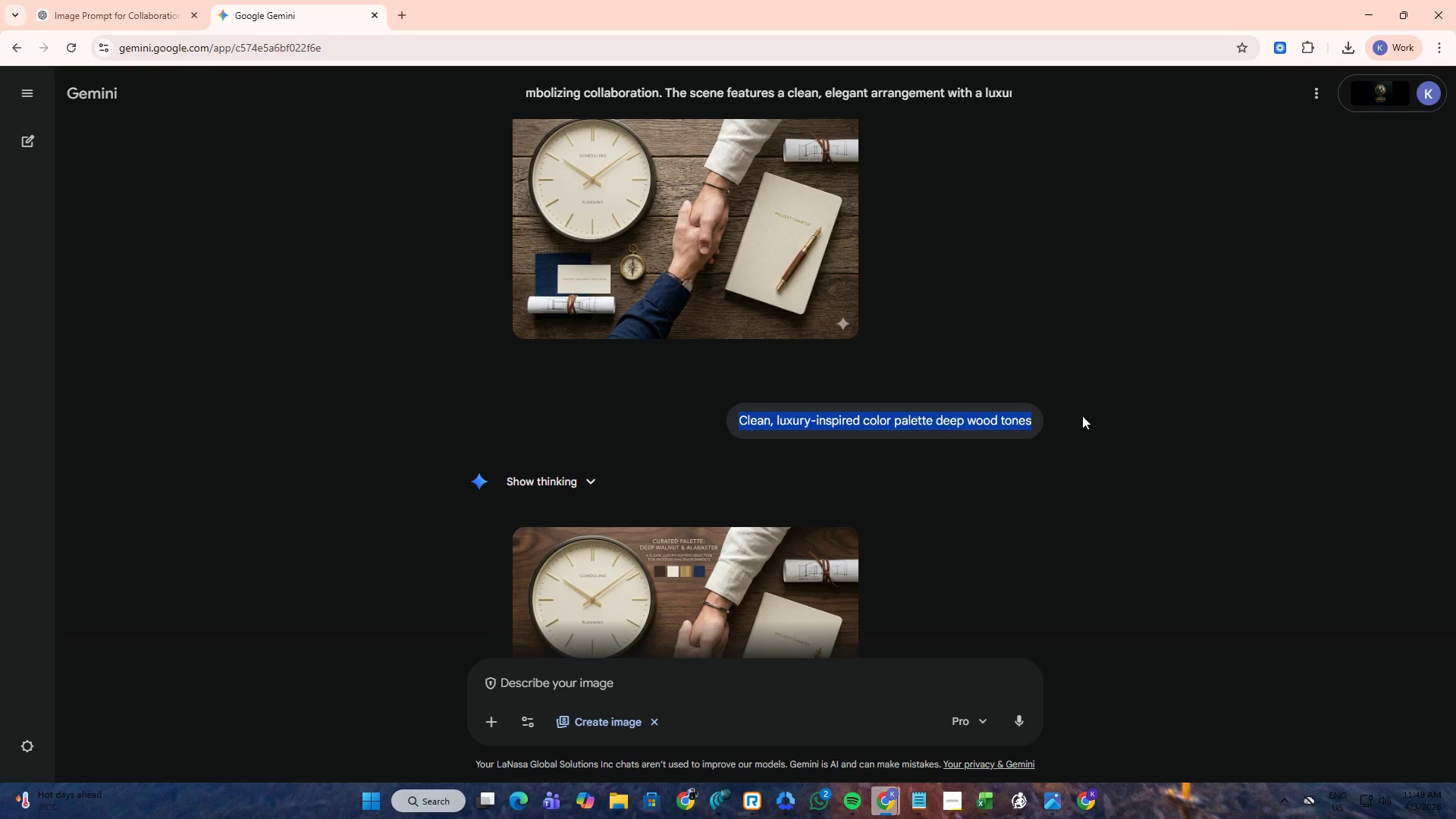 
key(Control+ControlLeft)
 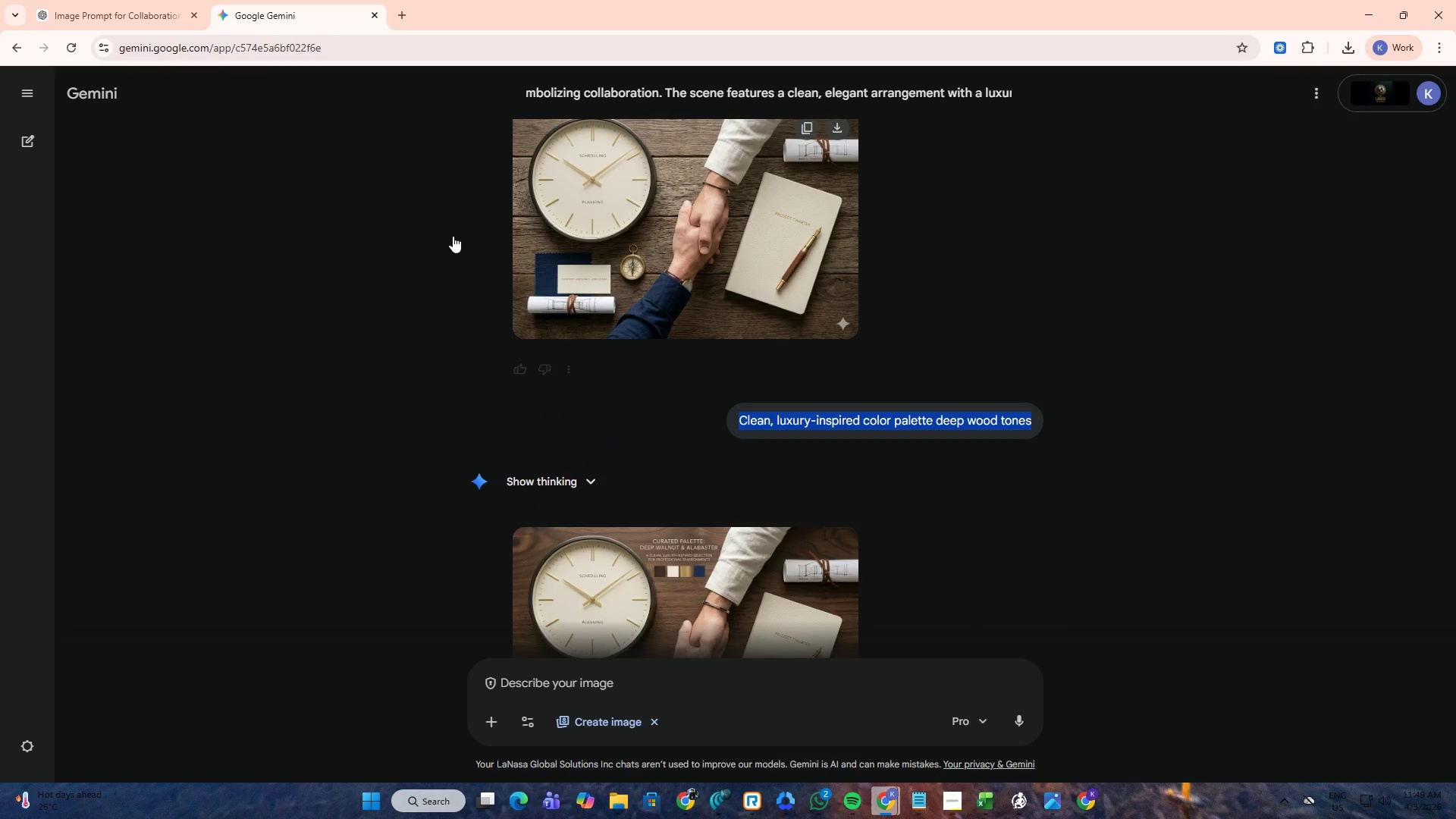 
key(Control+C)
 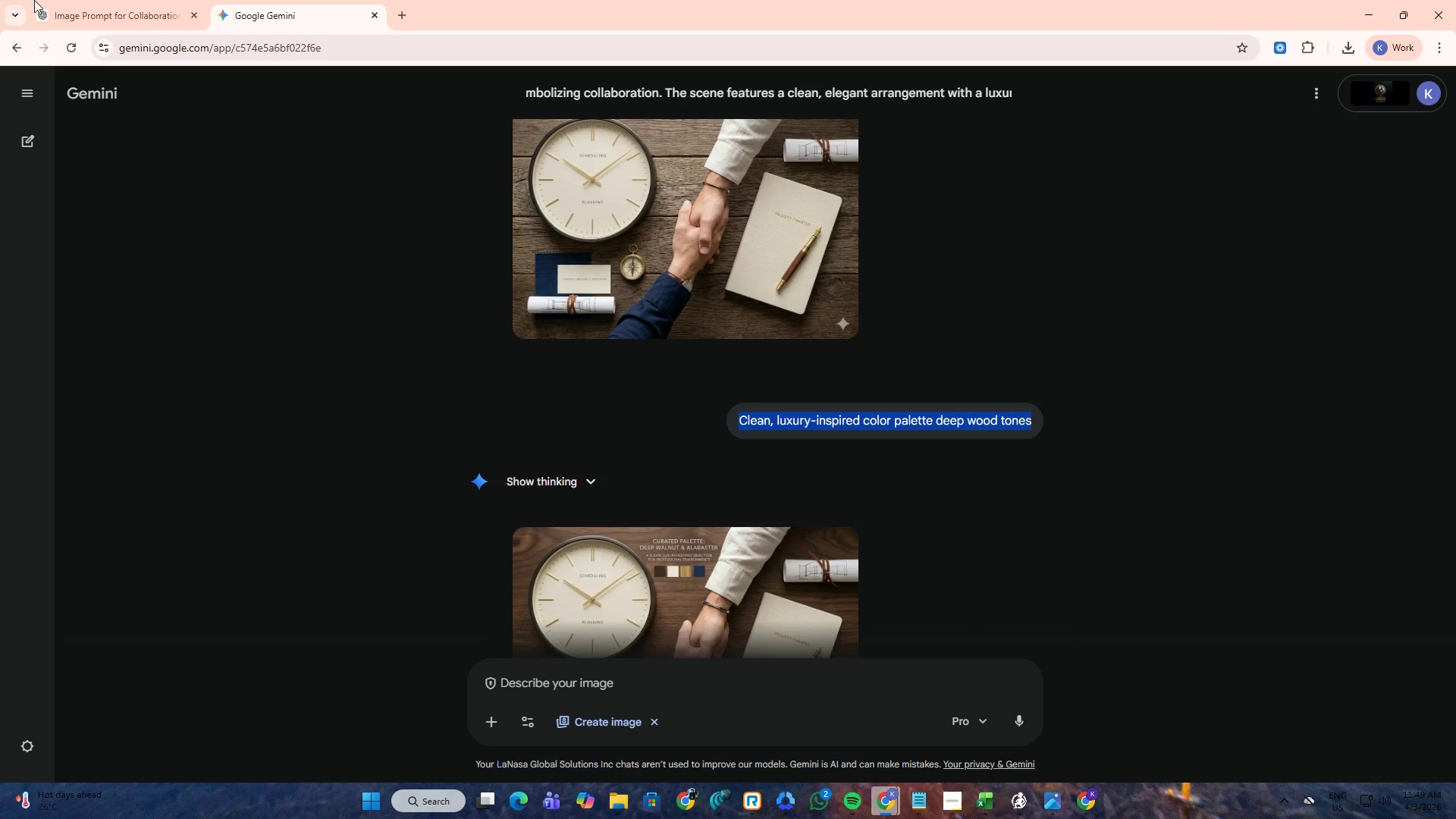 
left_click([84, 0])
 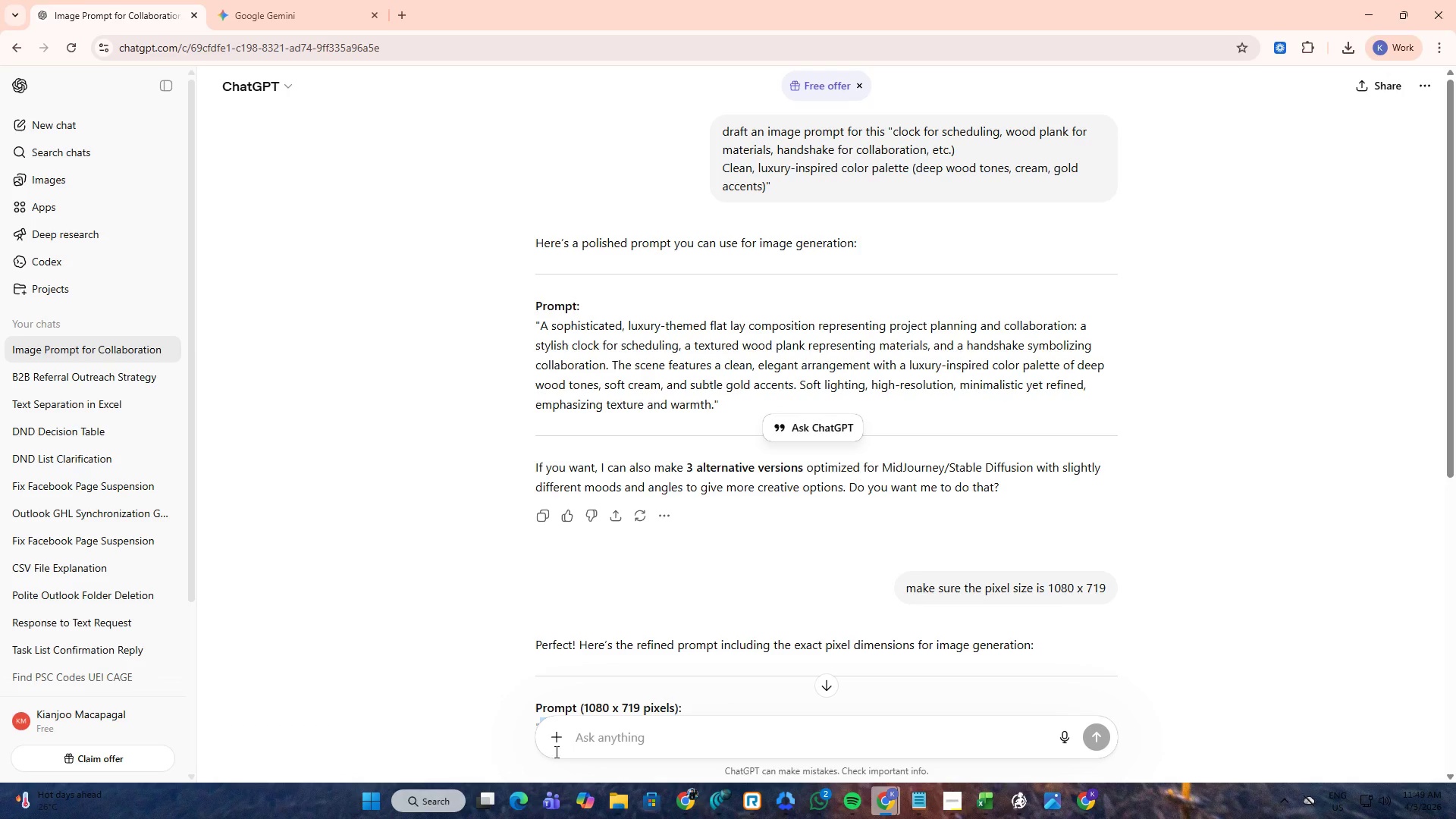 
left_click([607, 740])
 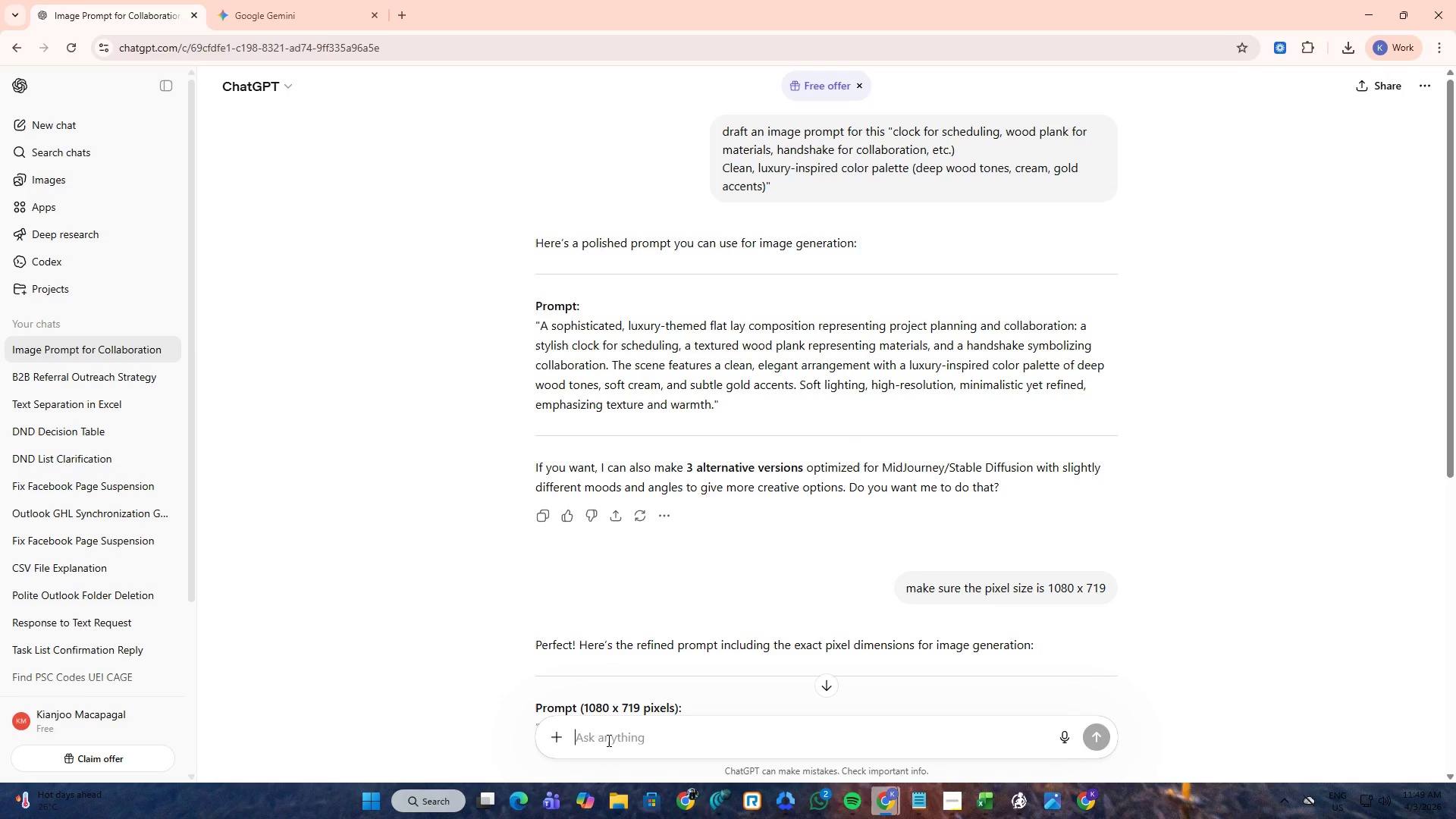 
type(Draft an coo)
key(Backspace)
key(Backspace)
key(Backspace)
key(Backspace)
key(Backspace)
type( profe)
key(Backspace)
key(Backspace)
key(Backspace)
key(Backspace)
key(Backspace)
type(backo)
key(Backspace)
type(round for this )
 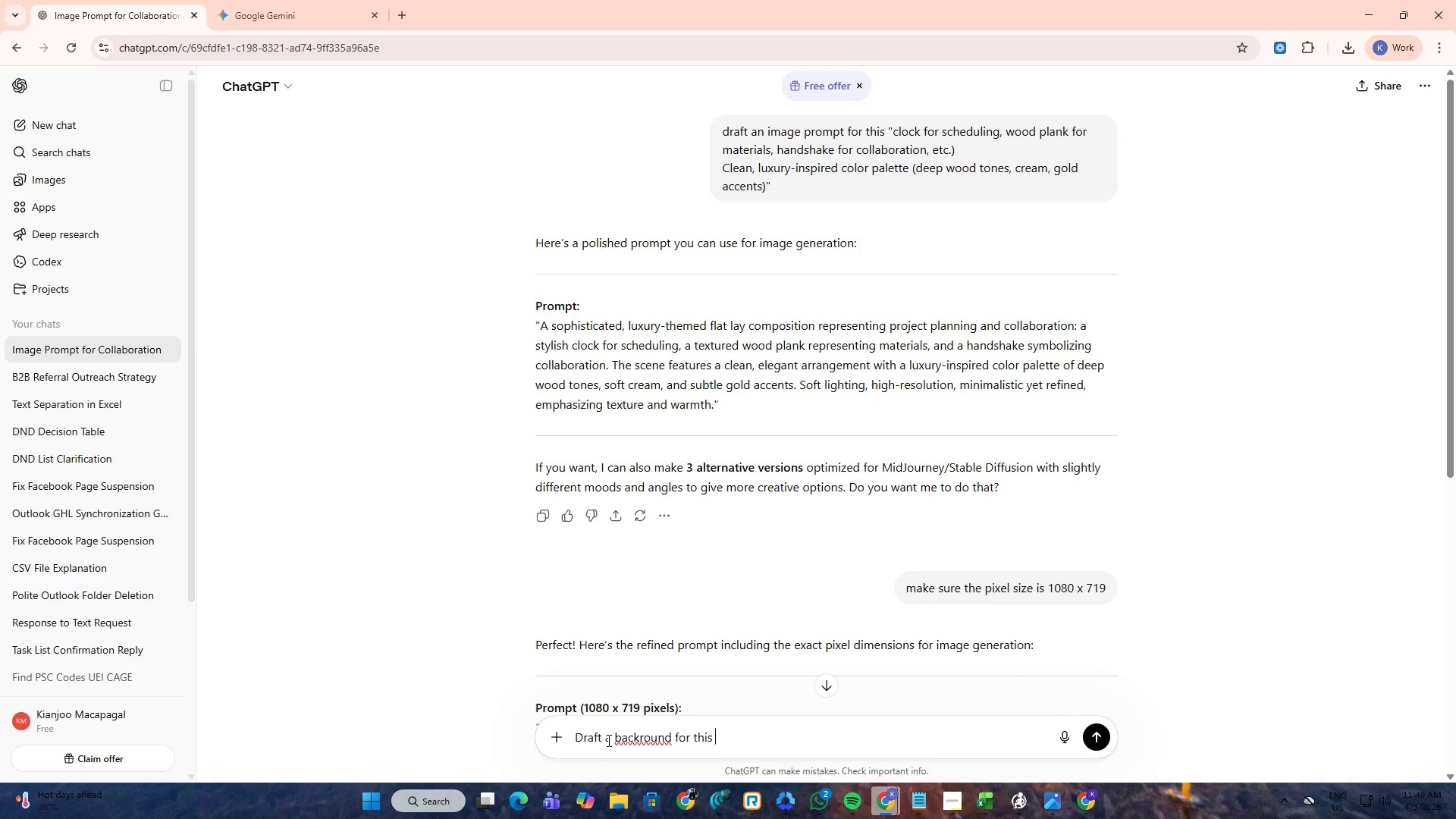 
hold_key(key=ShiftLeft, duration=0.86)
 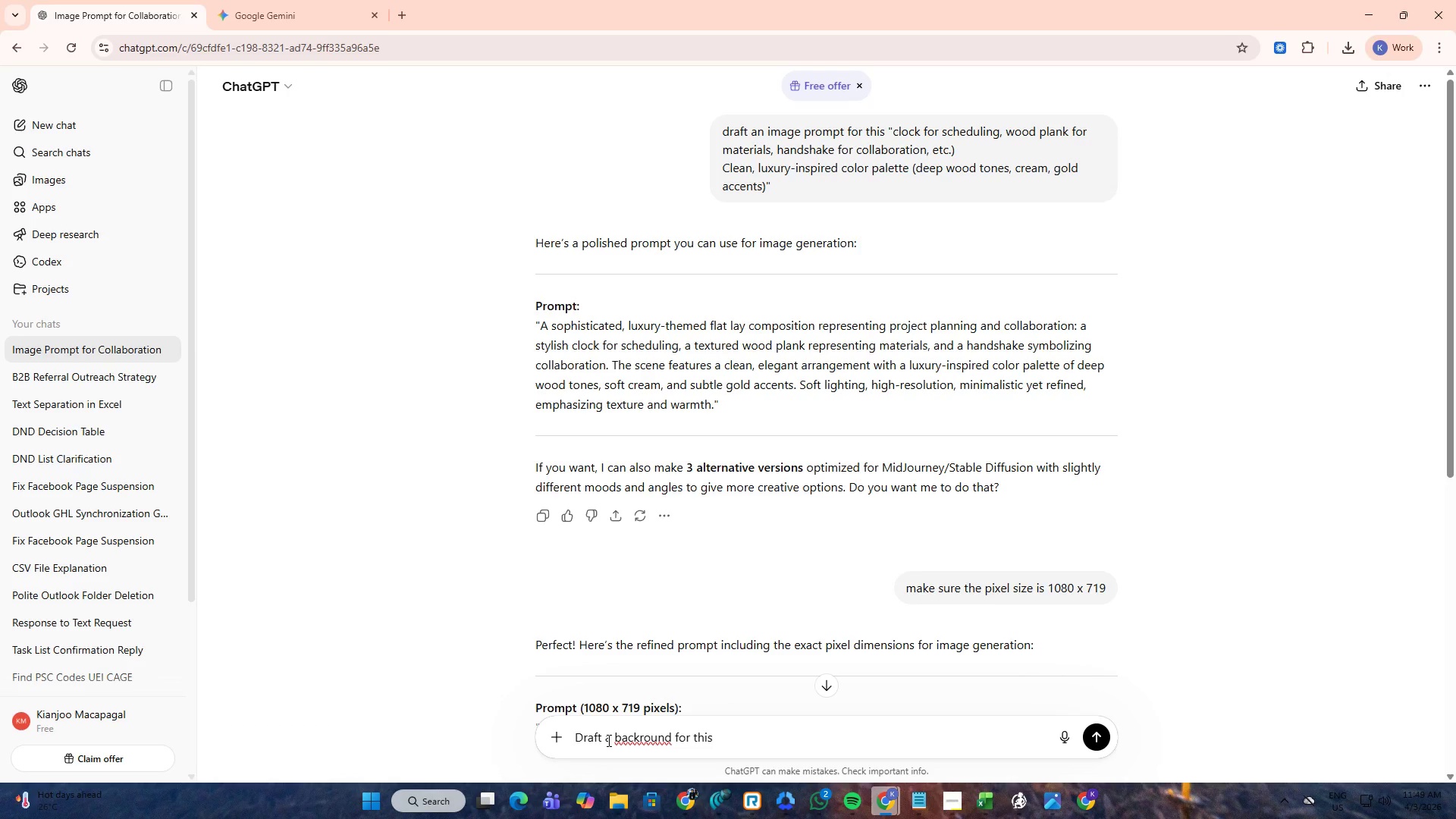 
hold_key(key=Backspace, duration=0.67)
 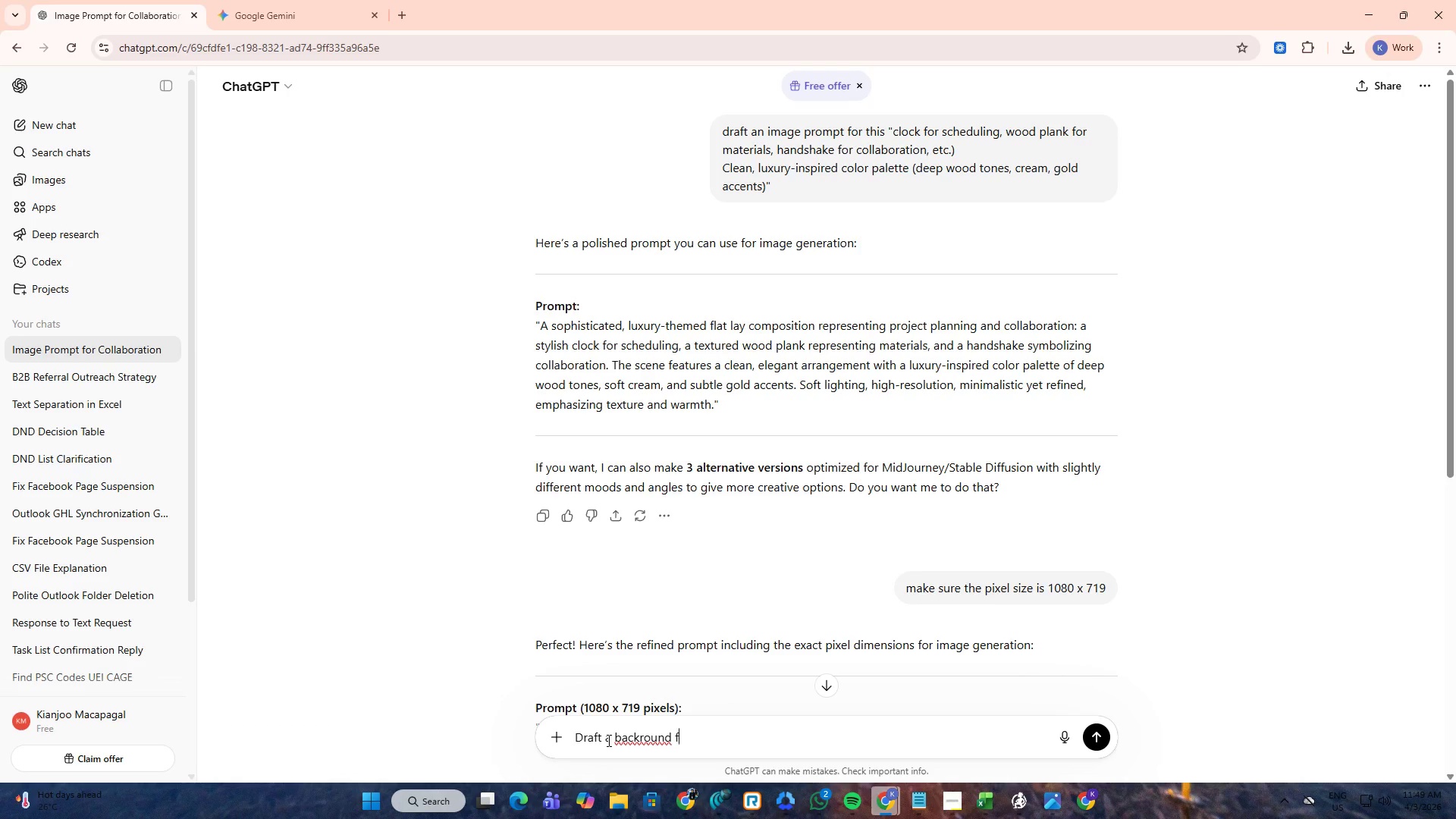 
key(Backspace)
key(Backspace)
type(prompt for this ")
 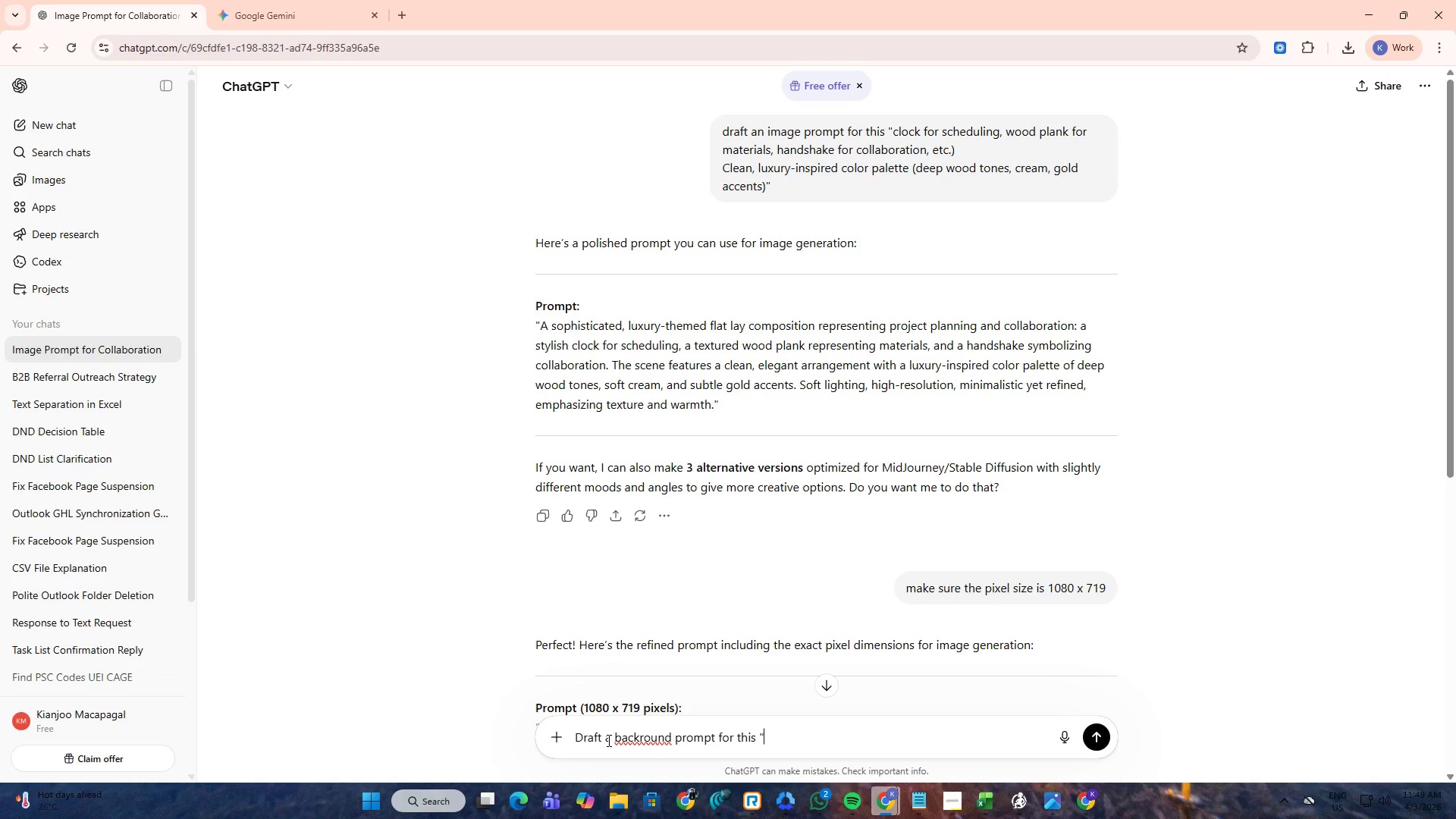 
key(Control+ControlLeft)
 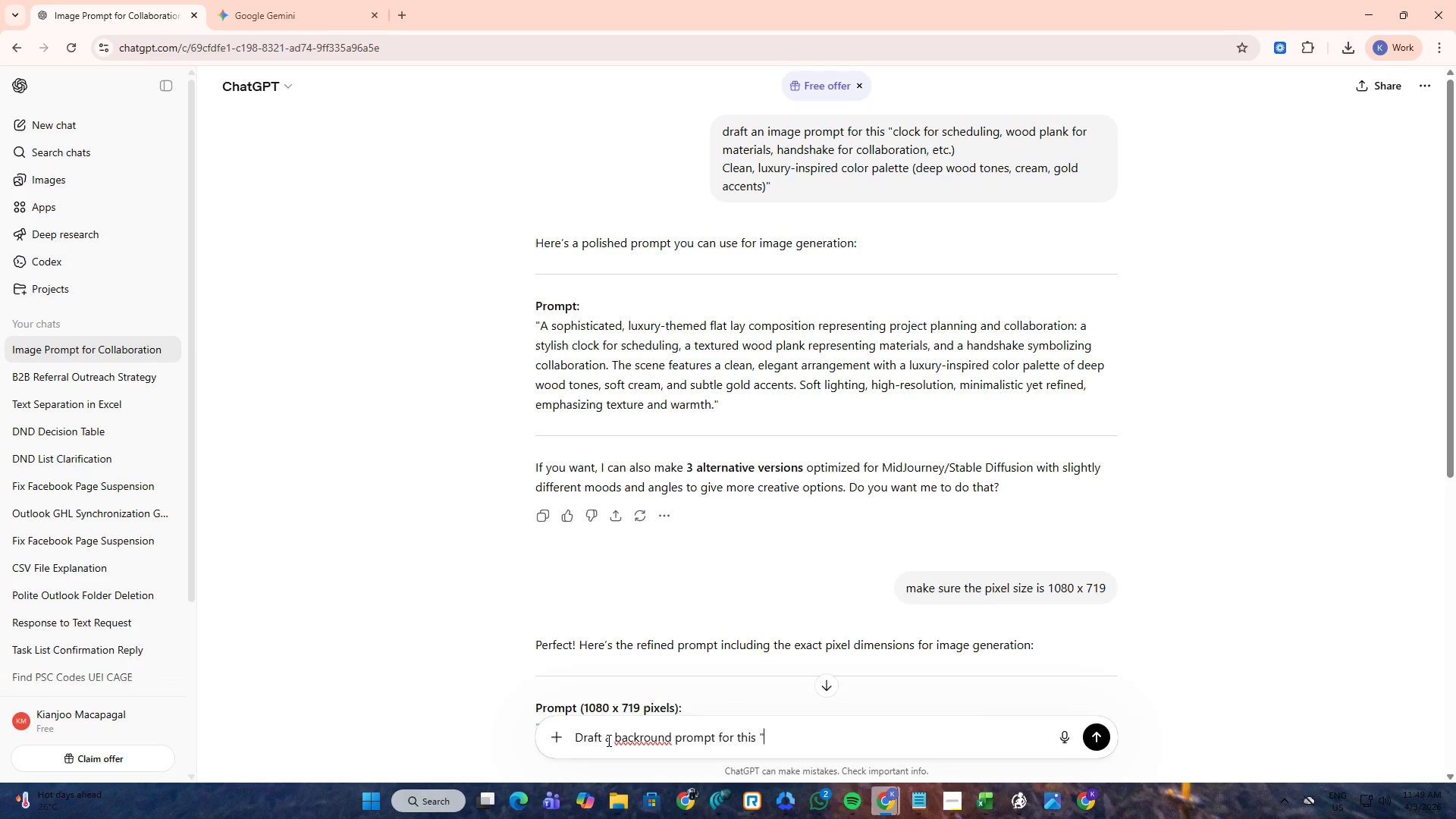 
key(Control+V)
 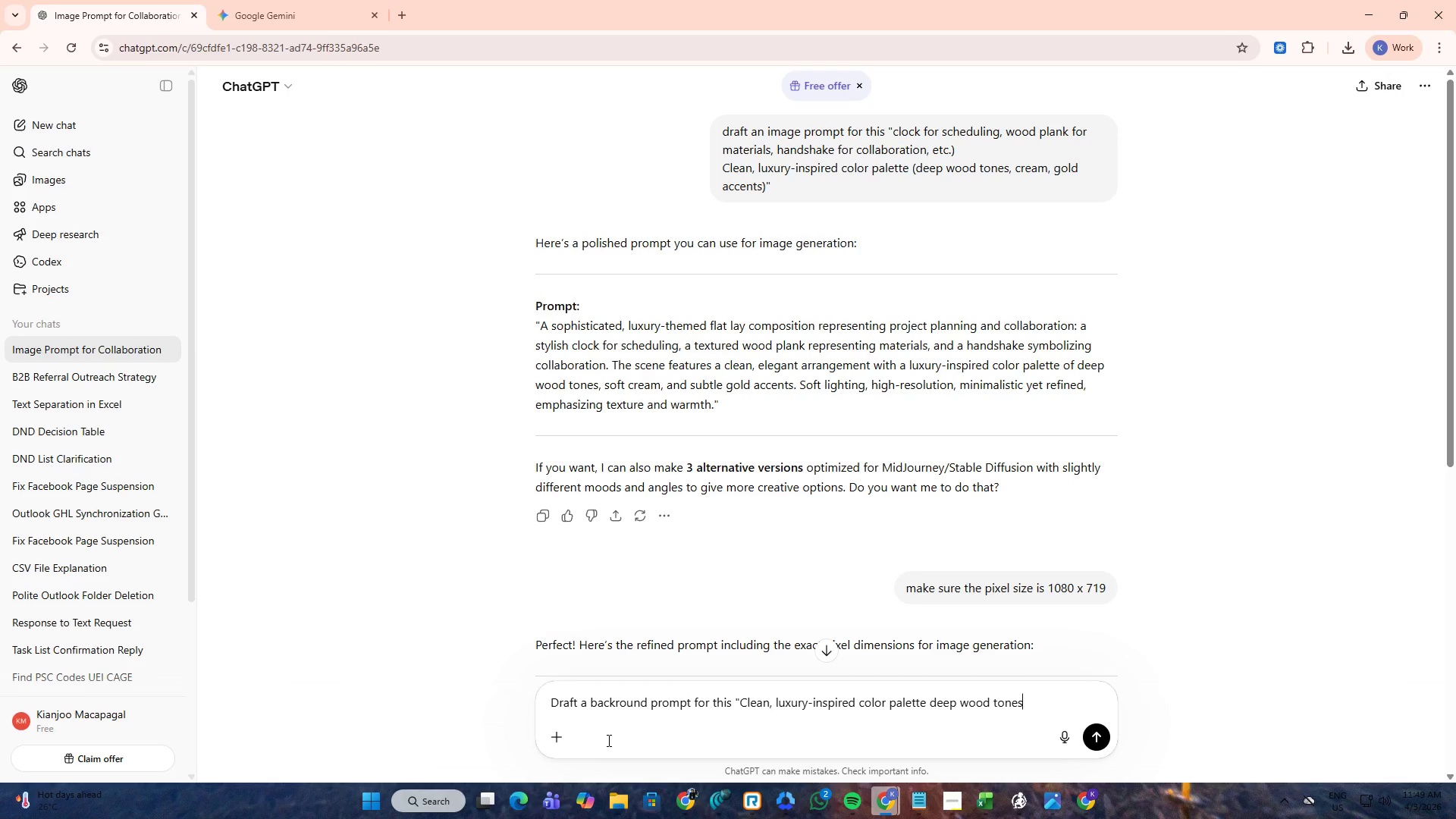 
key(Shift+ShiftLeft)
 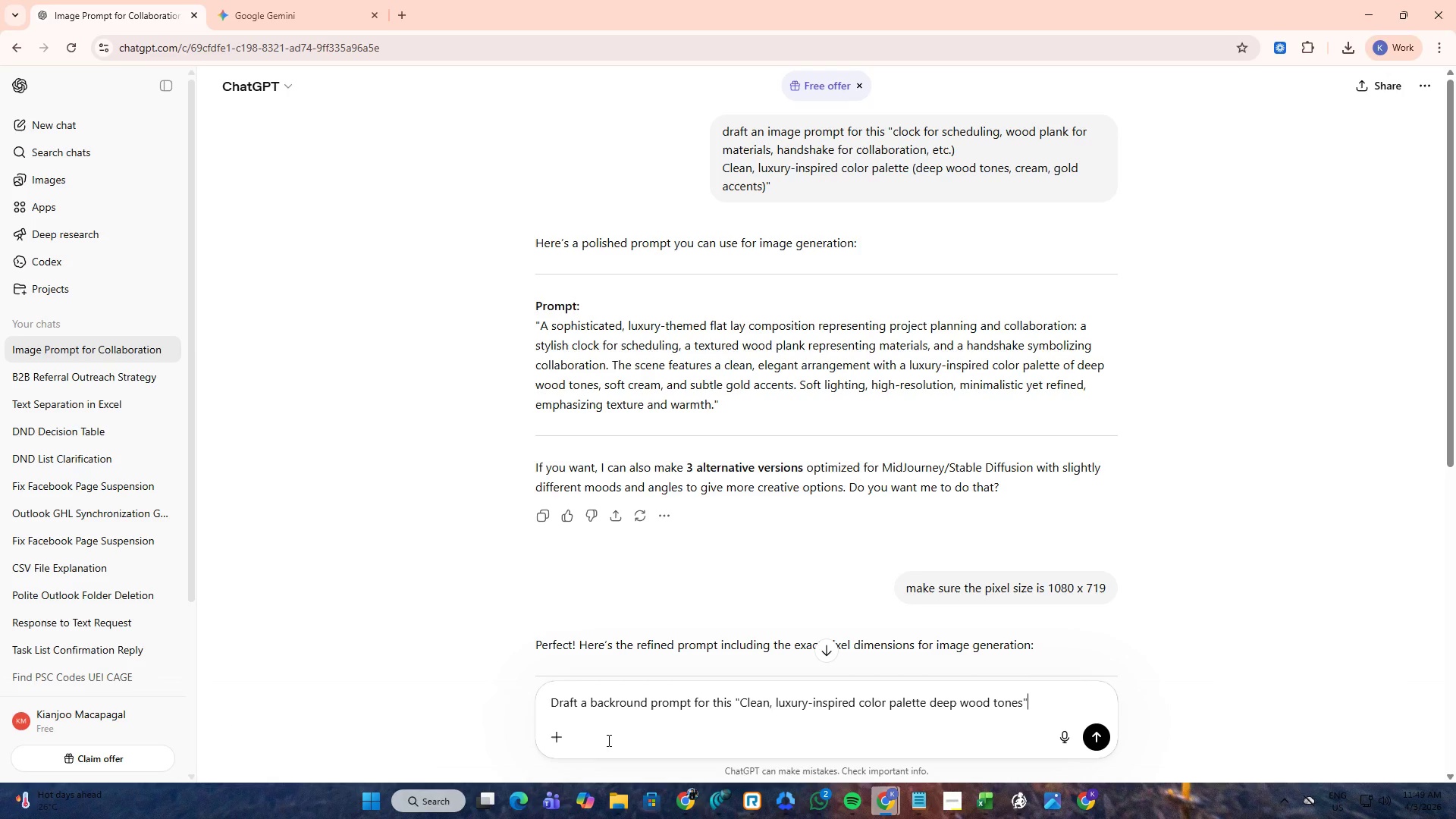 
key(Shift+Quote)
 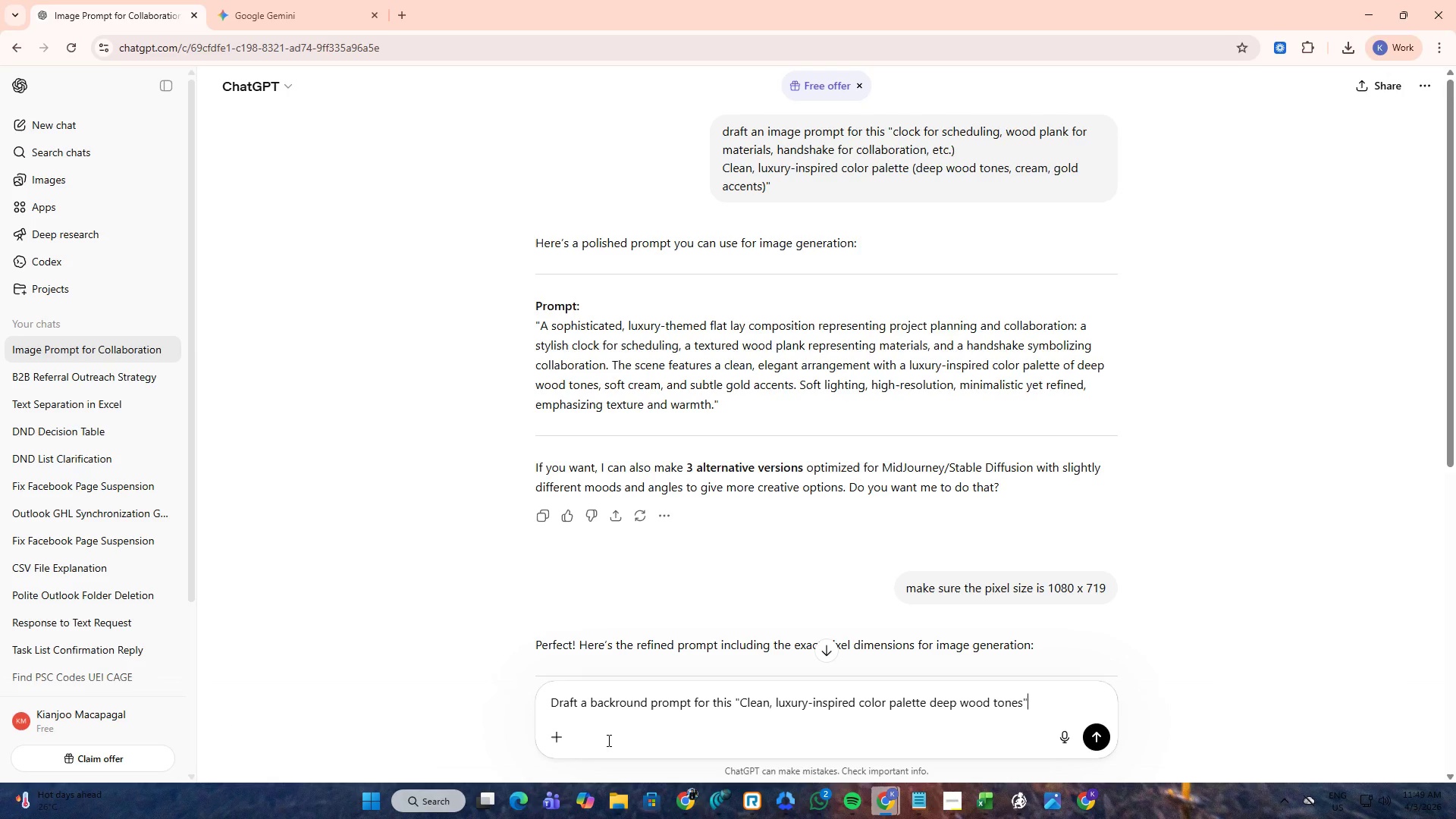 
key(Enter)
 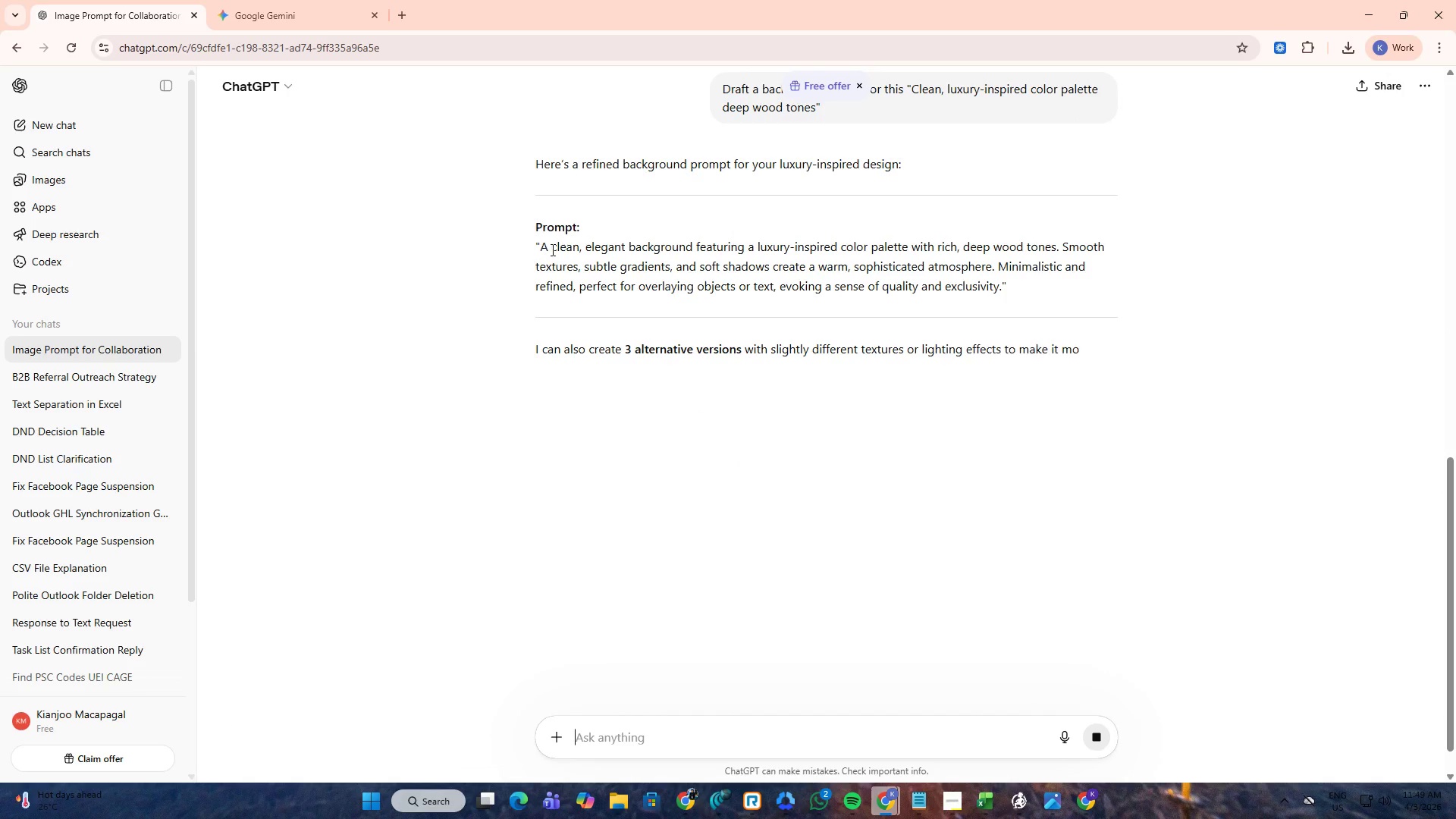 
left_click_drag(start_coordinate=[543, 249], to_coordinate=[1003, 288])
 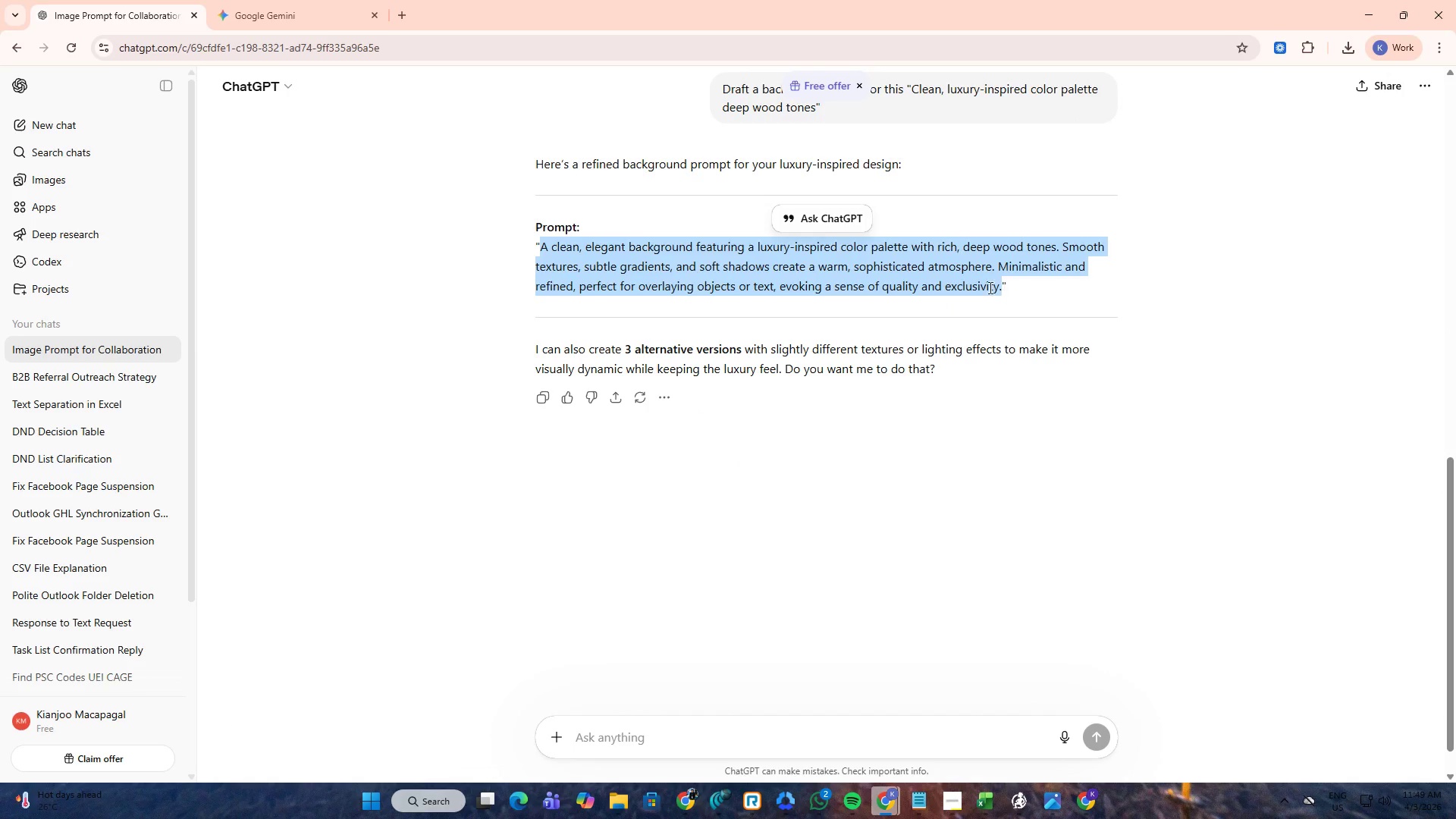 
key(Control+ControlLeft)
 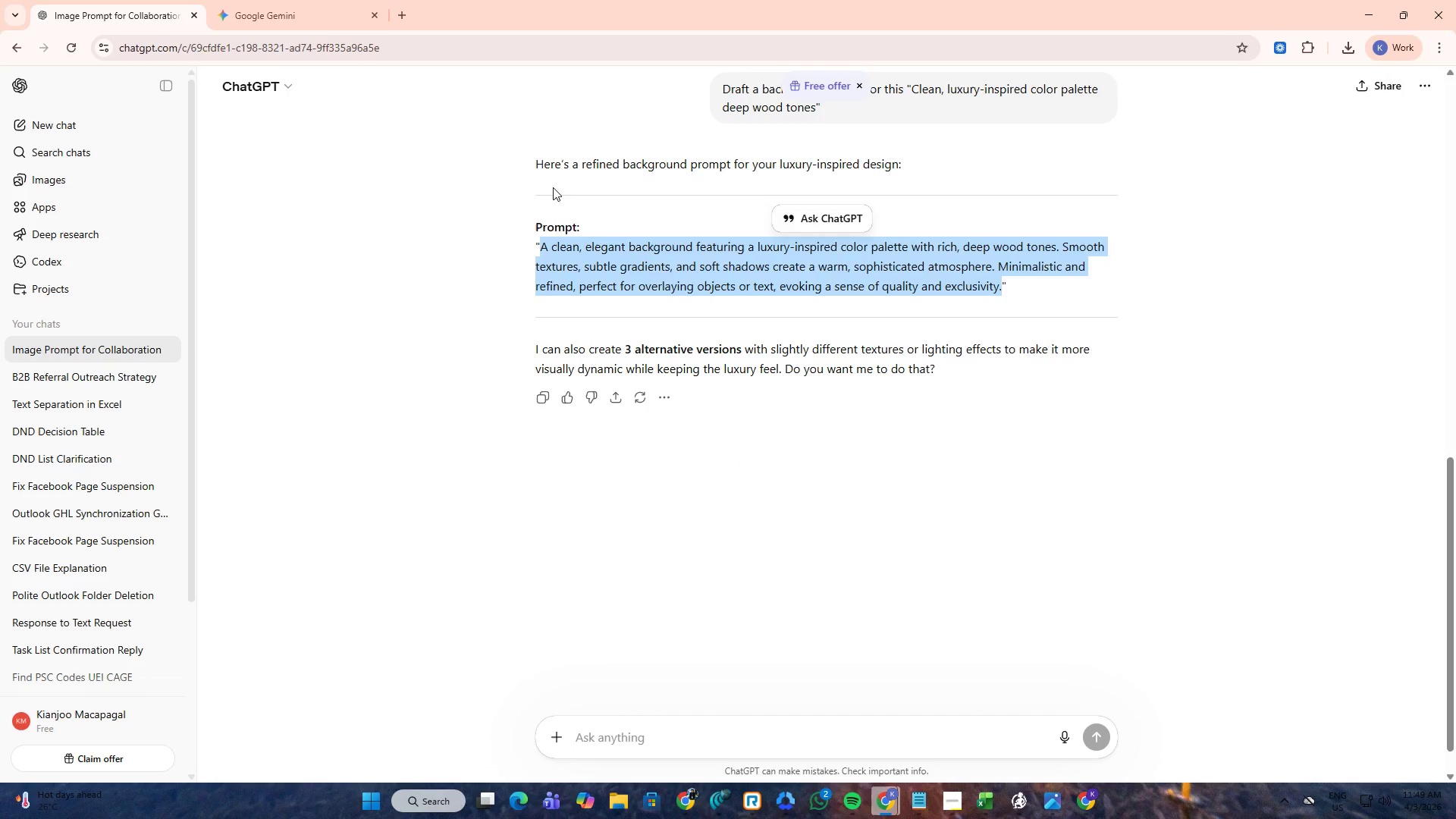 
key(Control+C)
 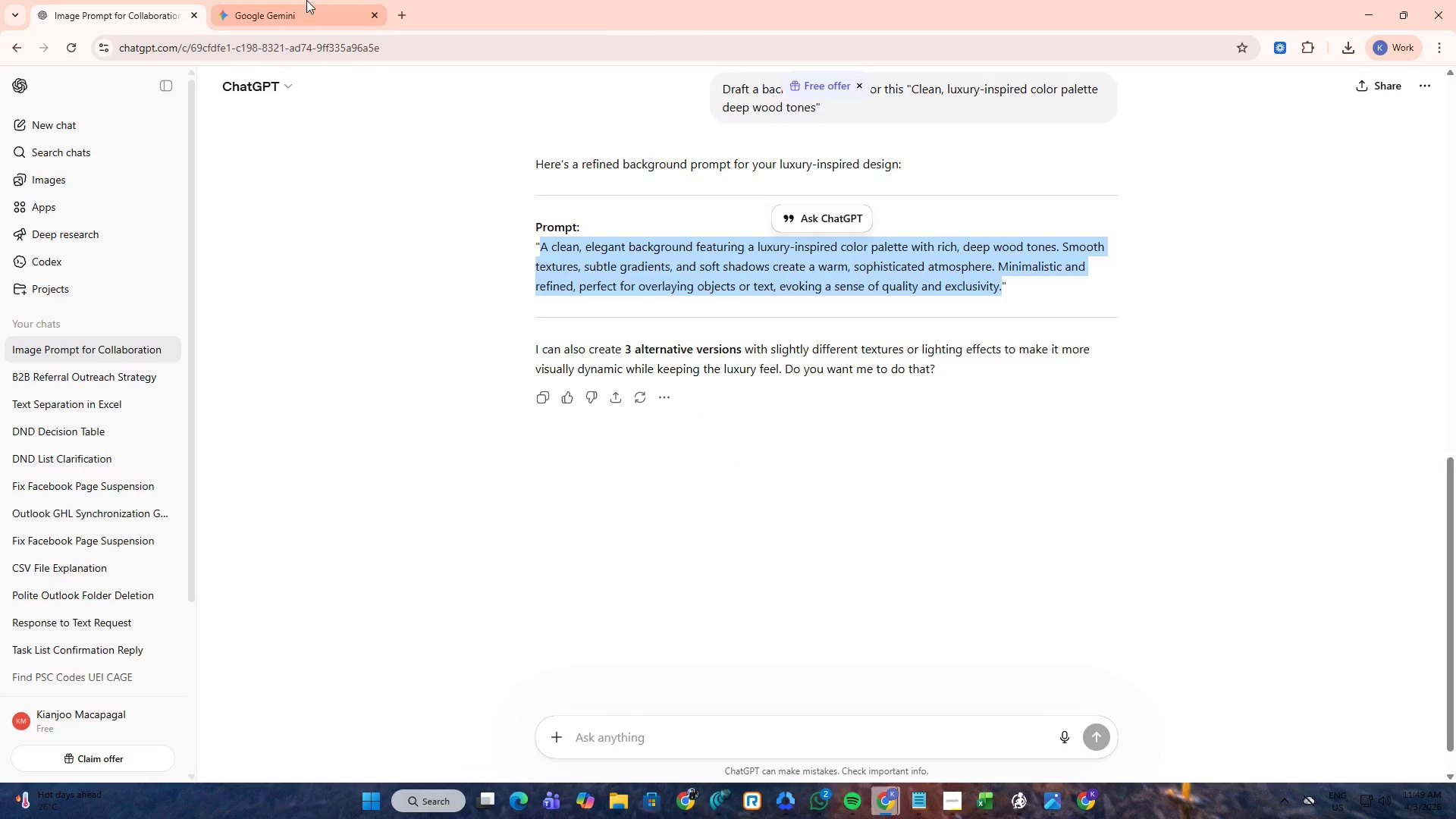 
left_click([306, 0])
 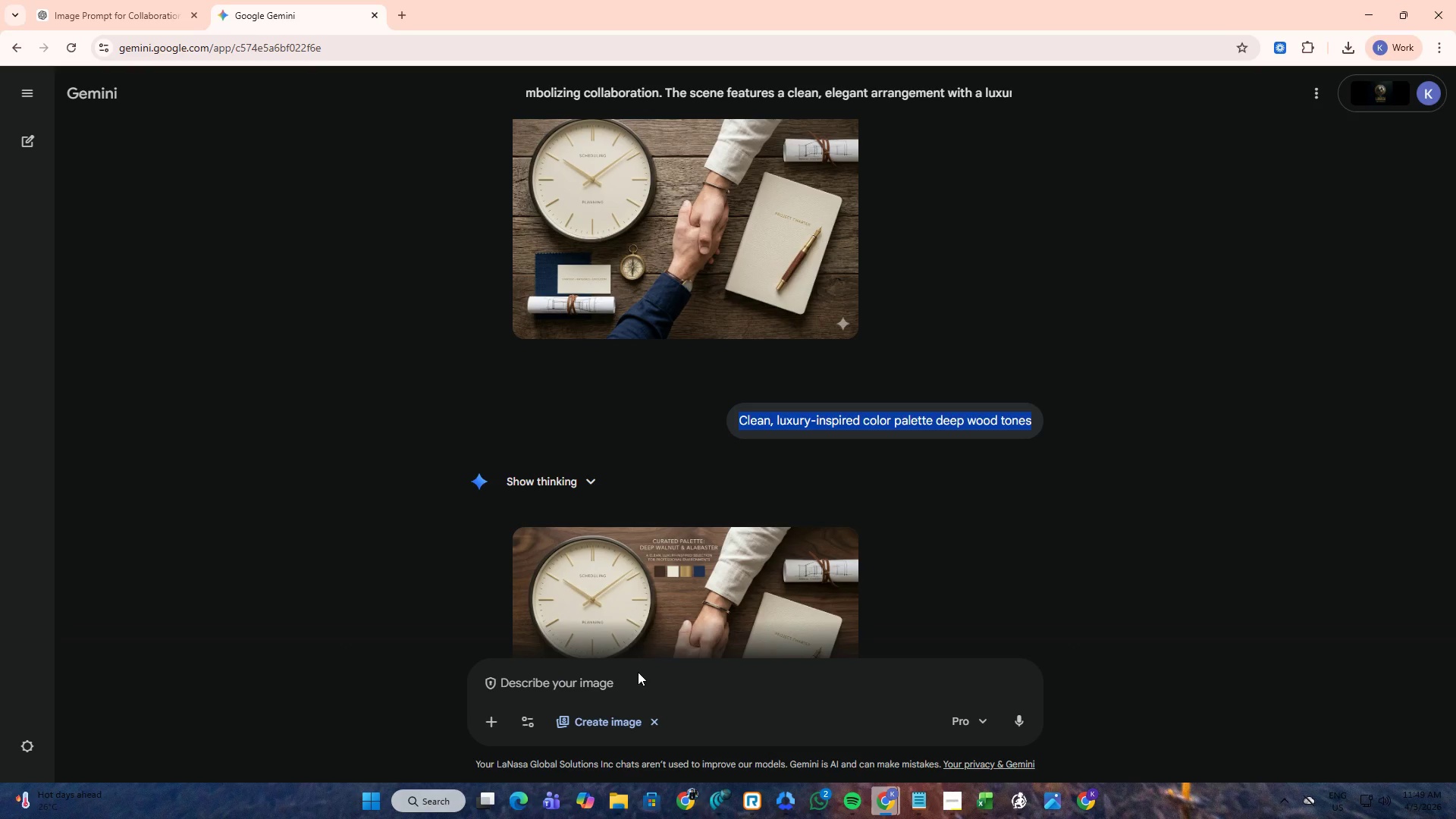 
left_click([638, 683])
 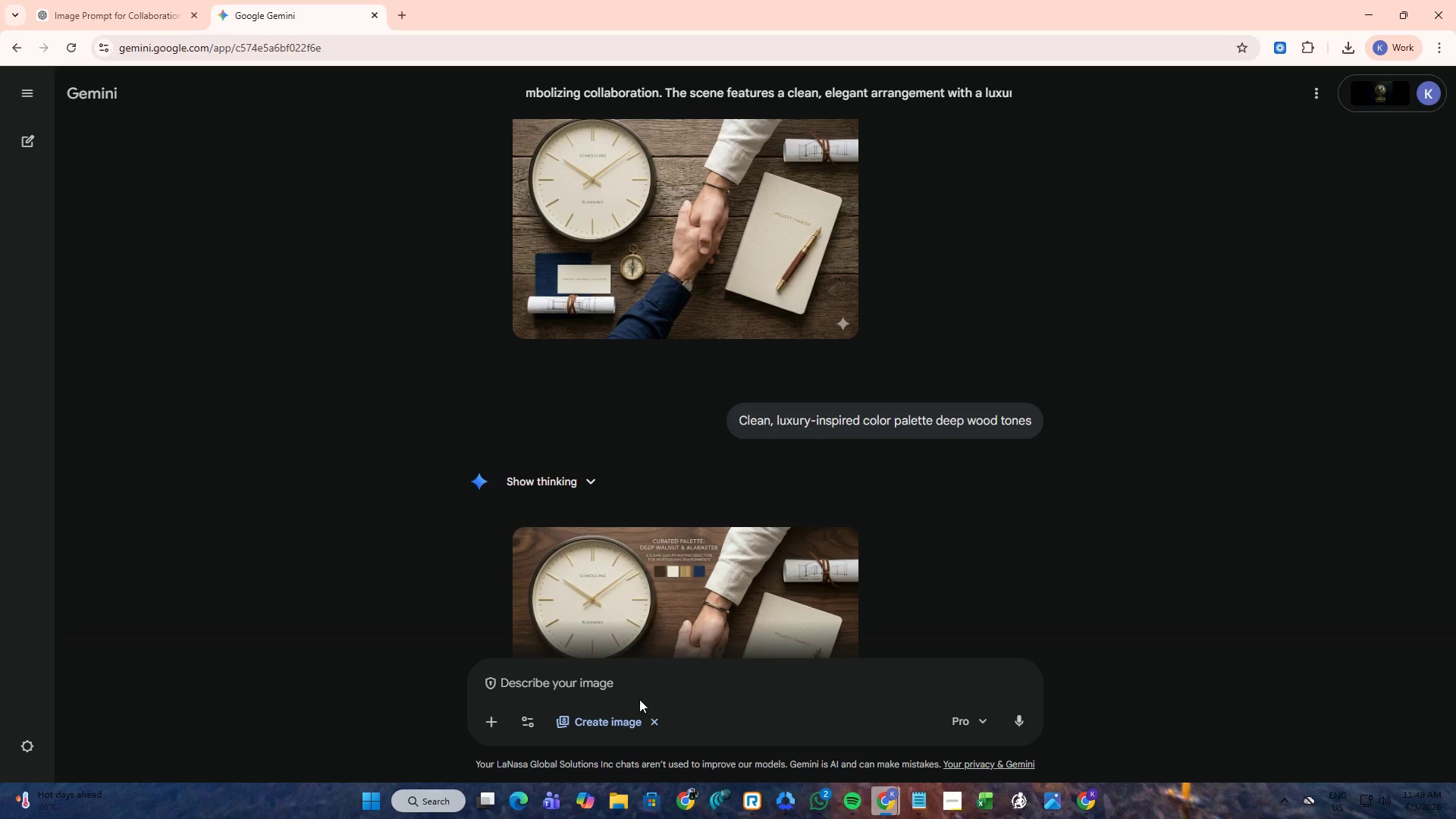 
key(Control+ControlLeft)
 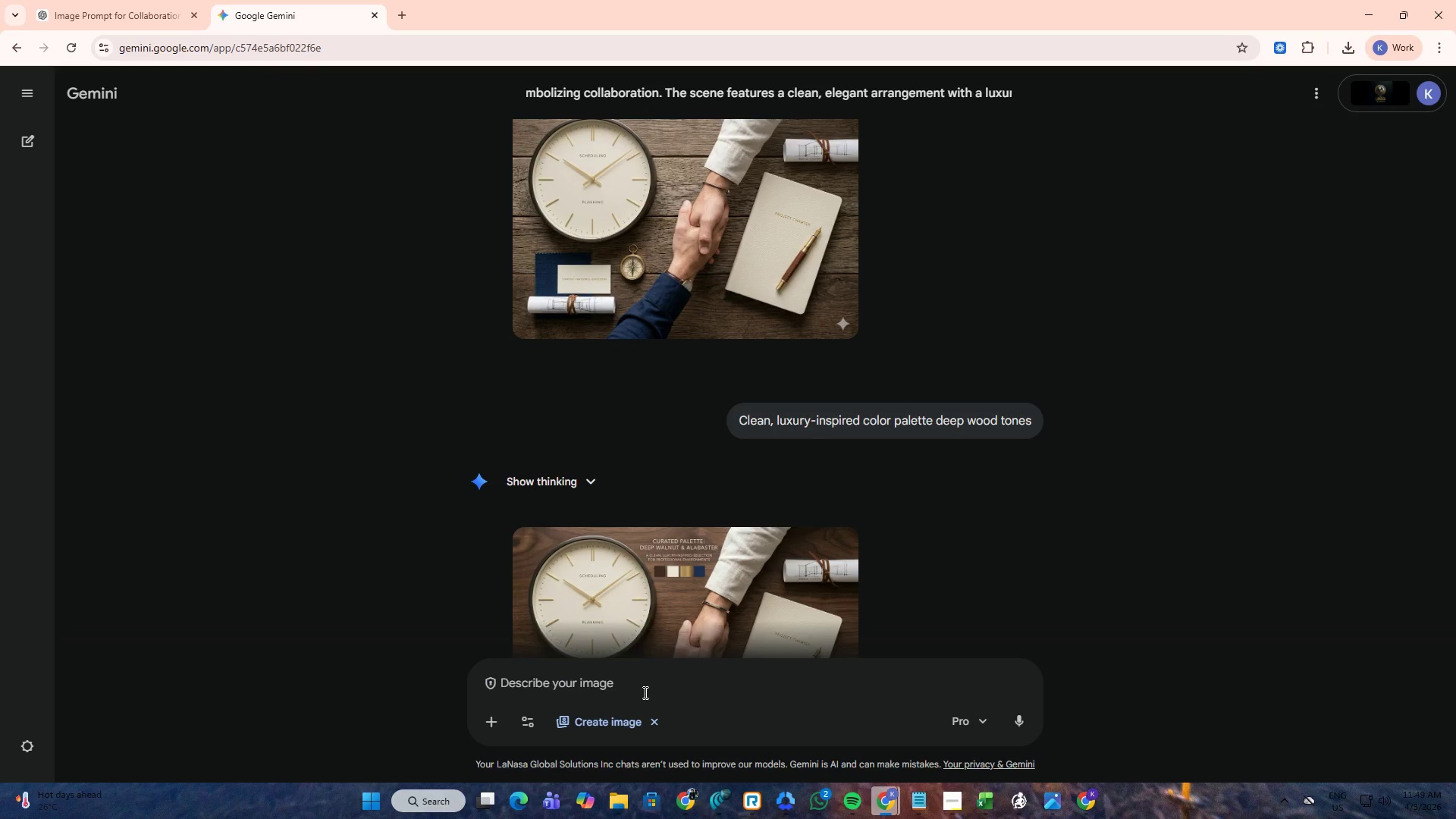 
key(Control+V)
 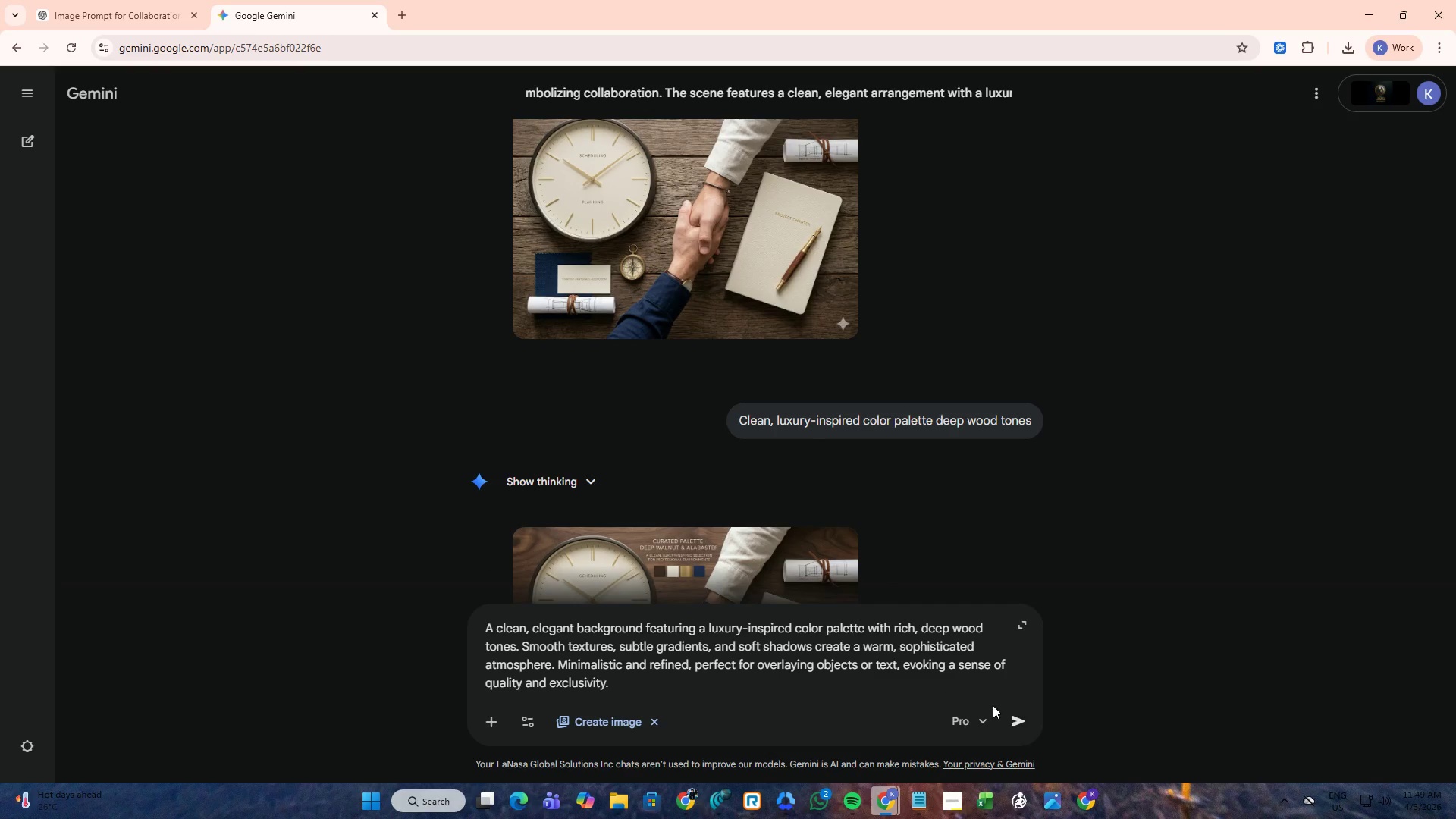 
left_click([1020, 716])
 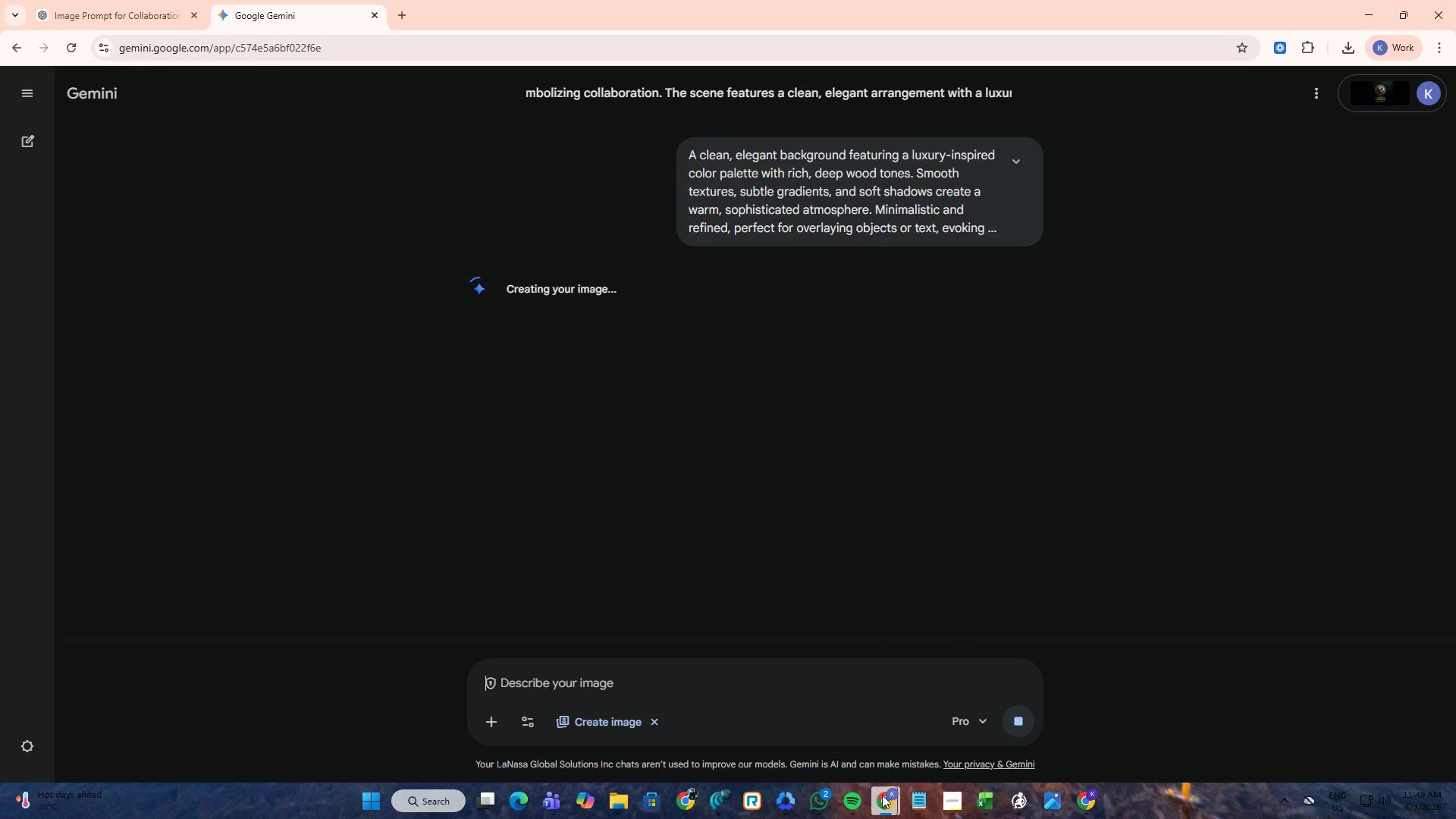 
left_click([797, 742])
 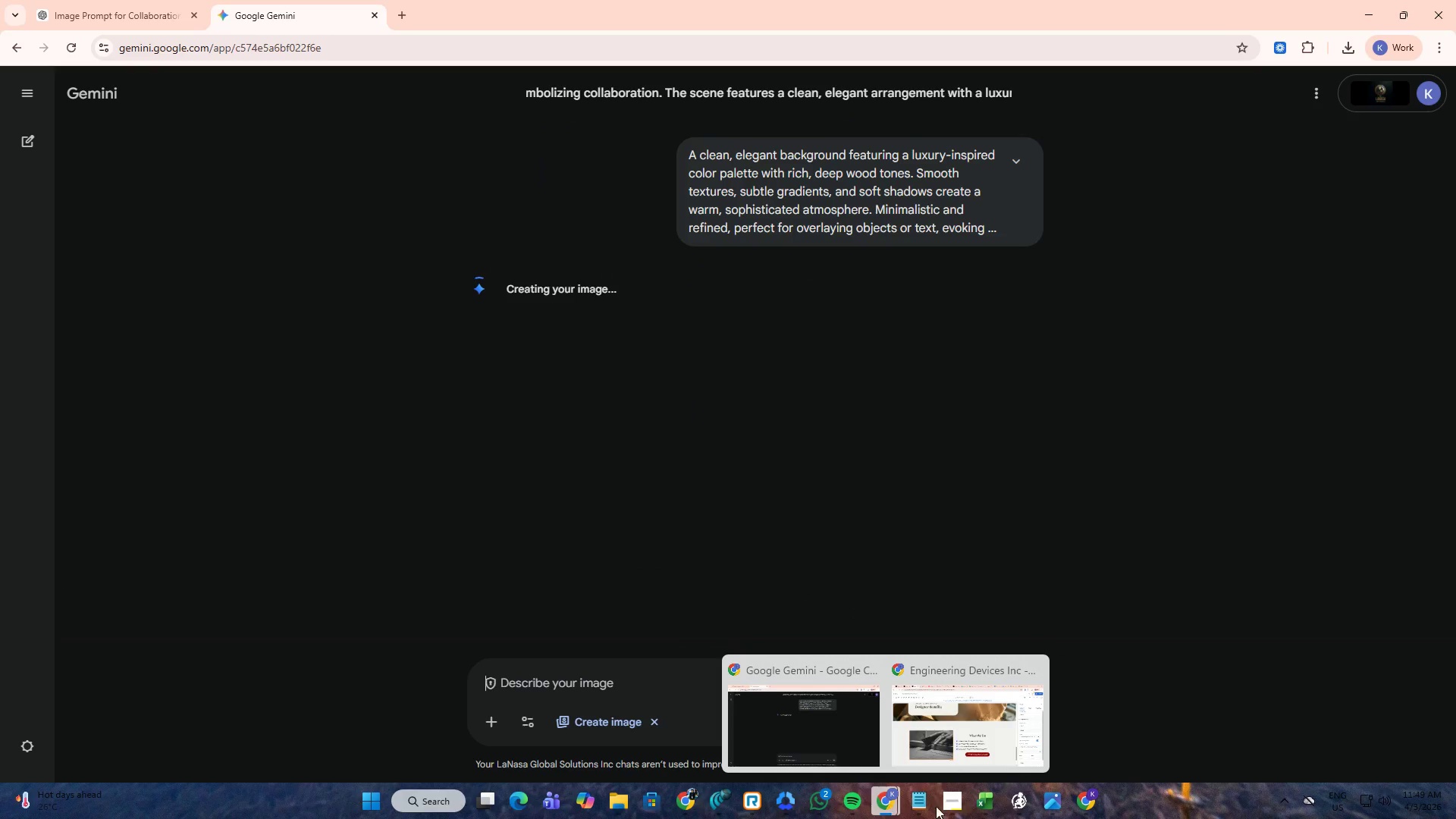 
left_click([1085, 803])
 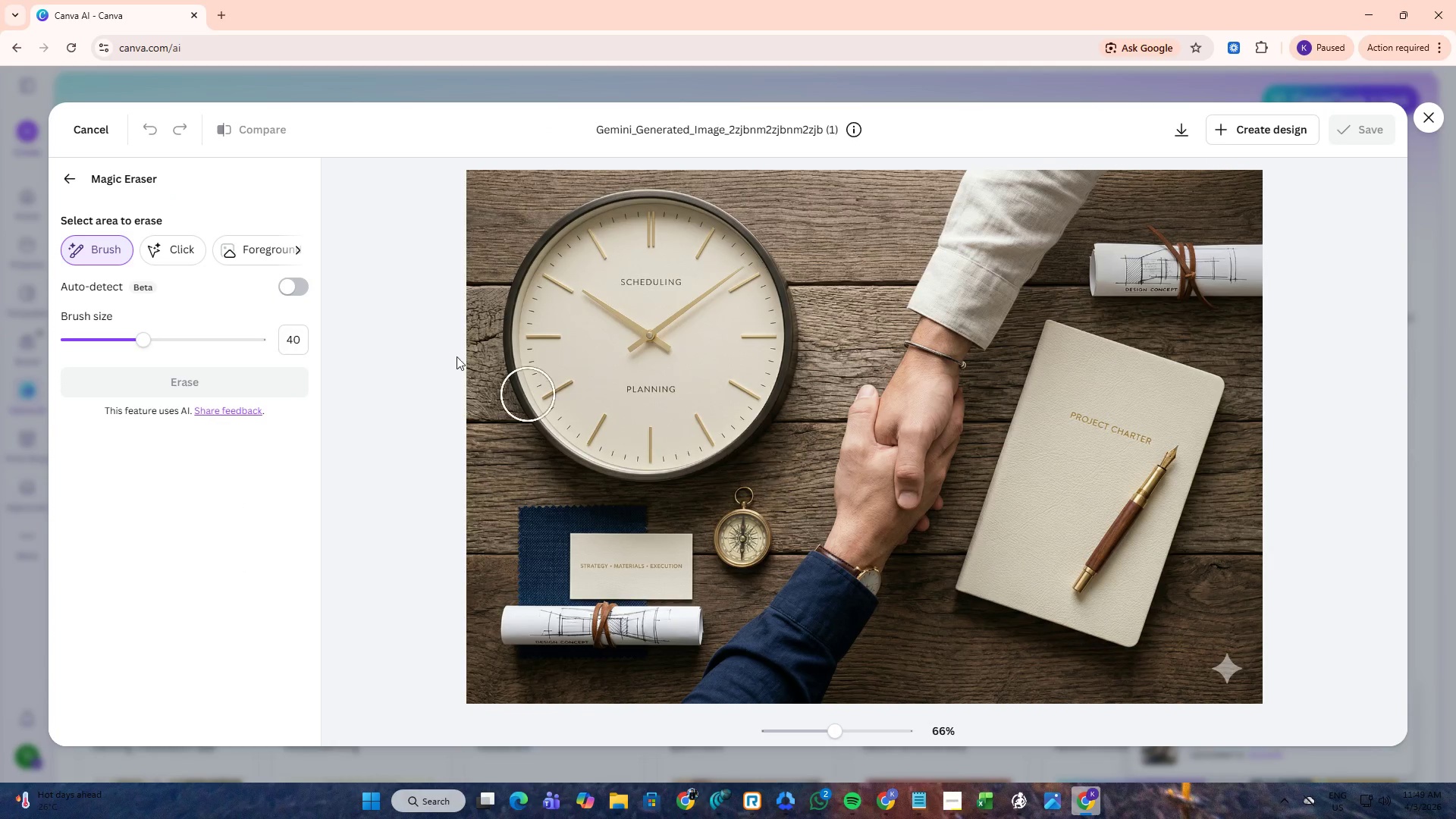 
left_click([180, 257])
 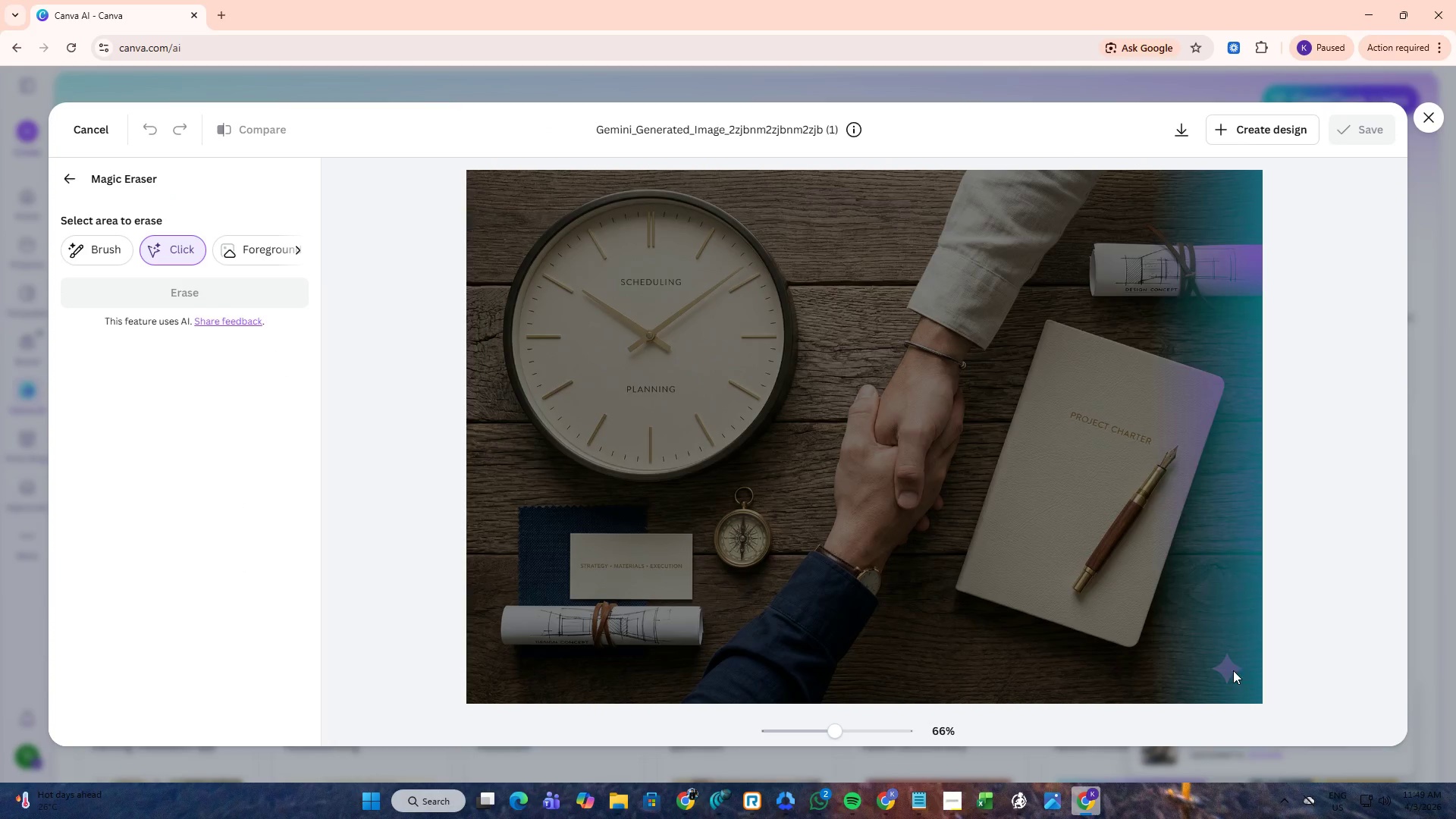 
left_click([1226, 667])
 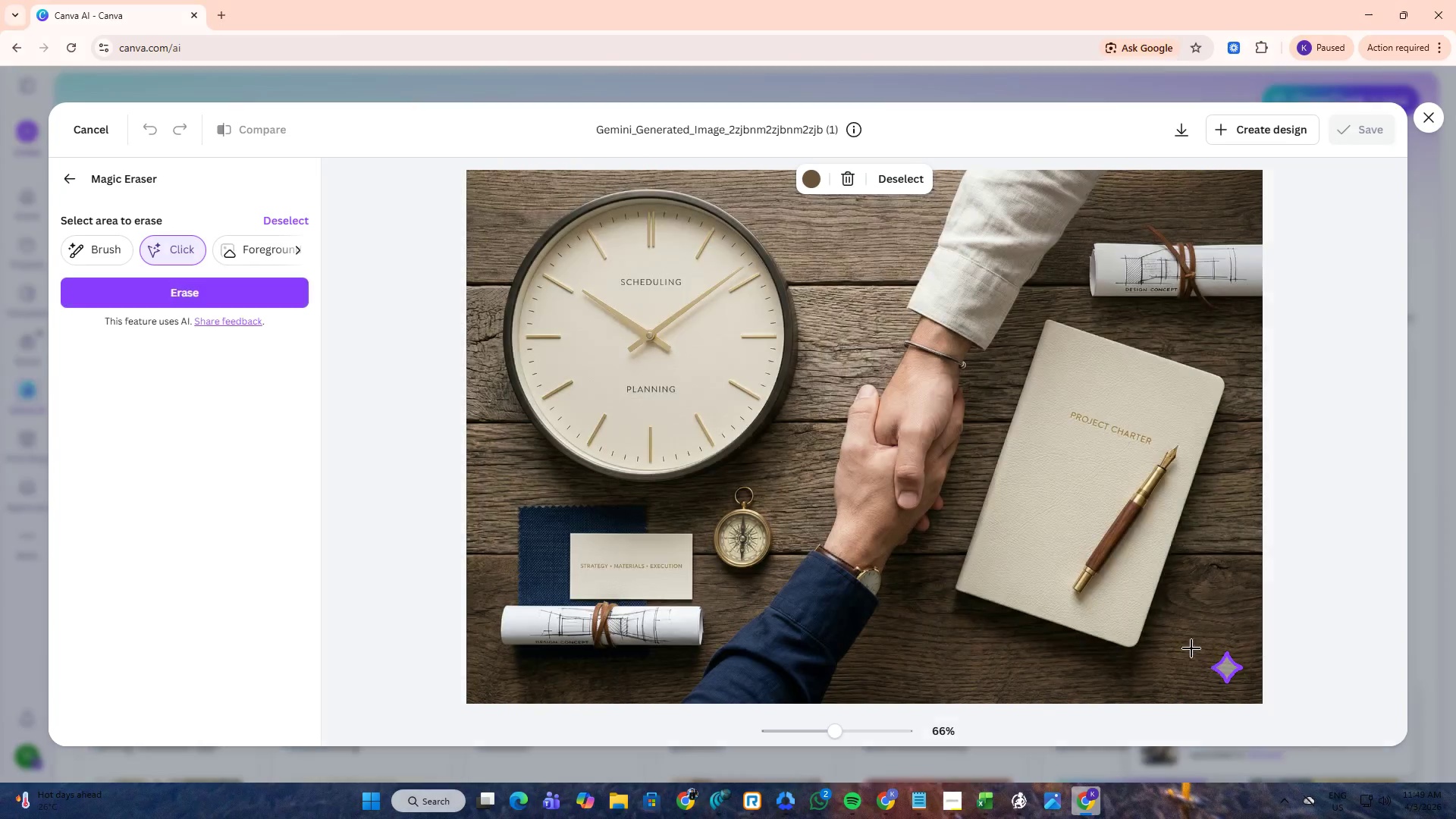 
left_click([852, 187])
 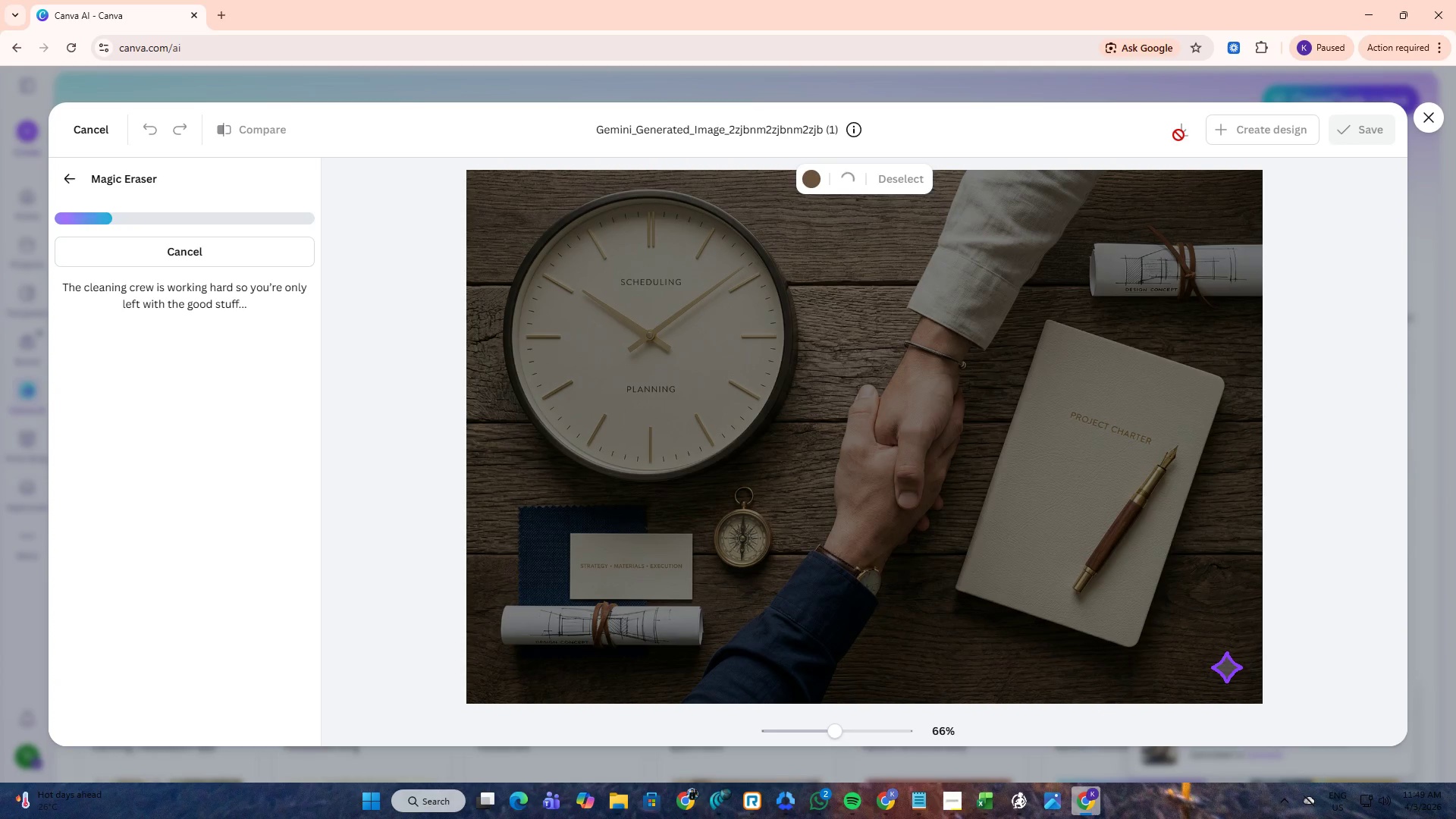 
left_click([1178, 135])
 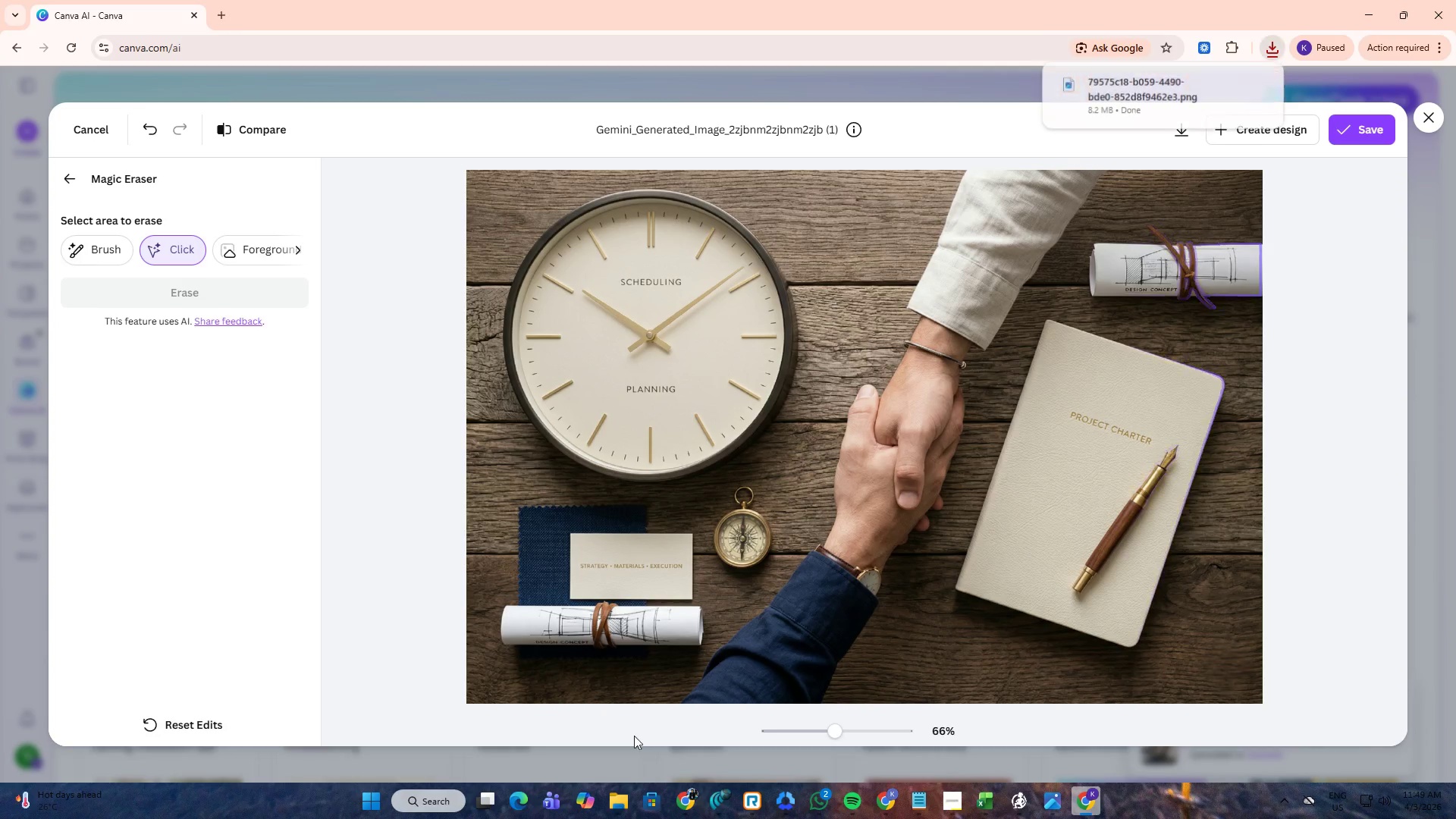 
left_click([1129, 80])
 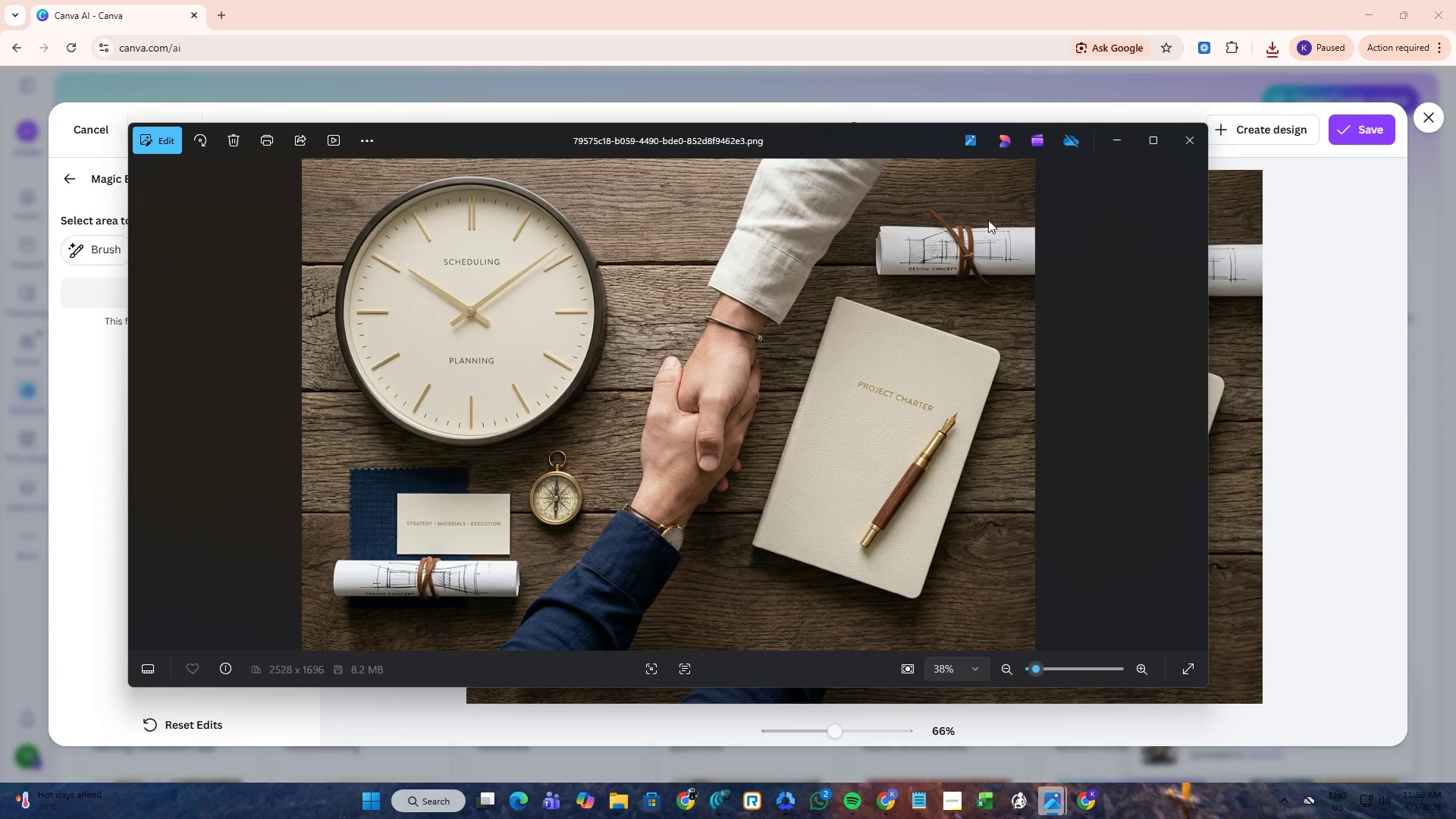 
left_click([1194, 137])
 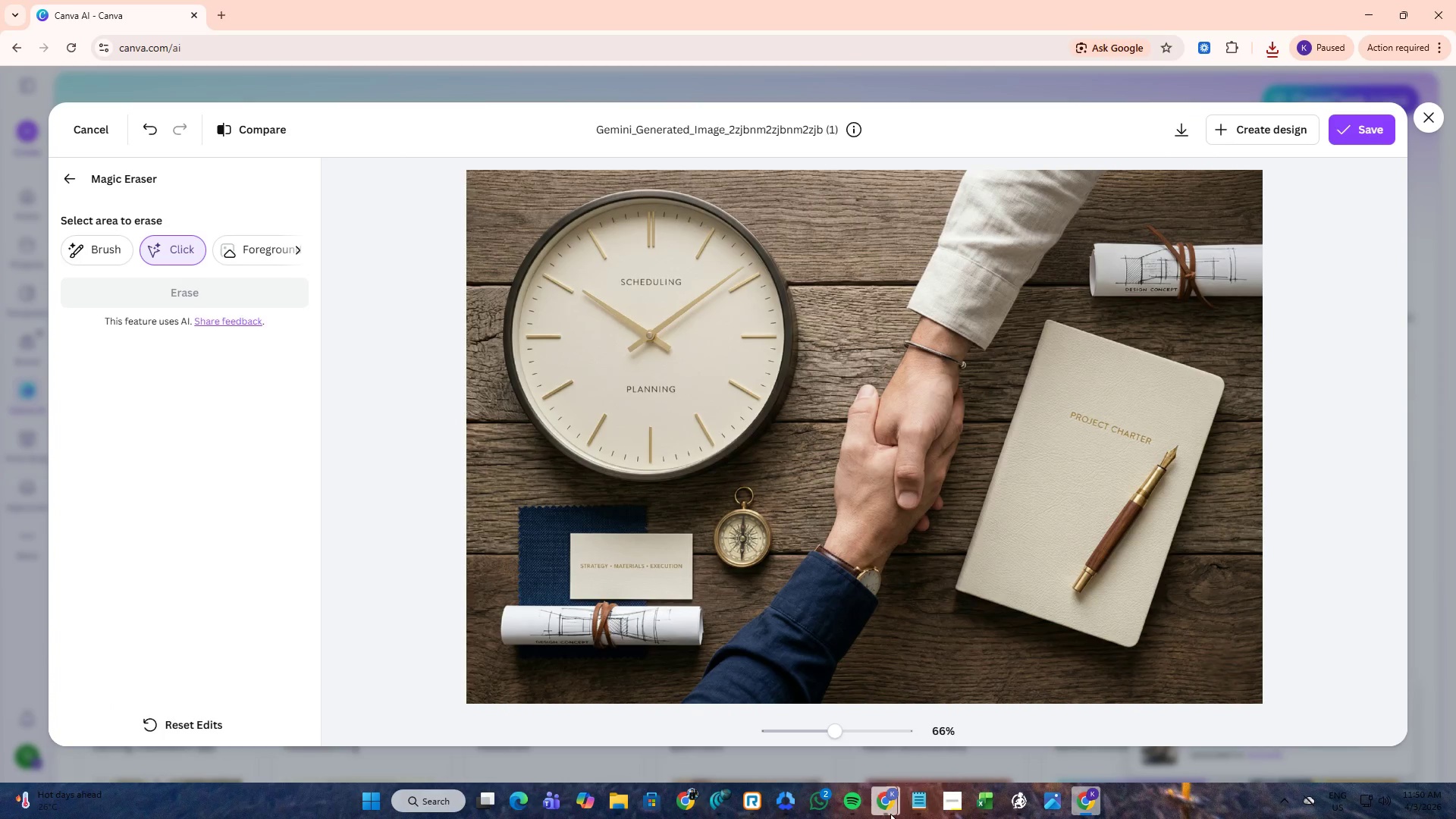 
left_click([890, 813])
 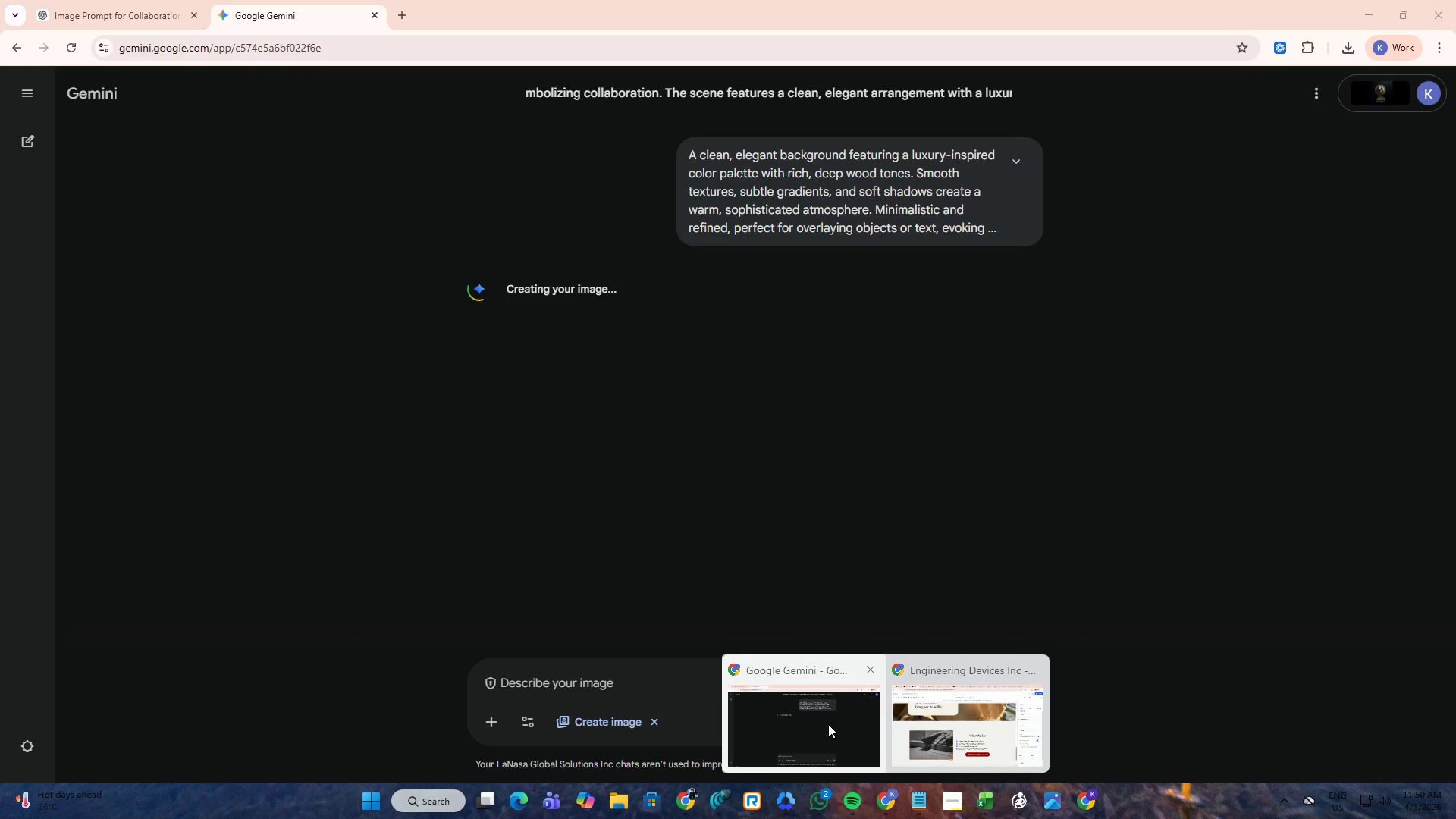 
left_click([934, 724])
 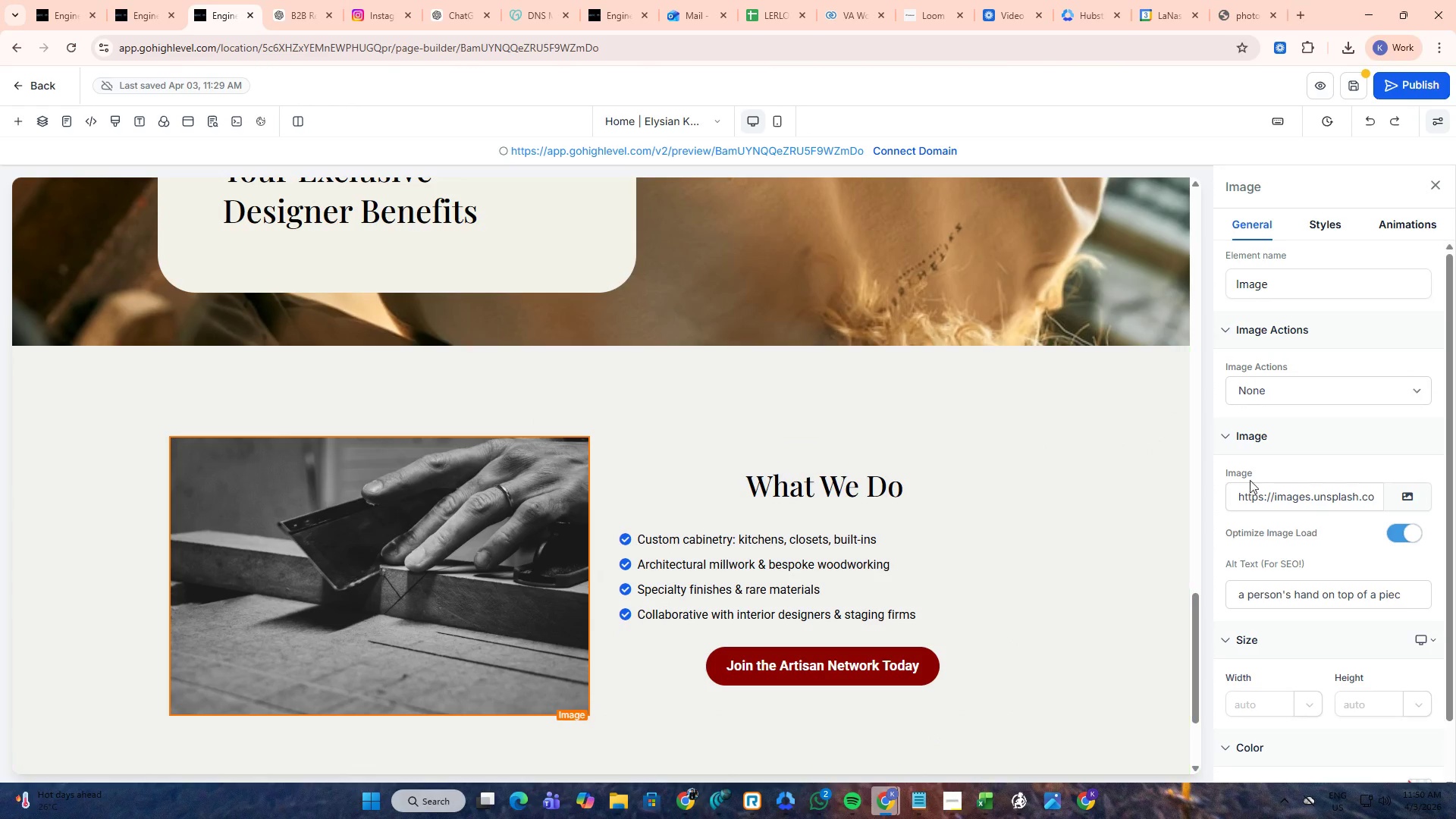 
left_click([1399, 501])
 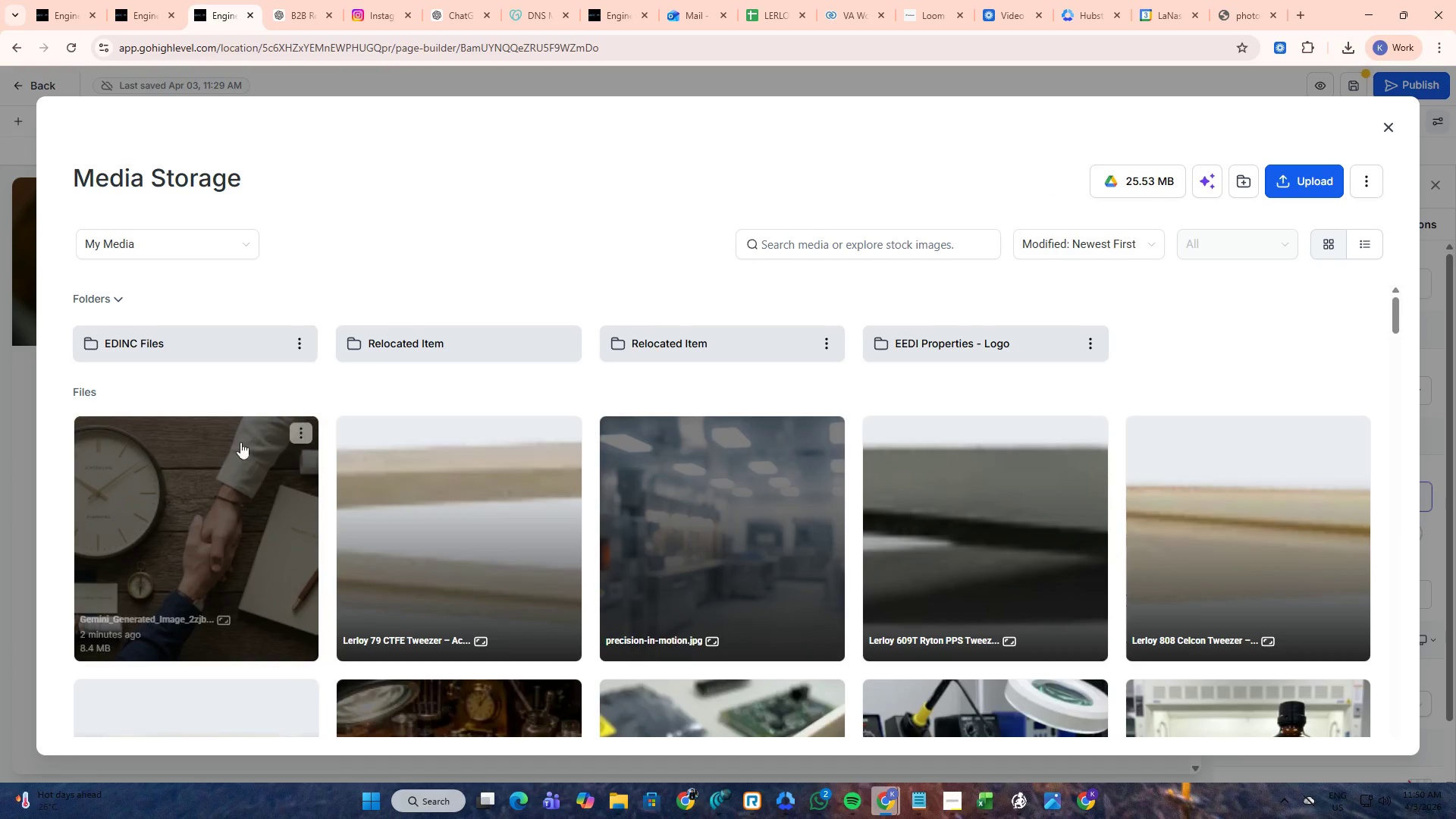 
left_click([309, 435])
 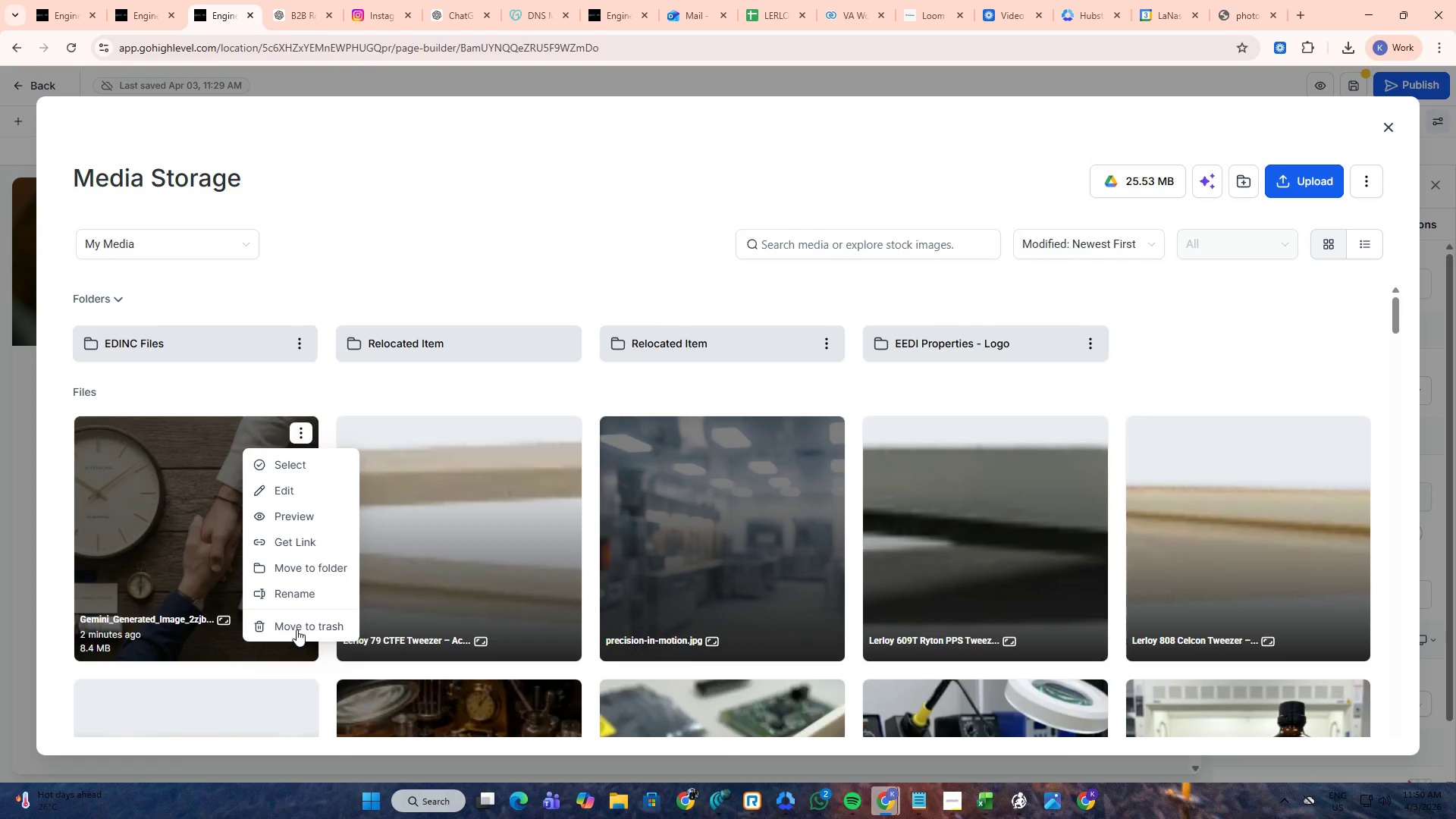 
left_click([298, 633])
 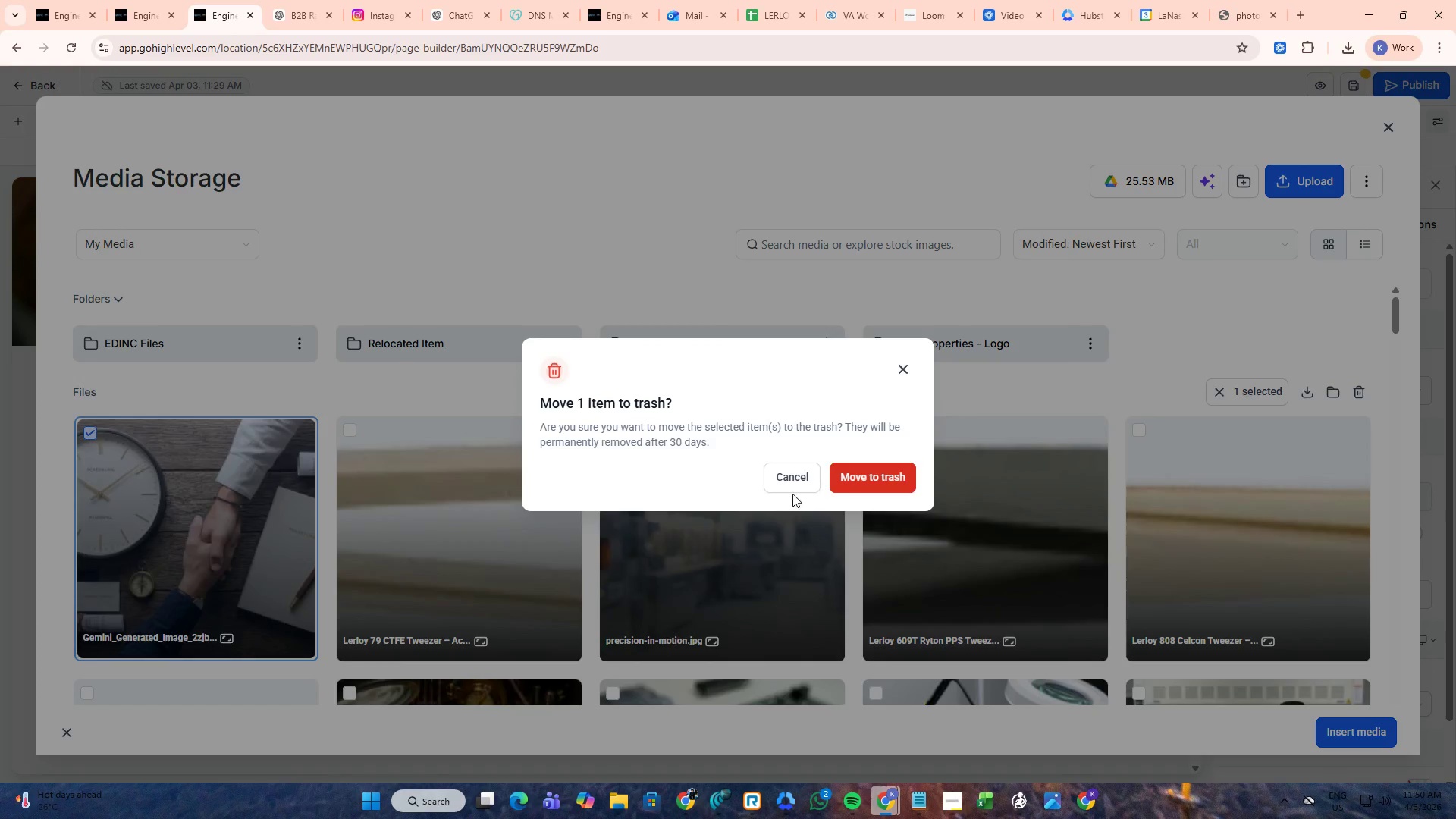 
left_click([873, 479])
 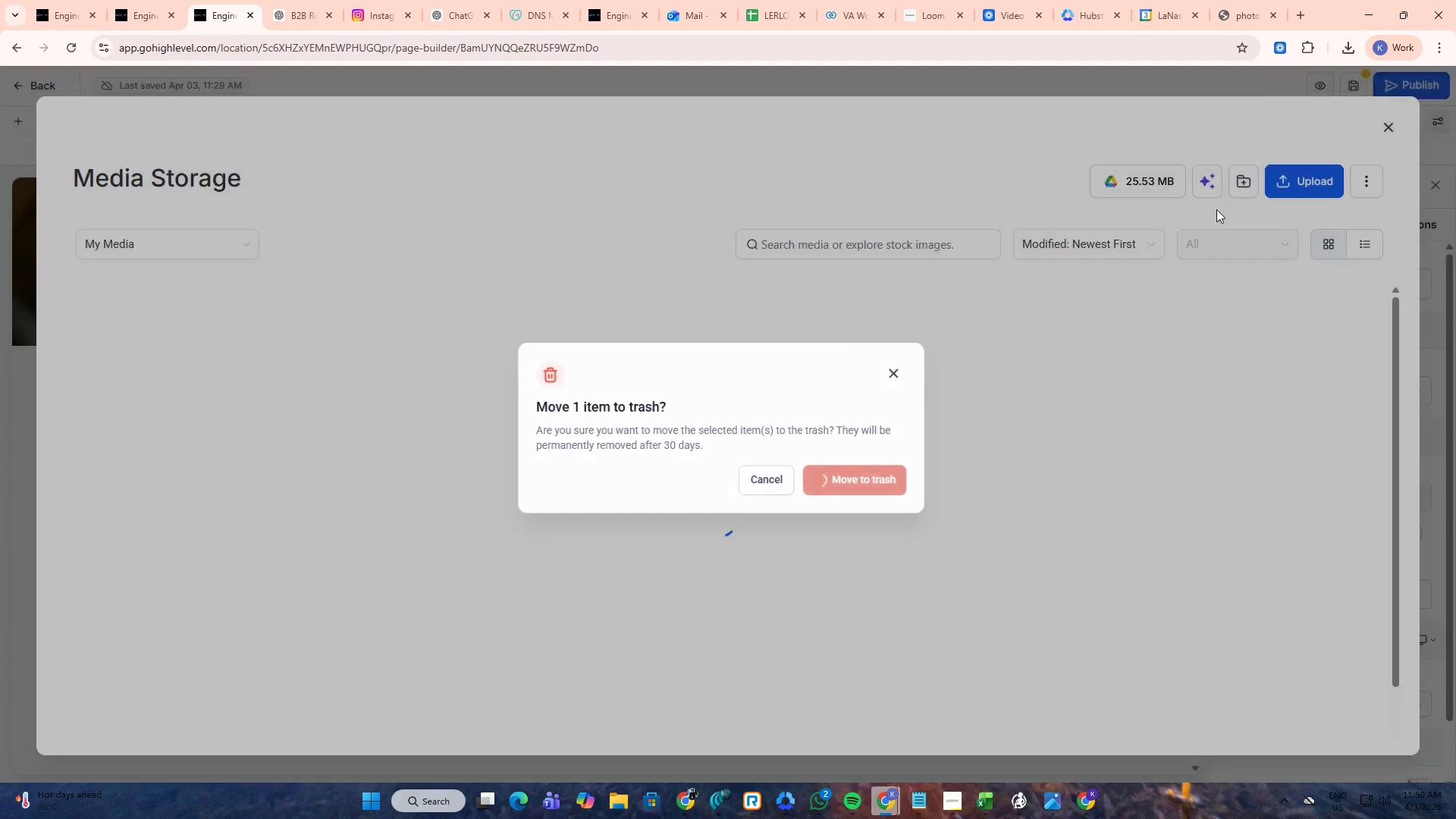 
left_click([1290, 187])
 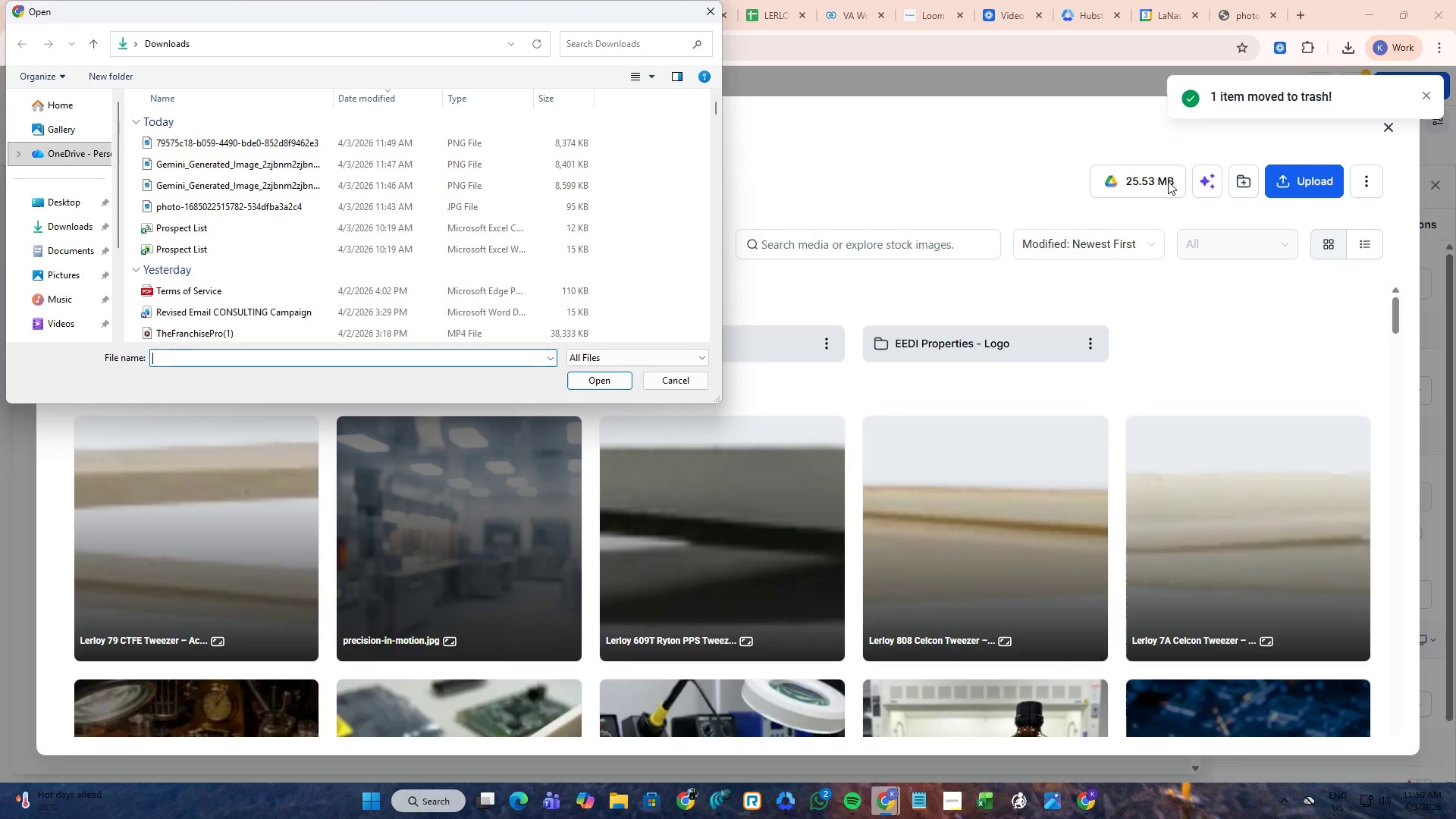 
left_click([329, 140])
 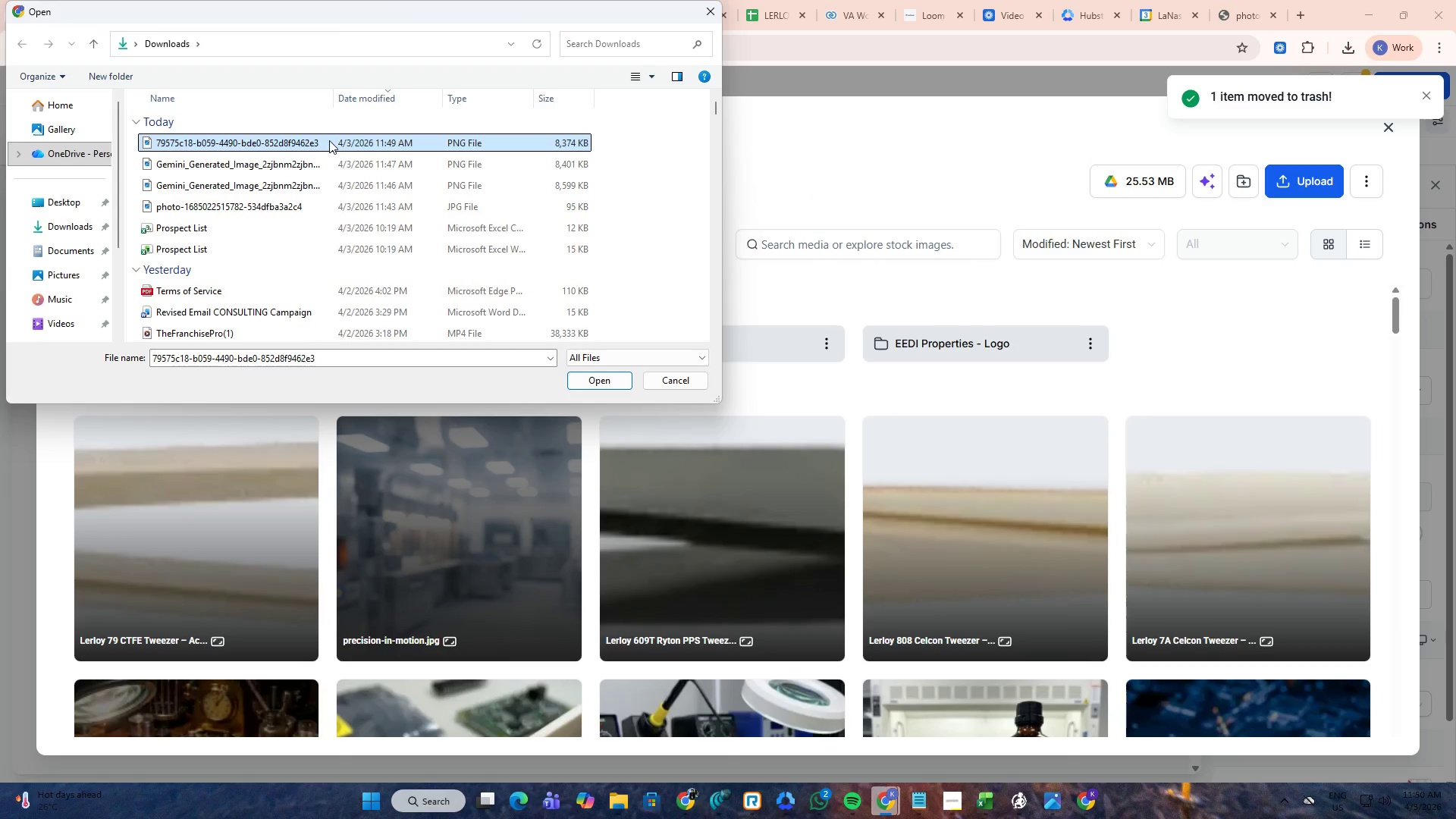 
key(NumpadEnter)
 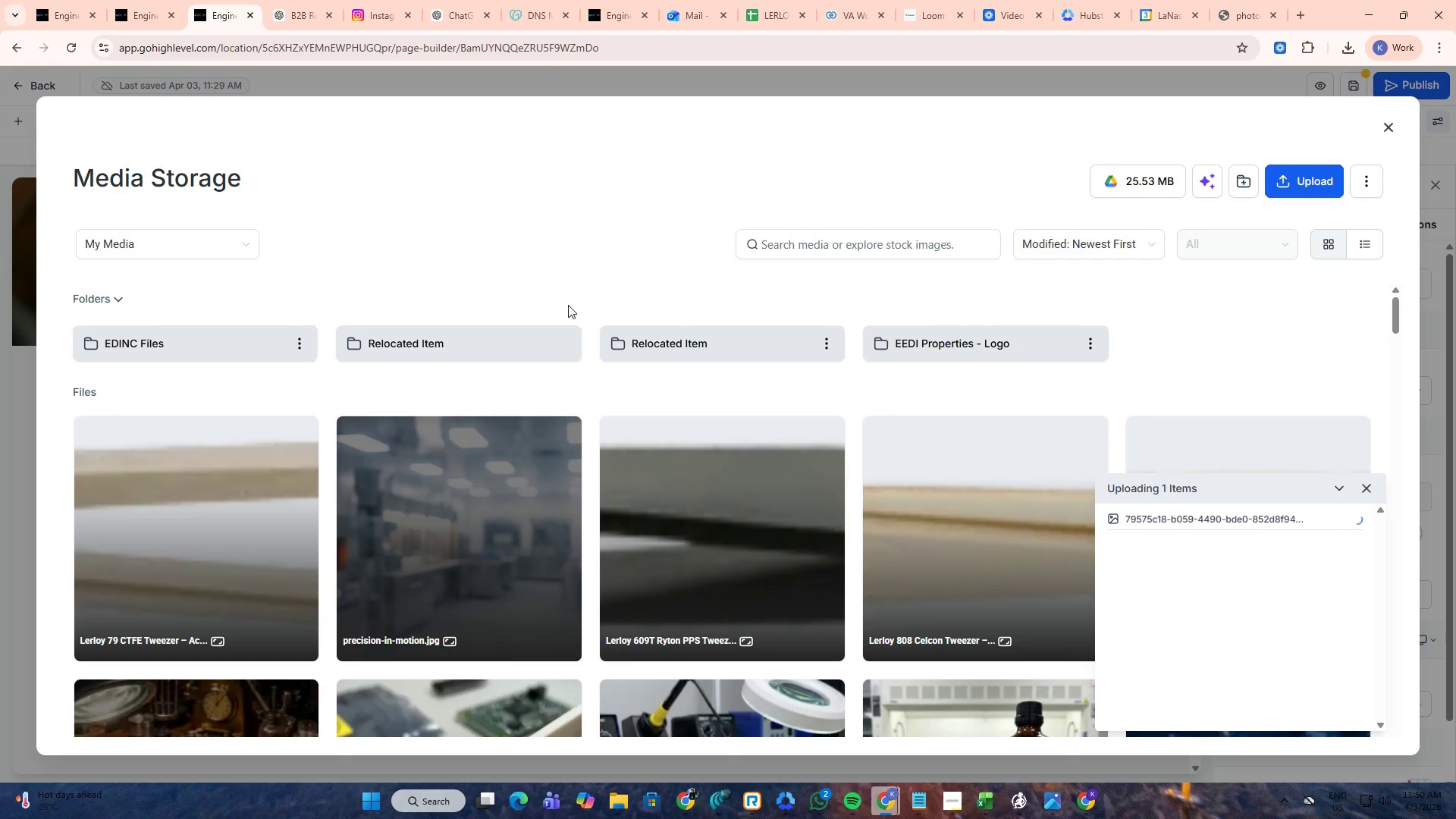 
wait(6.67)
 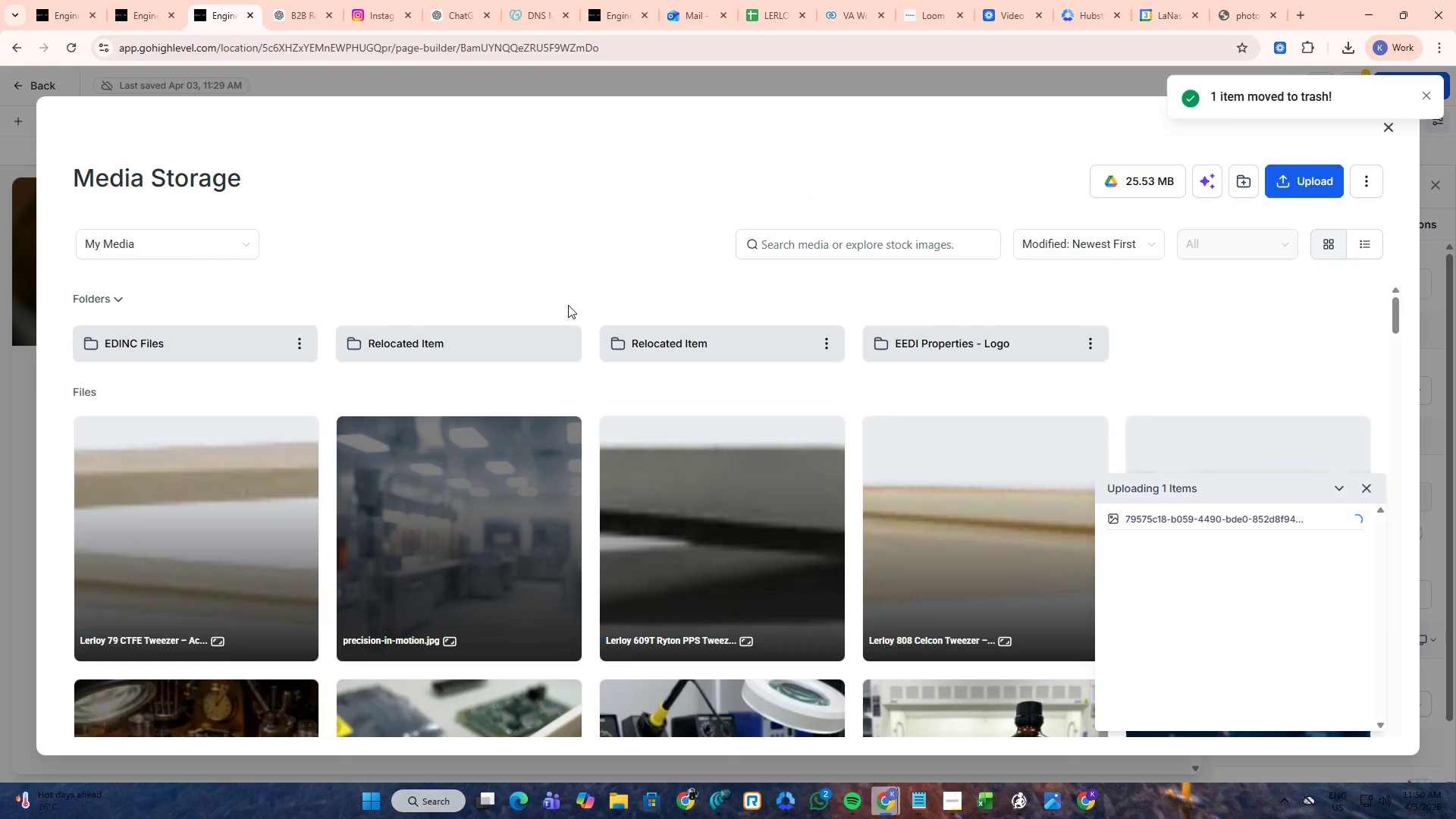 
left_click([249, 471])
 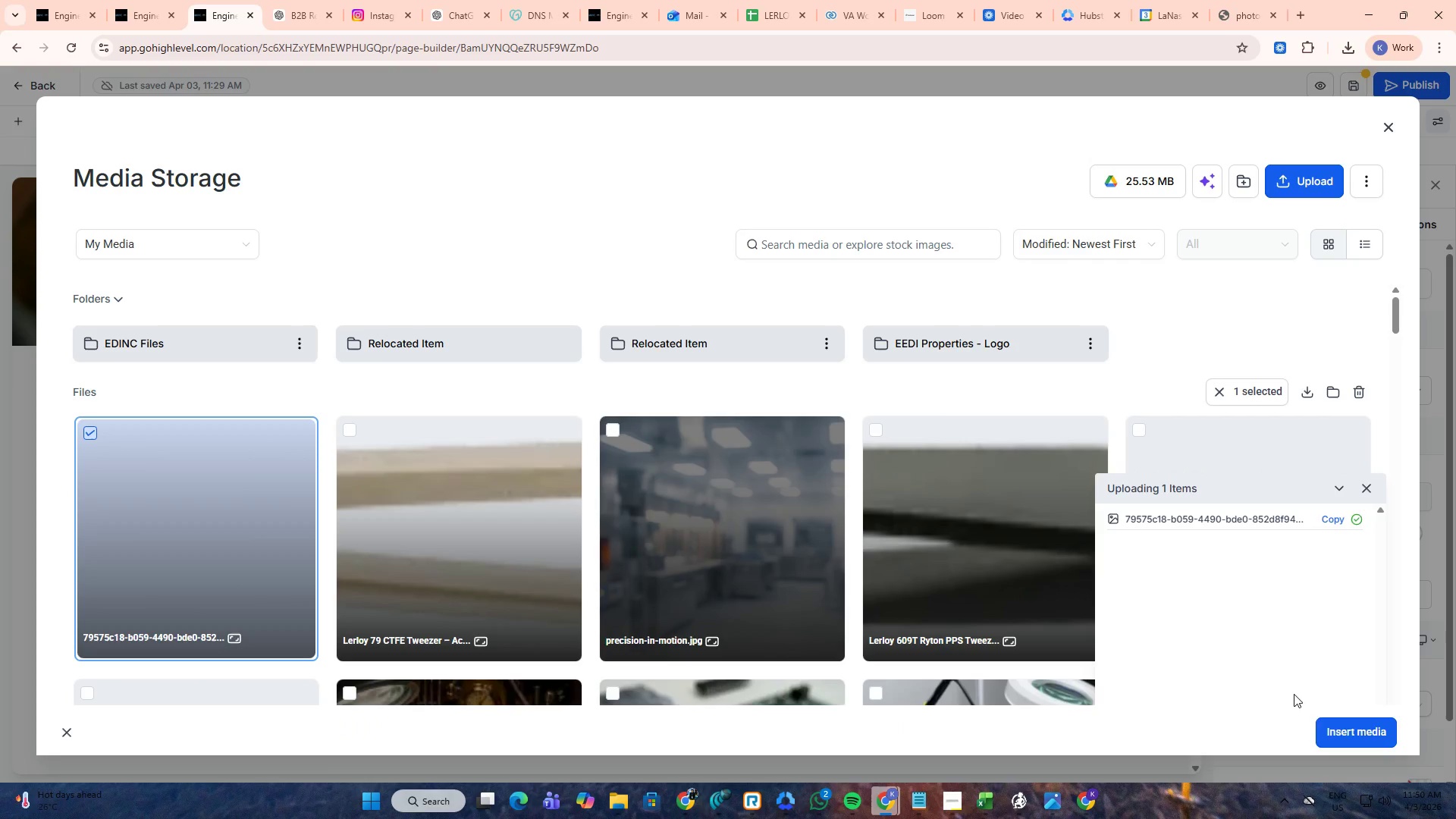 
left_click([1332, 728])
 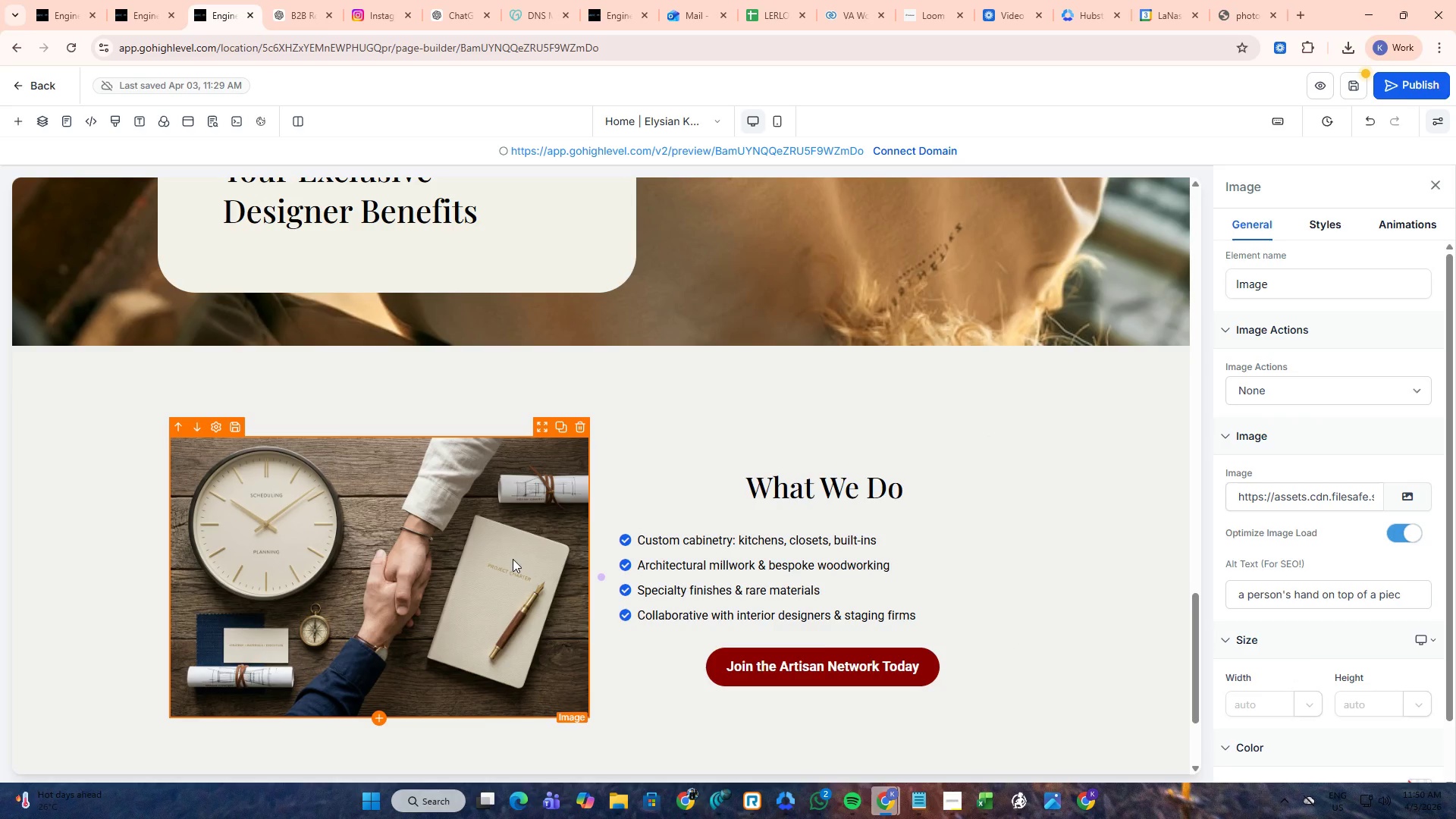 
left_click([1137, 463])
 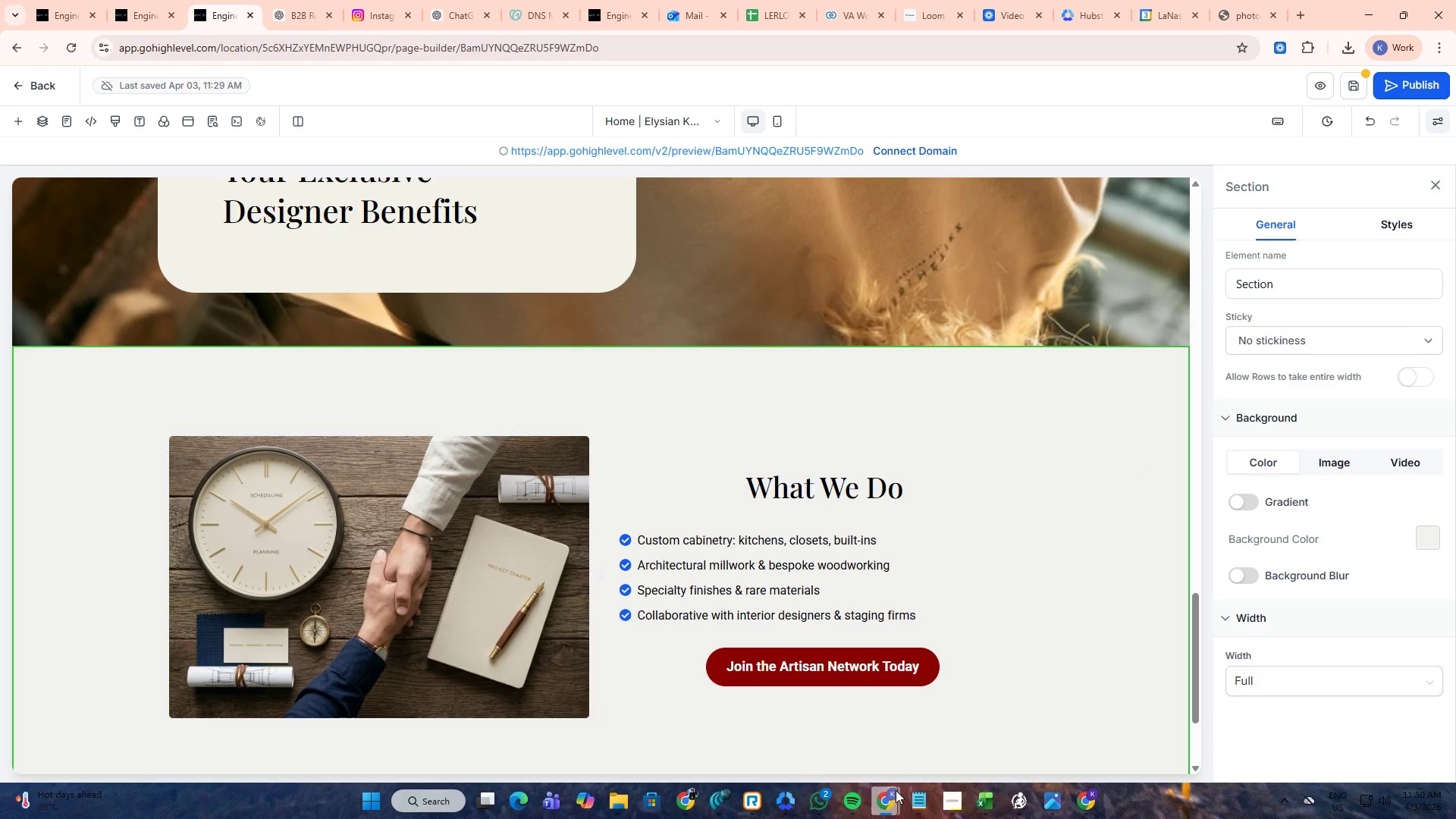 
left_click([830, 728])
 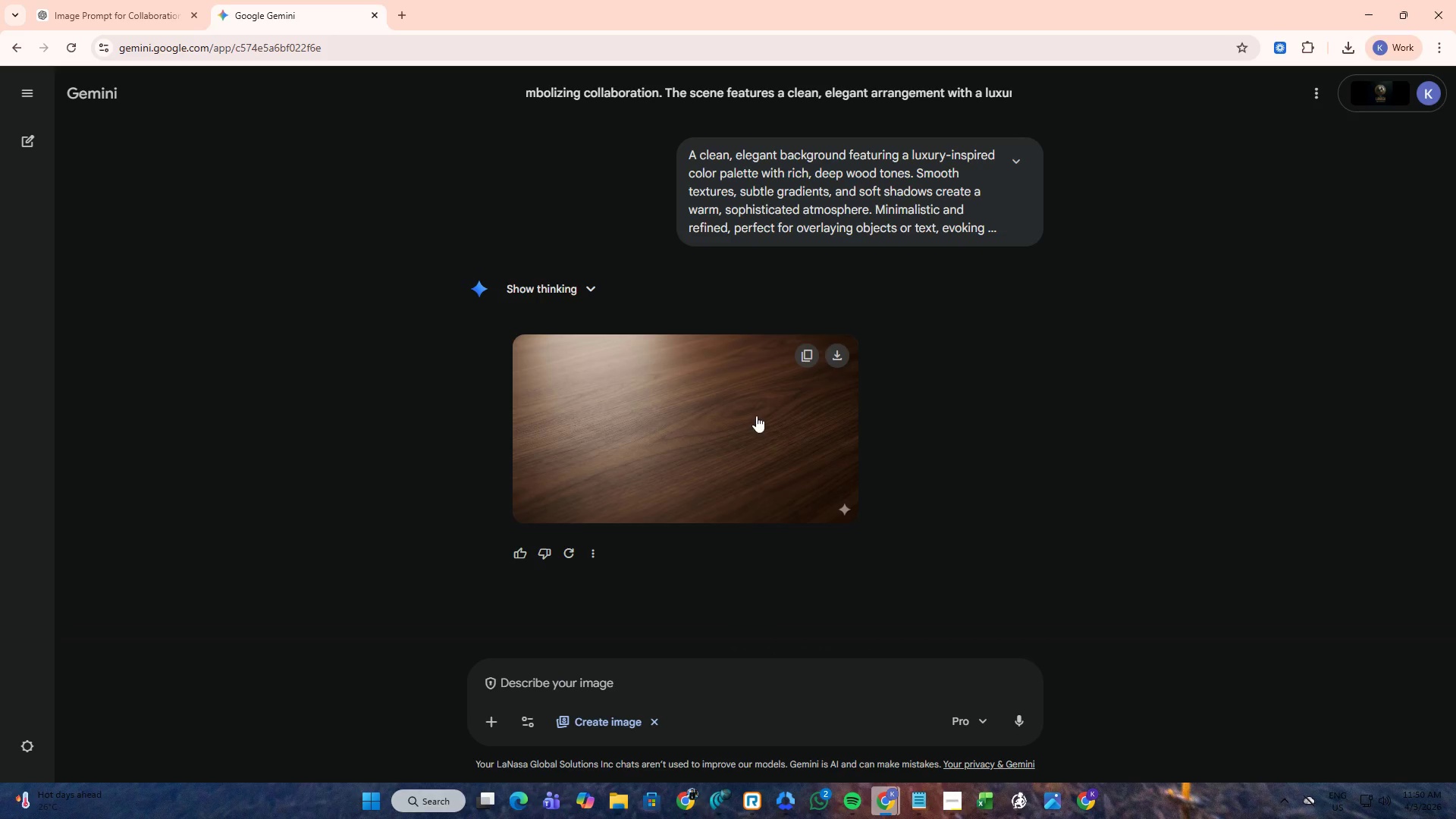 
left_click([837, 357])
 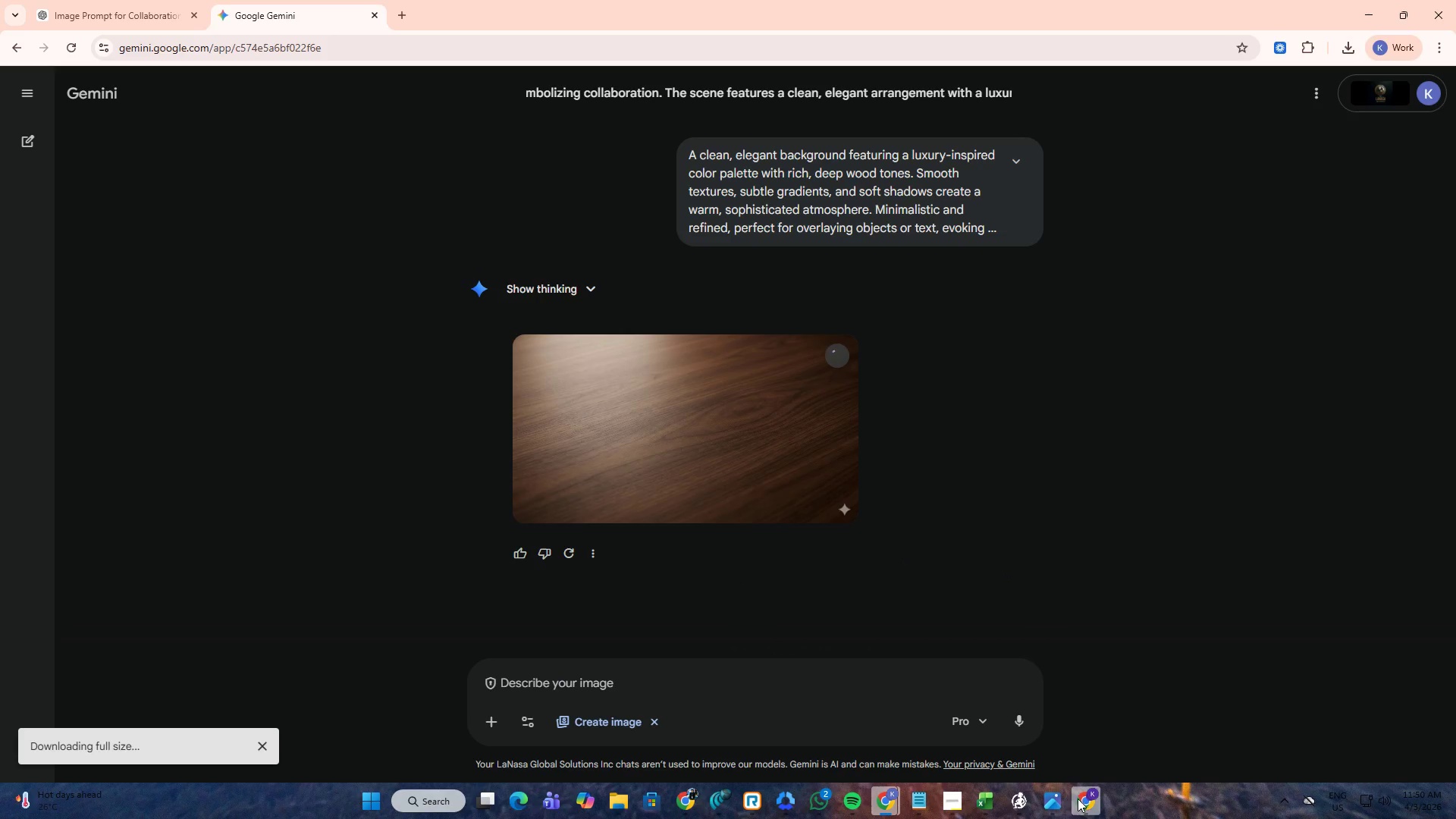 
wait(5.7)
 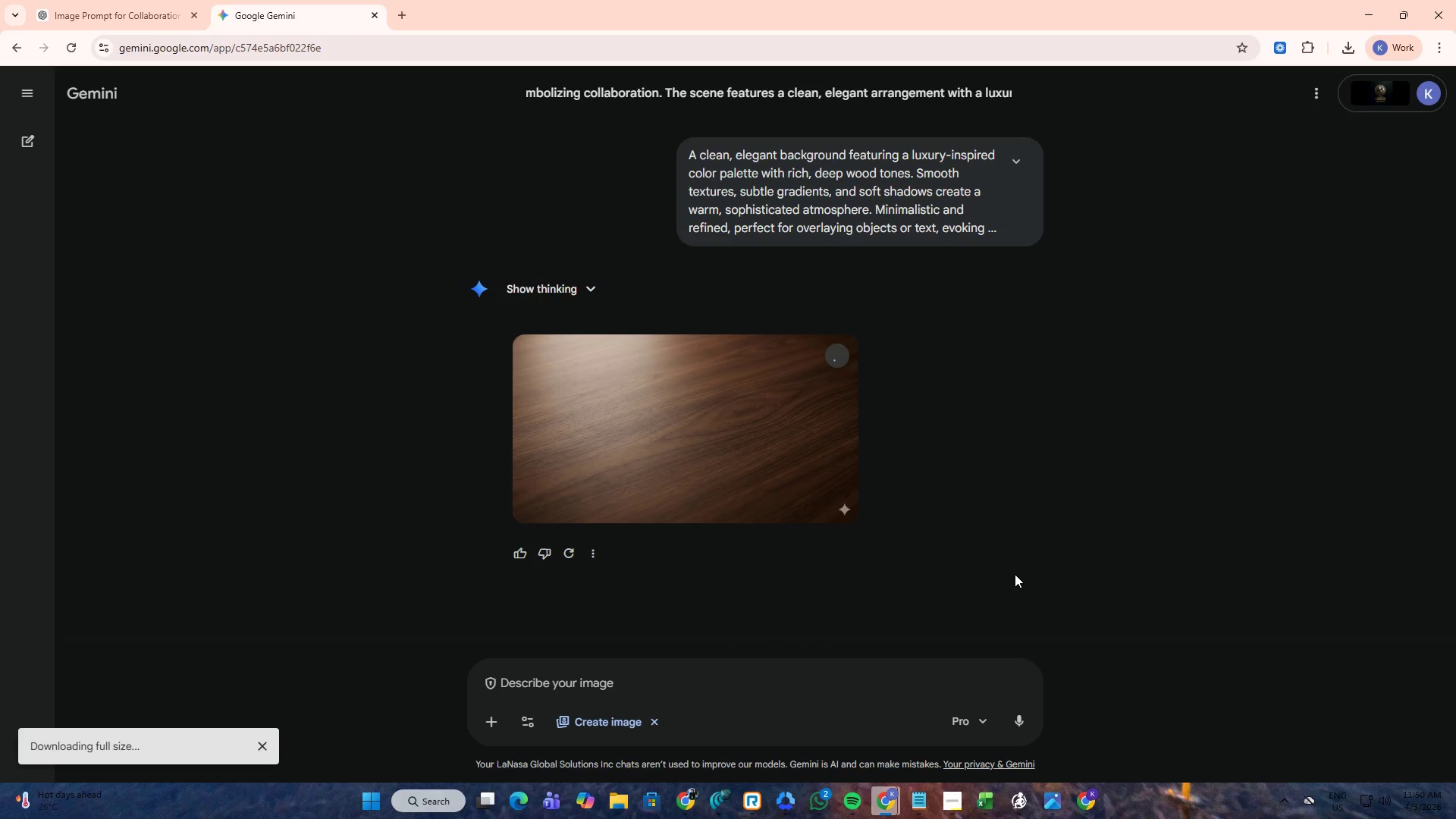 
left_click([1079, 800])
 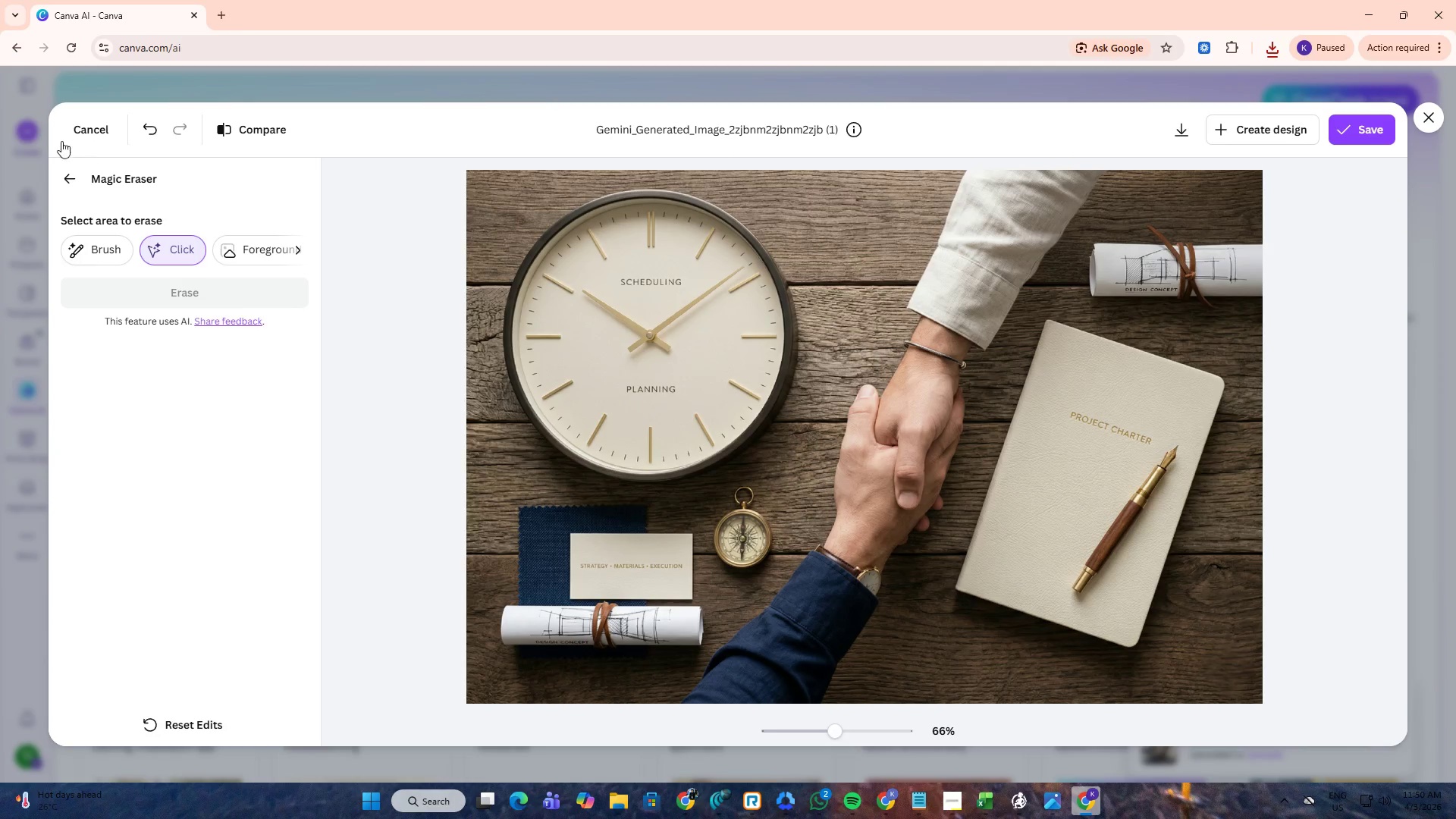 
left_click([79, 129])
 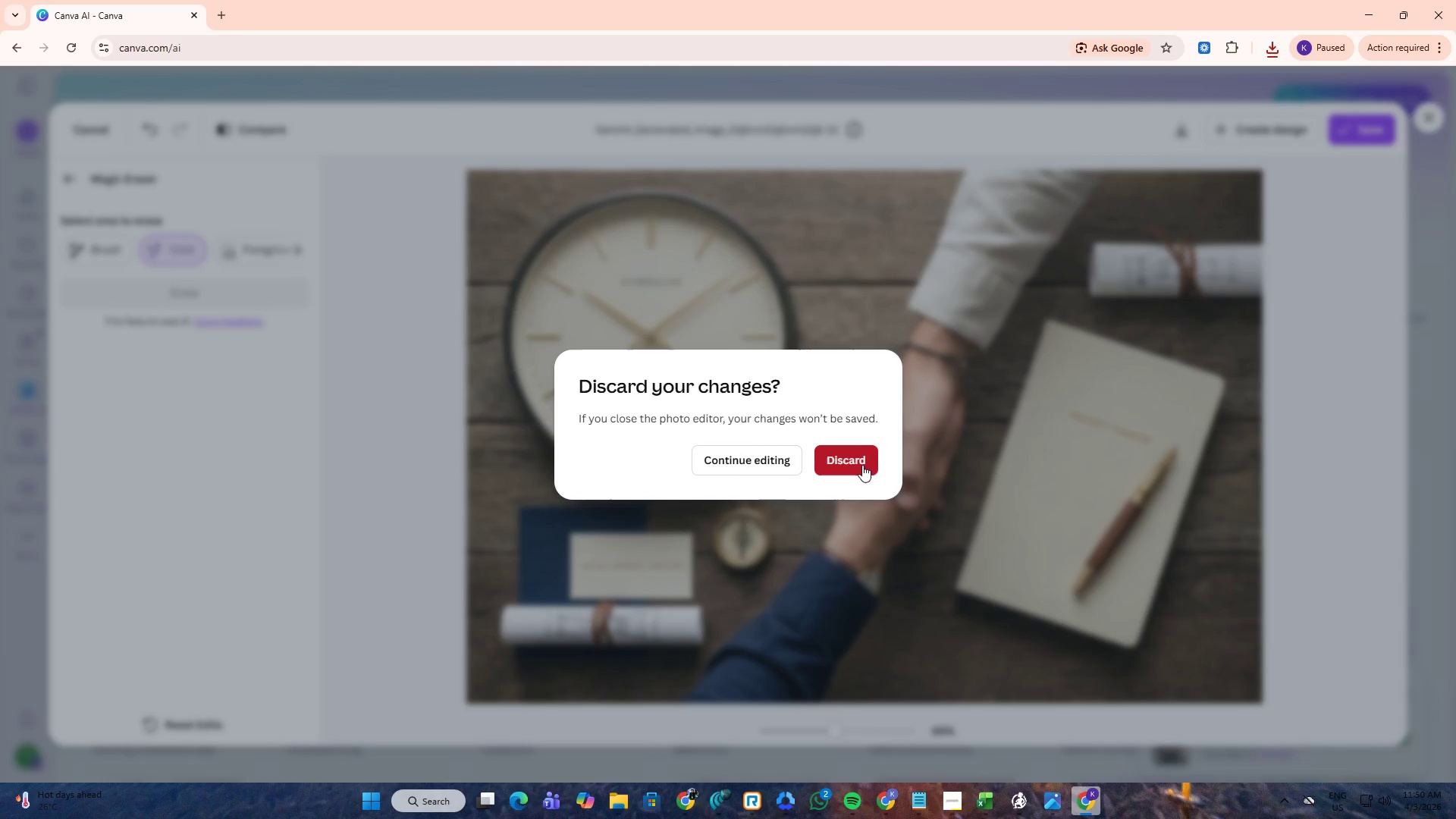 
left_click([859, 463])
 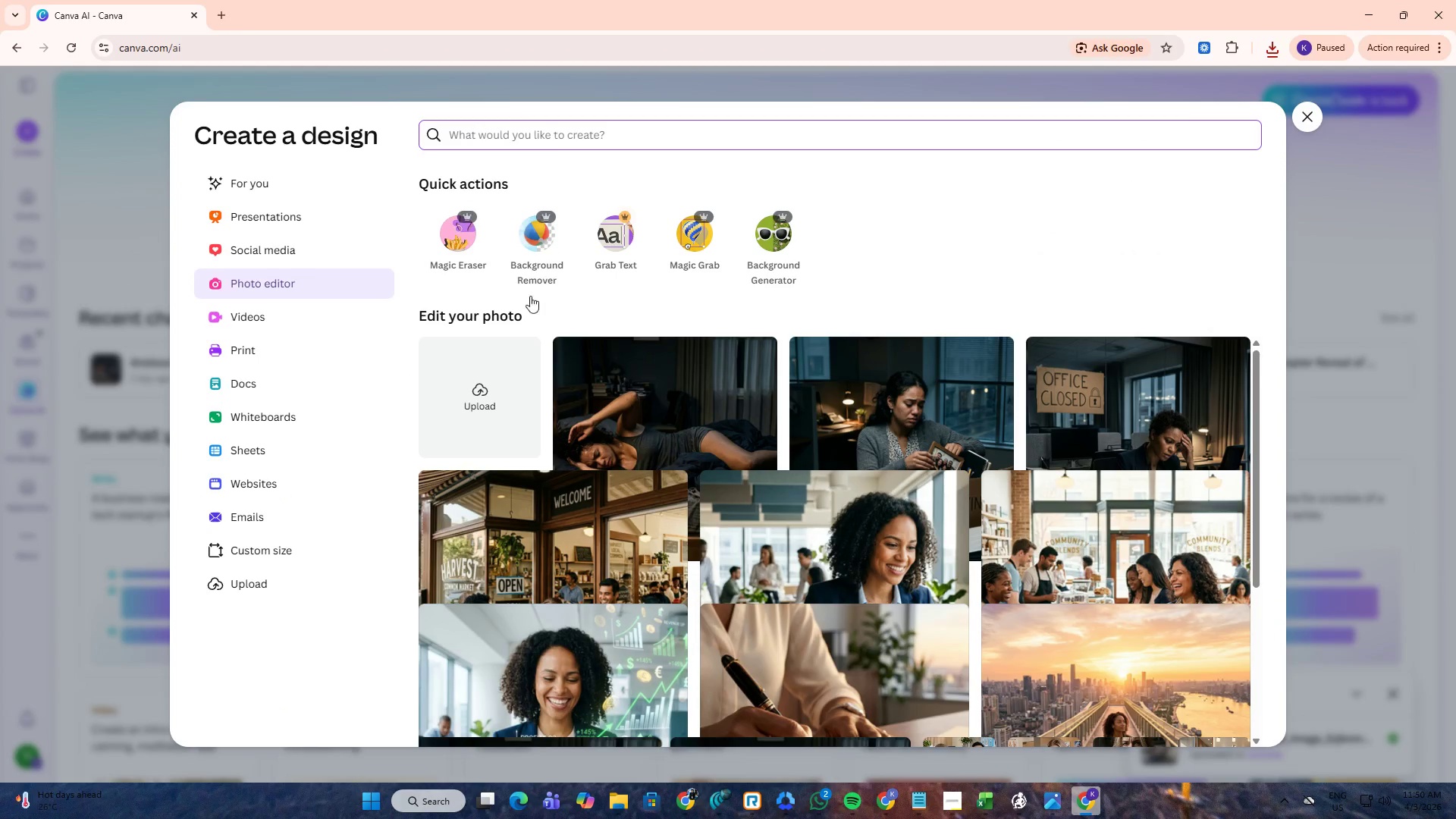 
left_click([469, 246])
 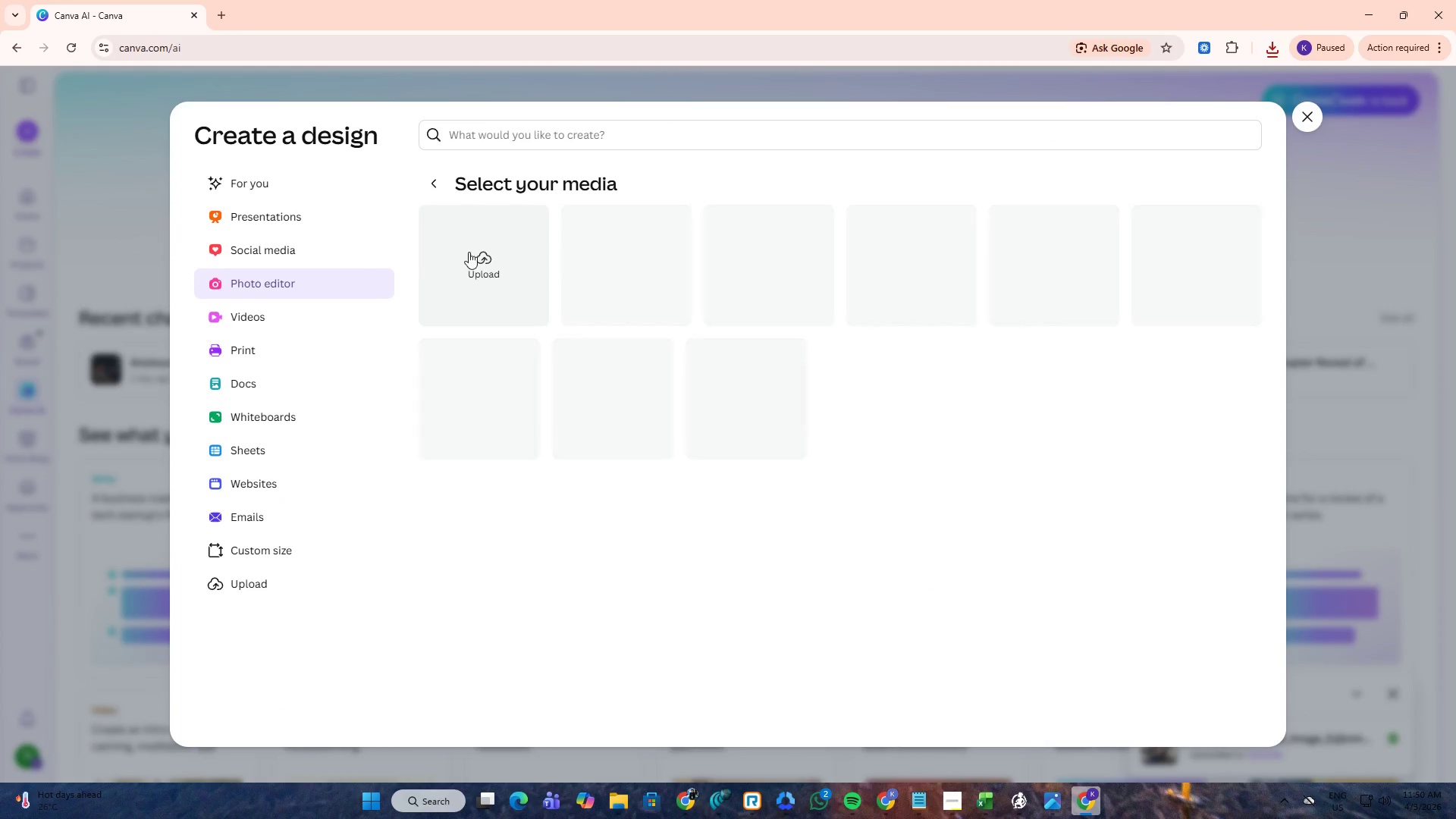 
mouse_move([485, 278])
 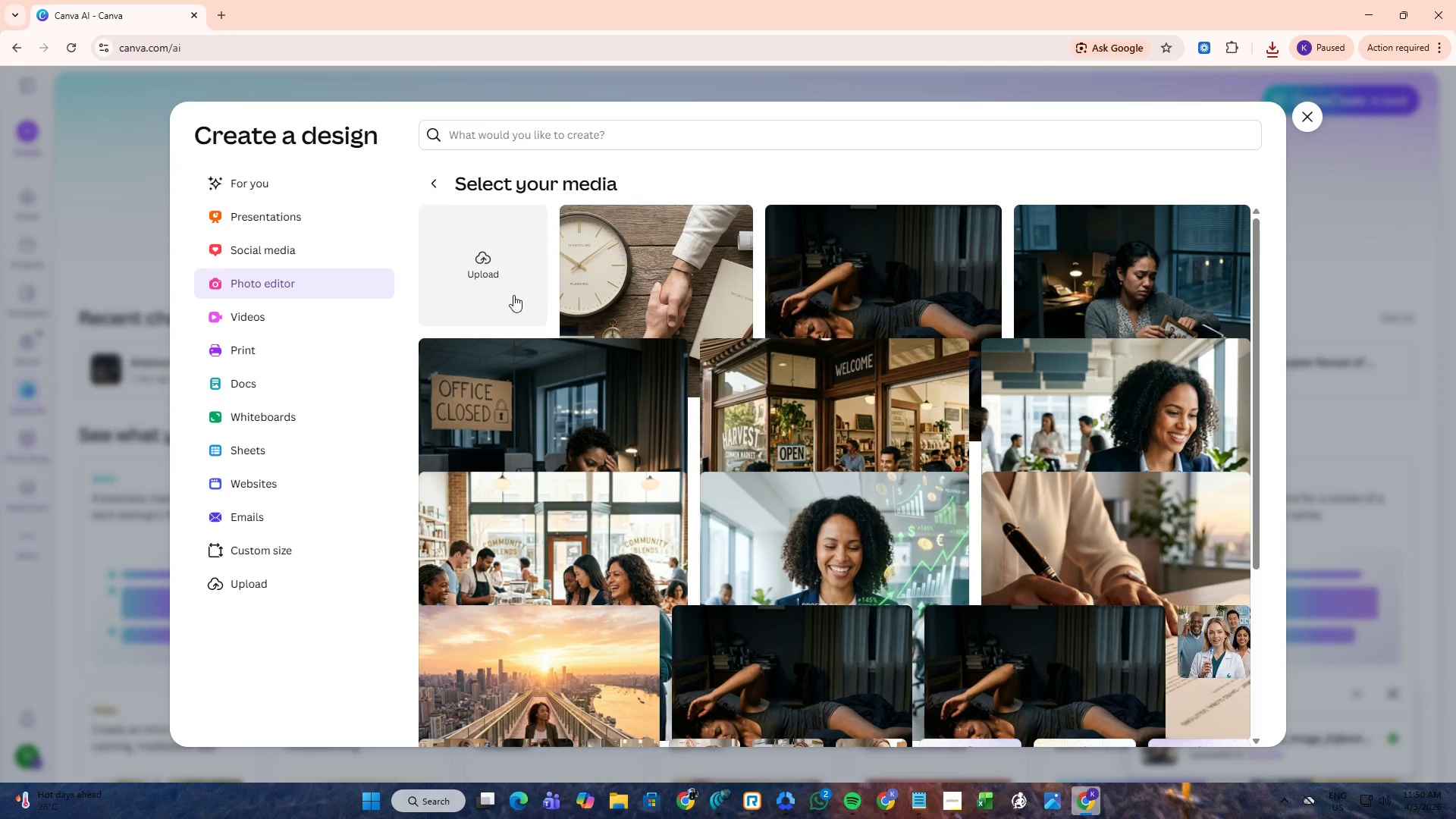 
left_click([486, 270])
 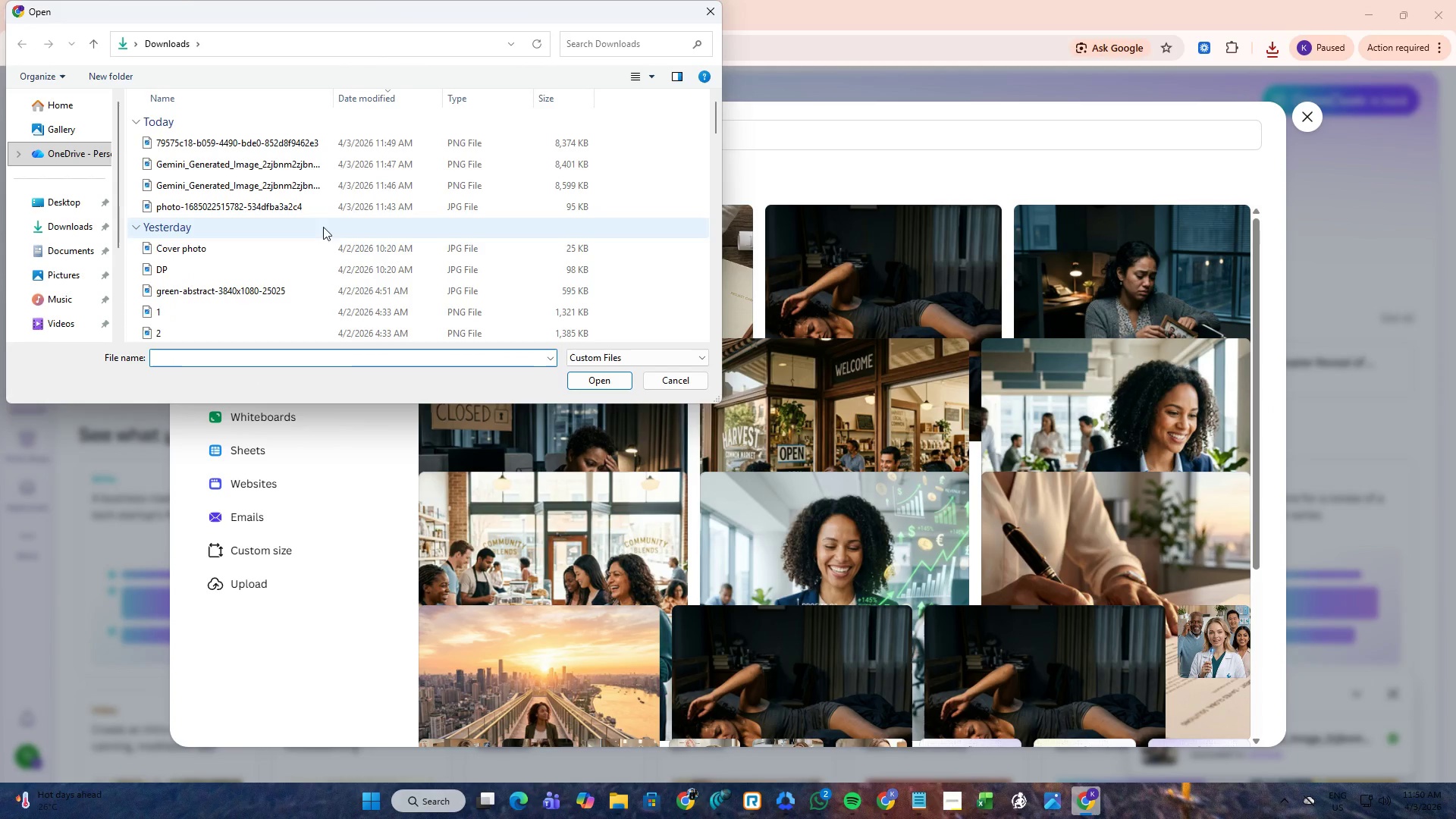 
left_click([663, 384])
 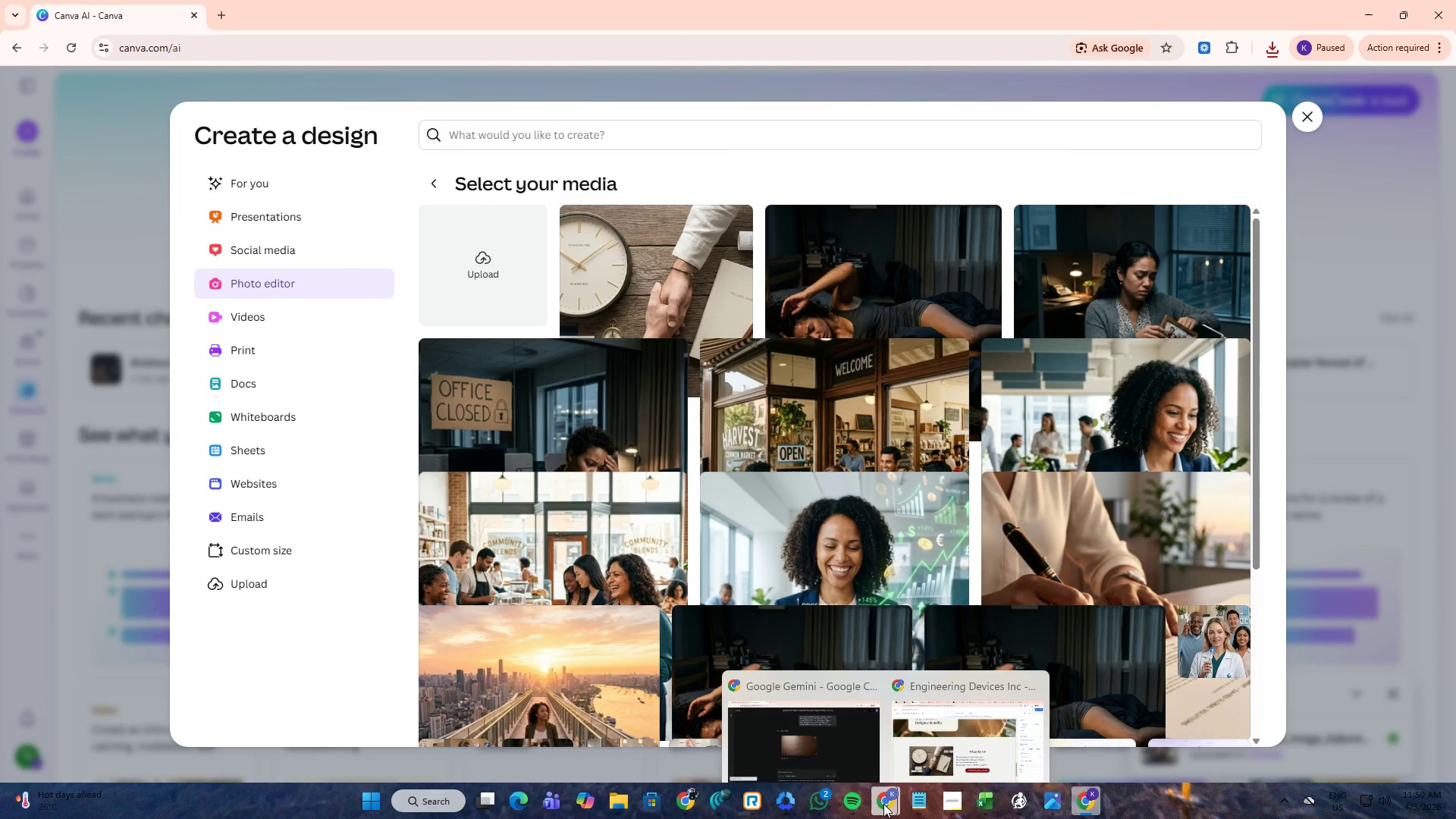 
left_click([817, 712])
 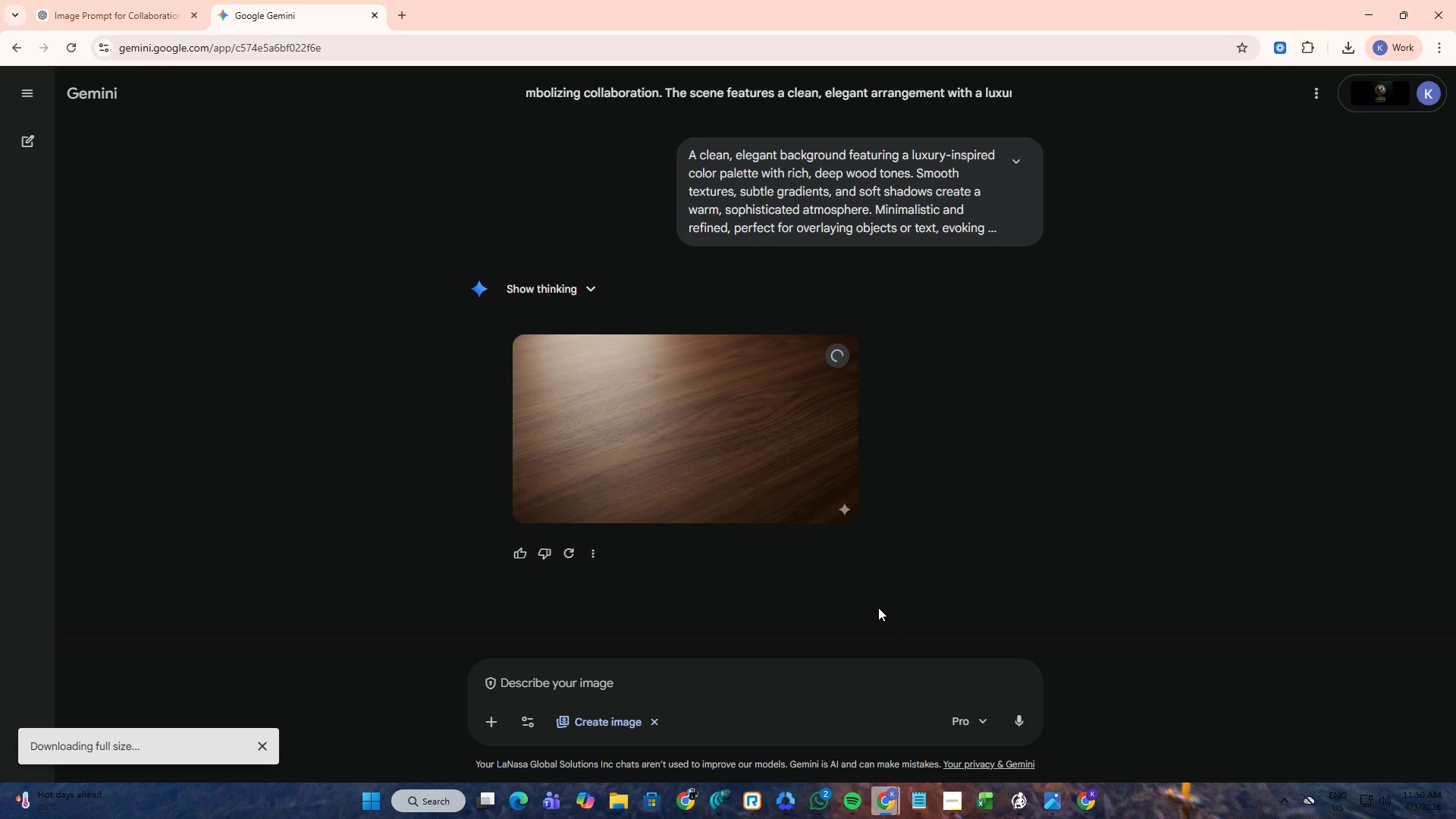 
wait(9.39)
 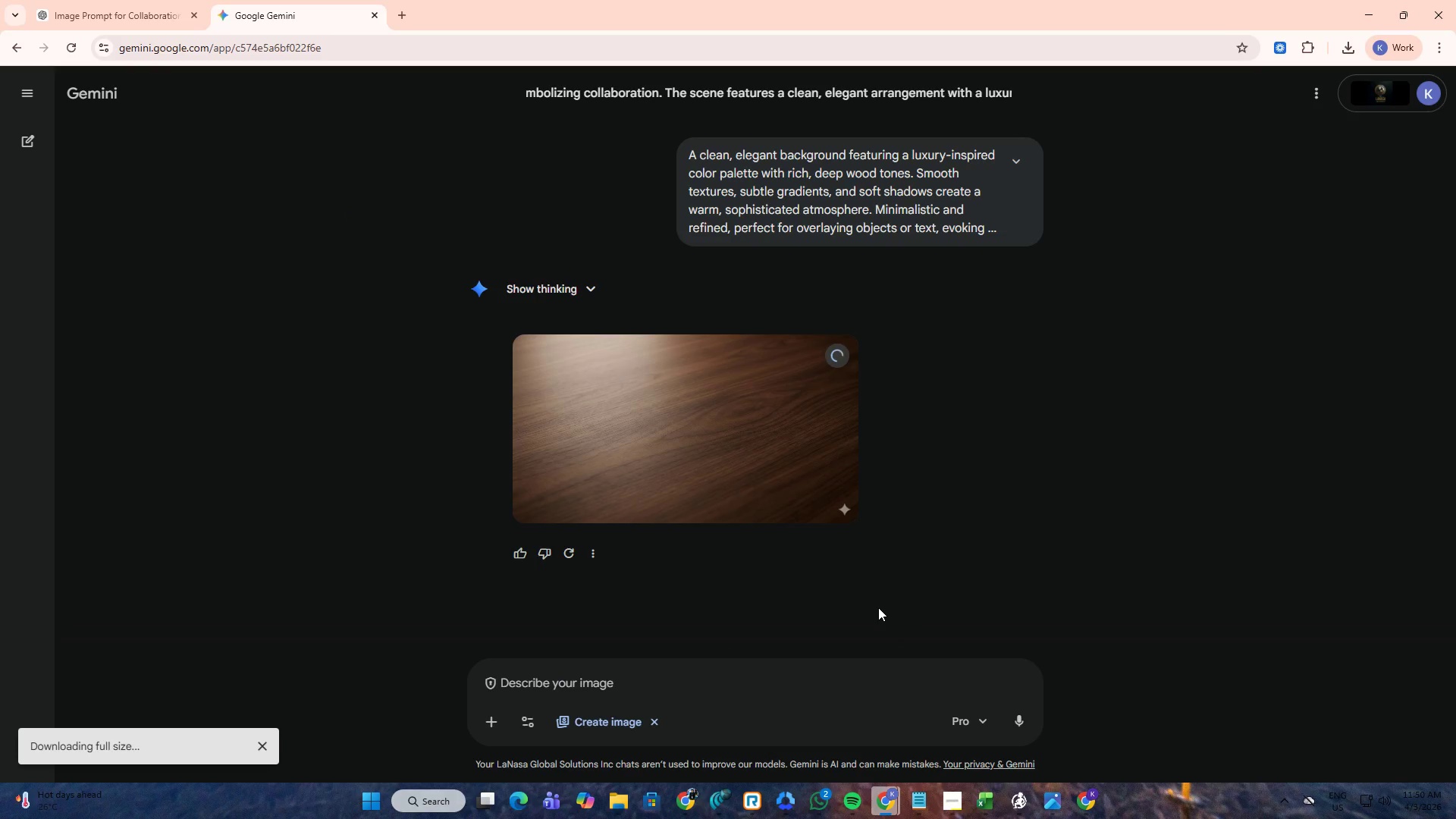 
left_click([1096, 803])
 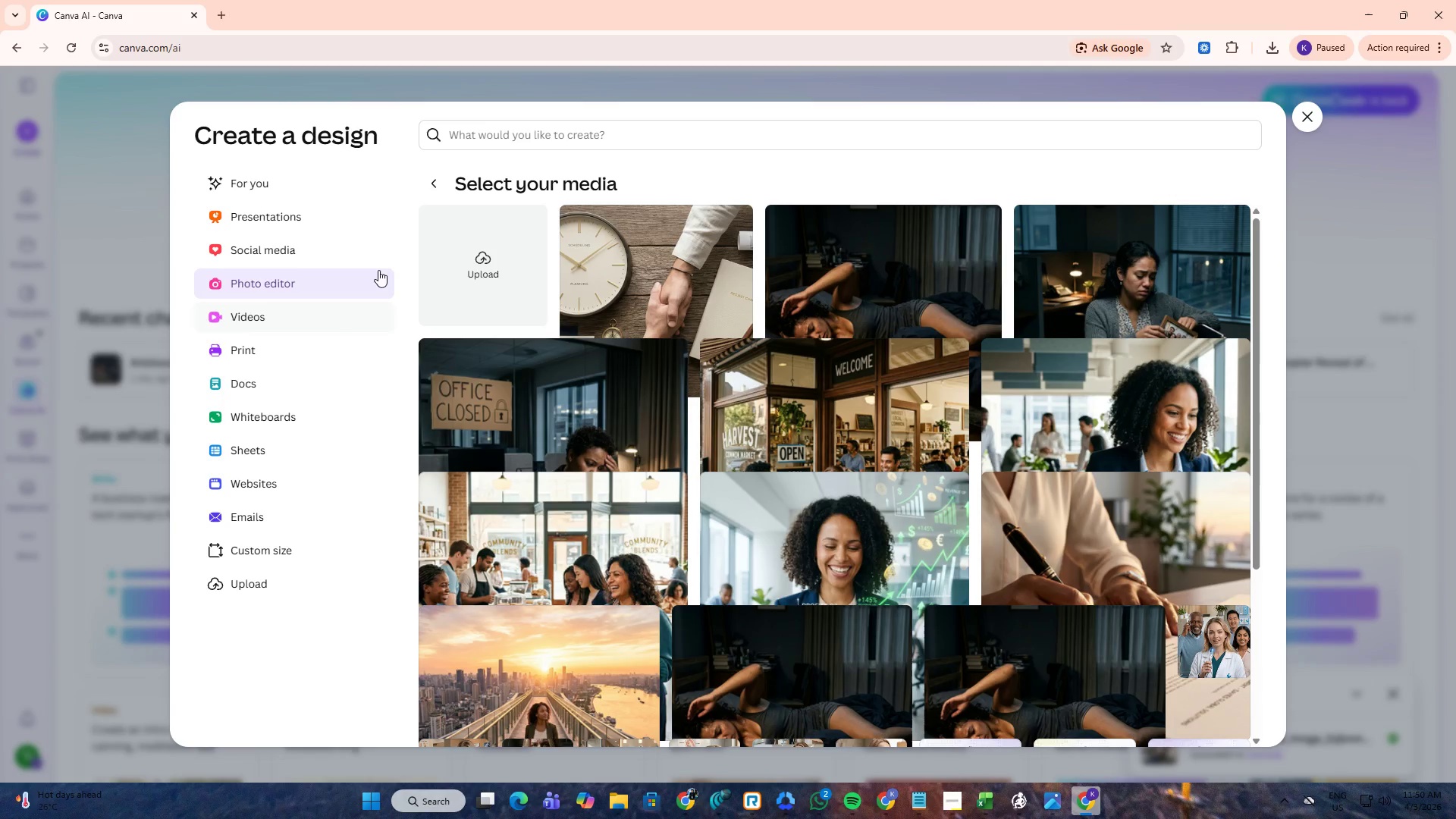 
left_click([479, 268])
 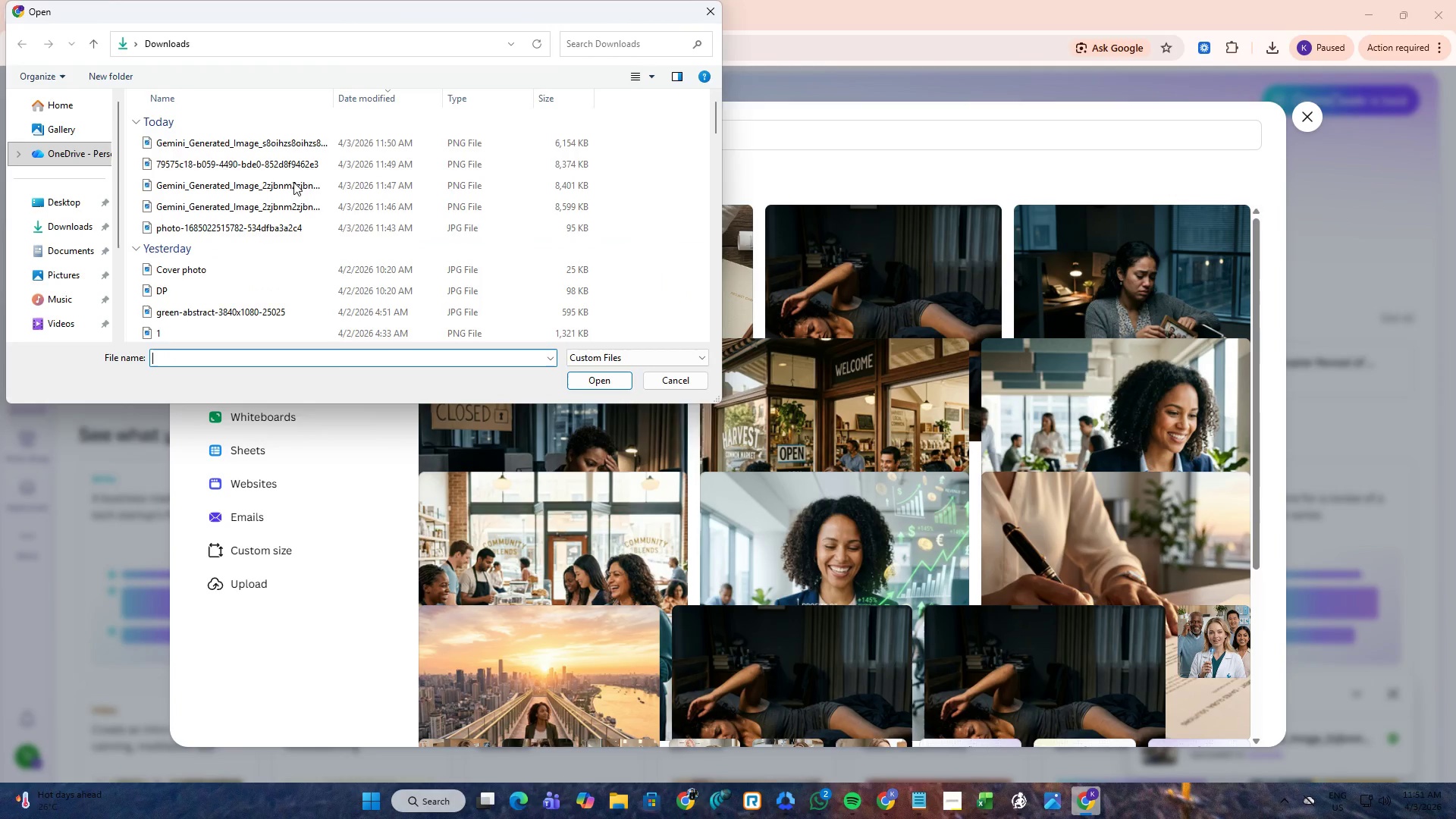 
left_click([246, 145])
 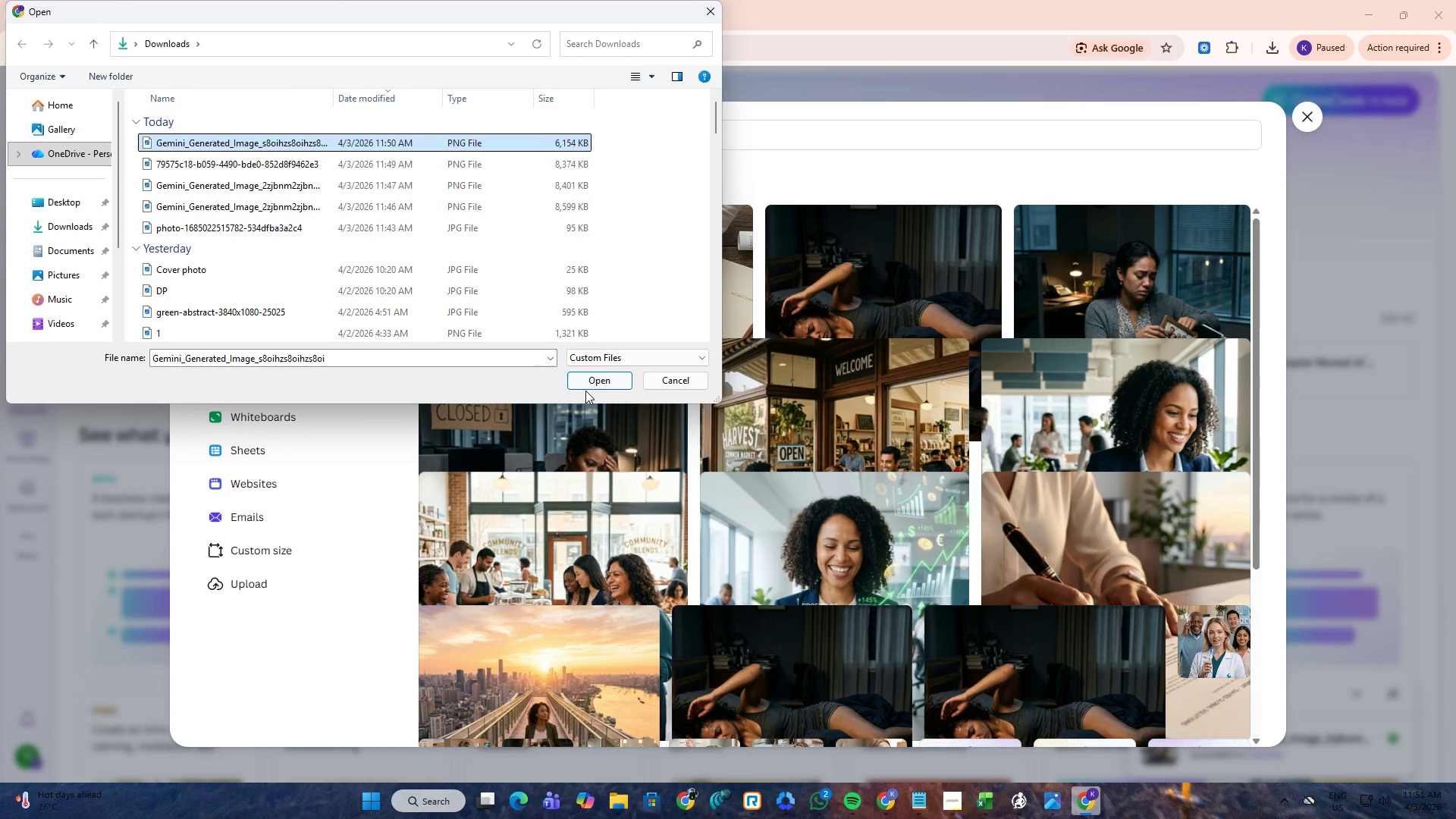 
left_click([592, 382])
 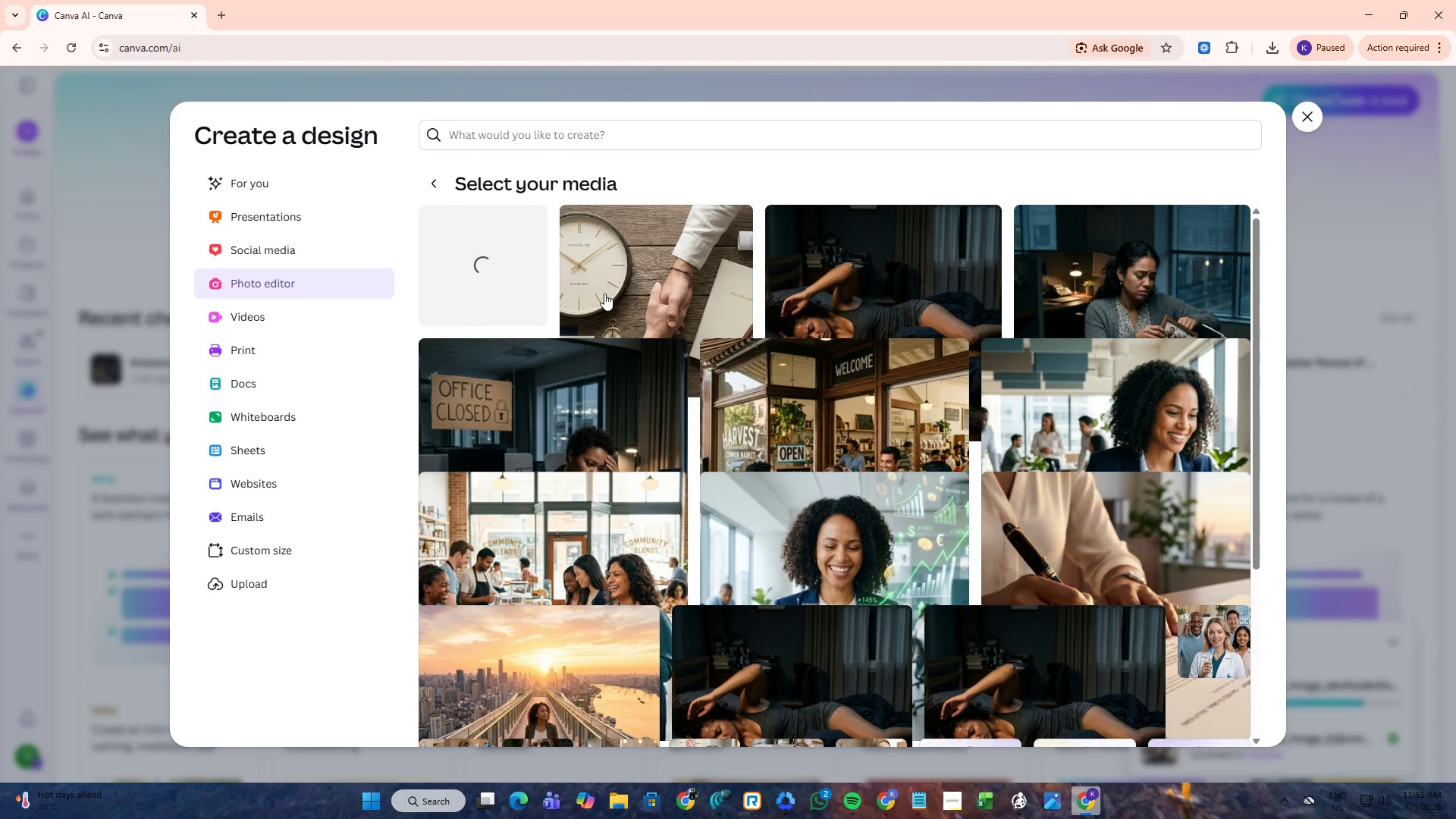 
wait(7.52)
 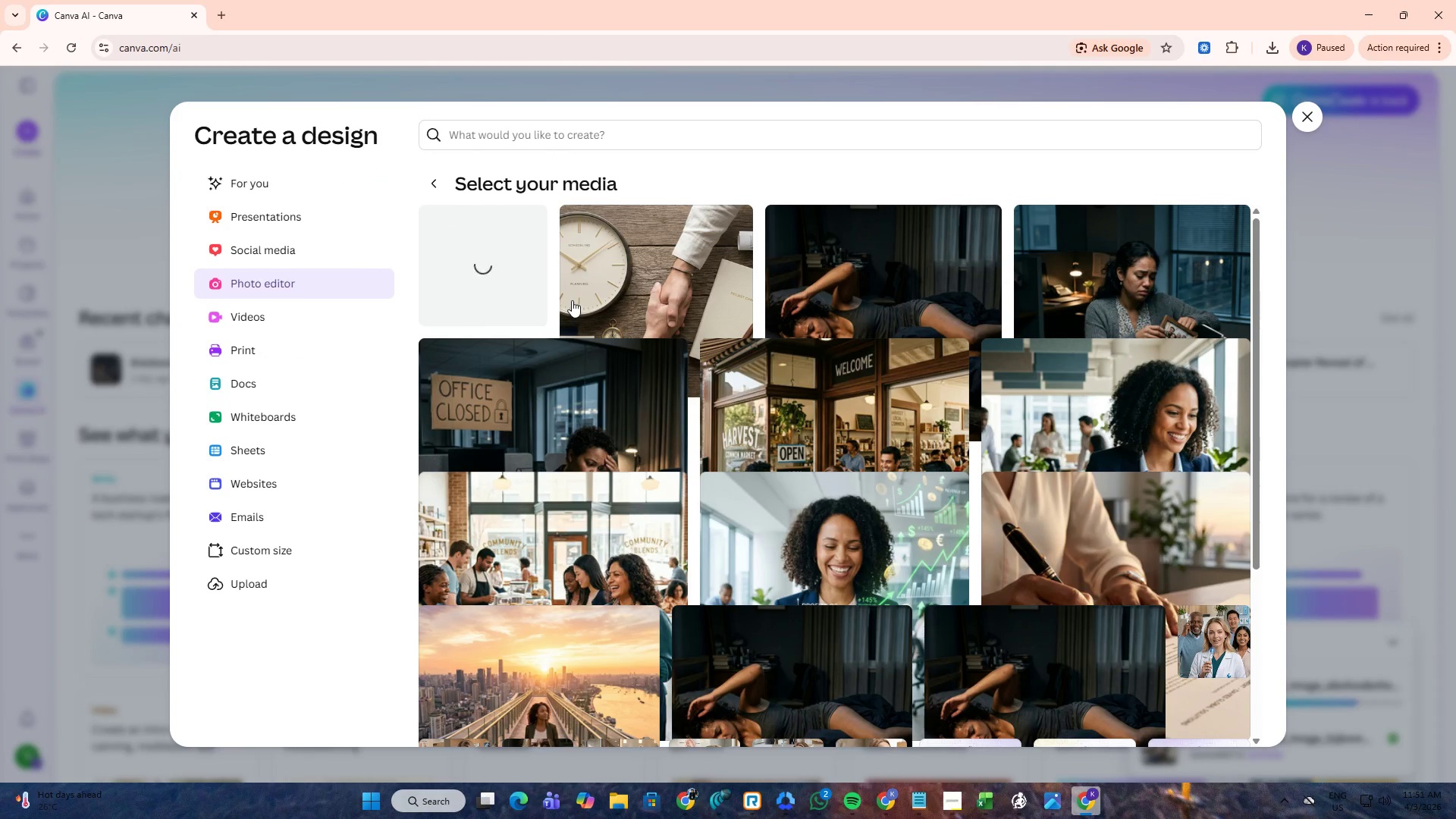 
left_click([880, 791])
 